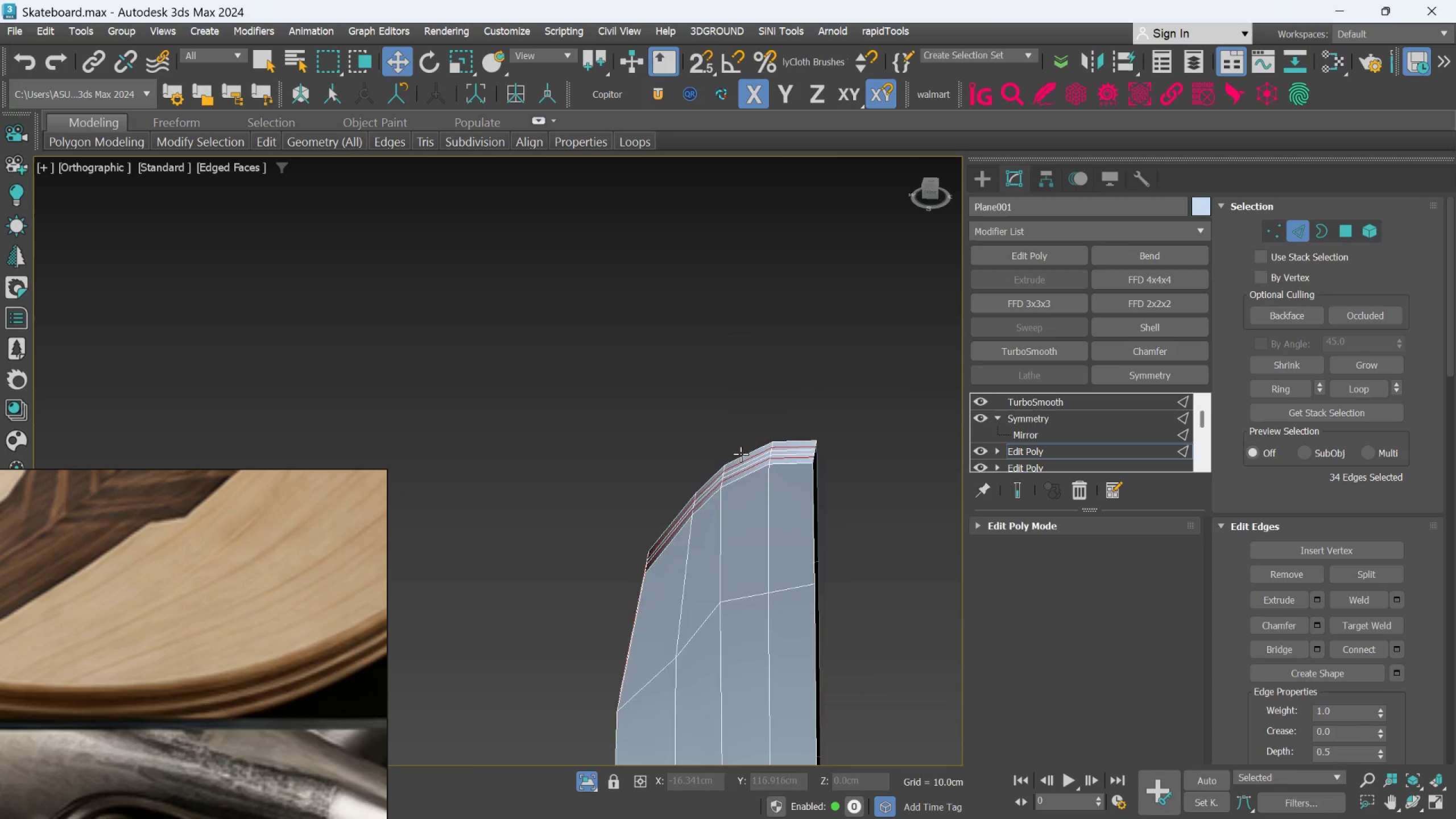 
scroll: coordinate [655, 494], scroll_direction: none, amount: 0.0
 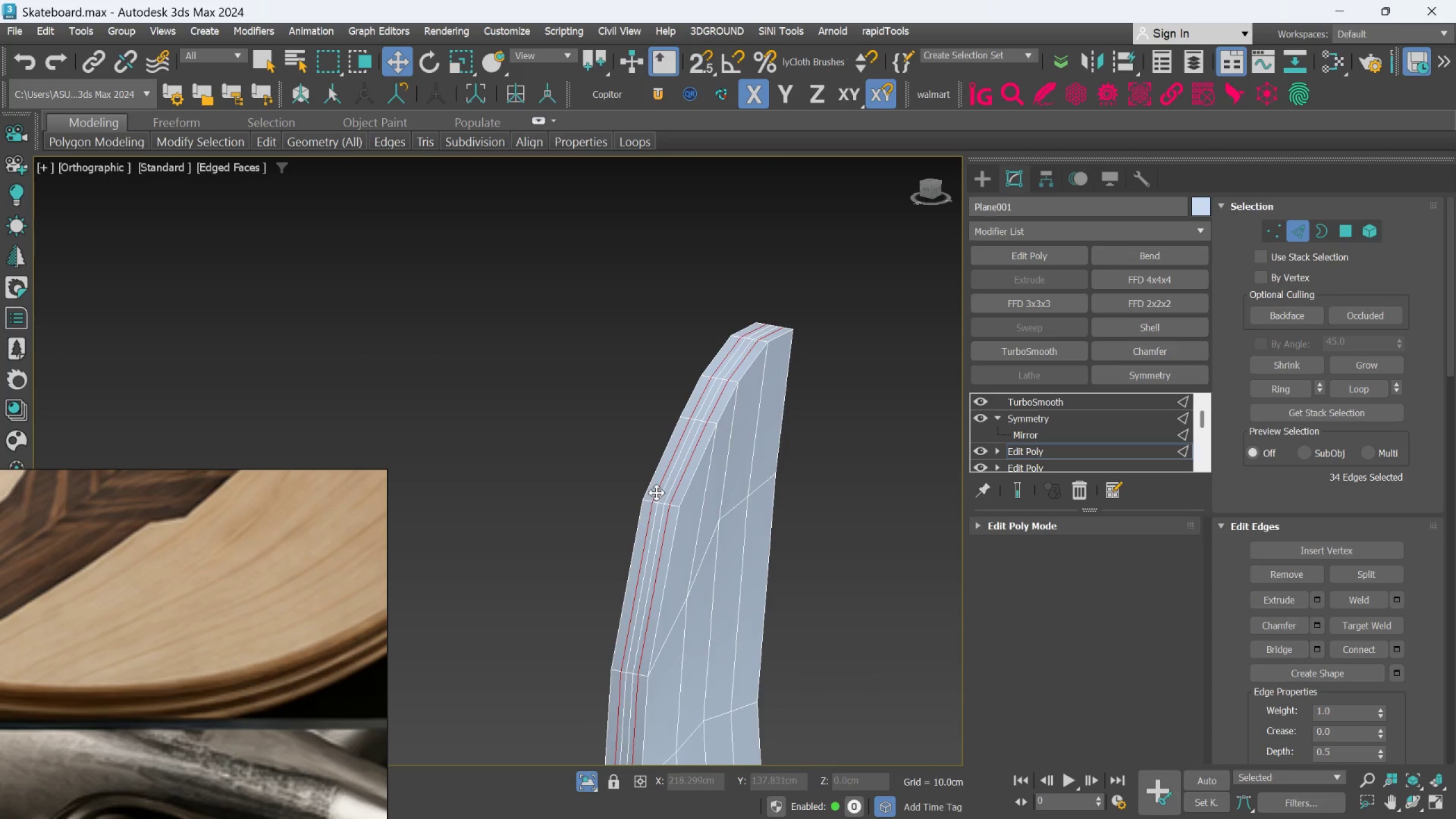 
hold_key(key=AltLeft, duration=0.69)
 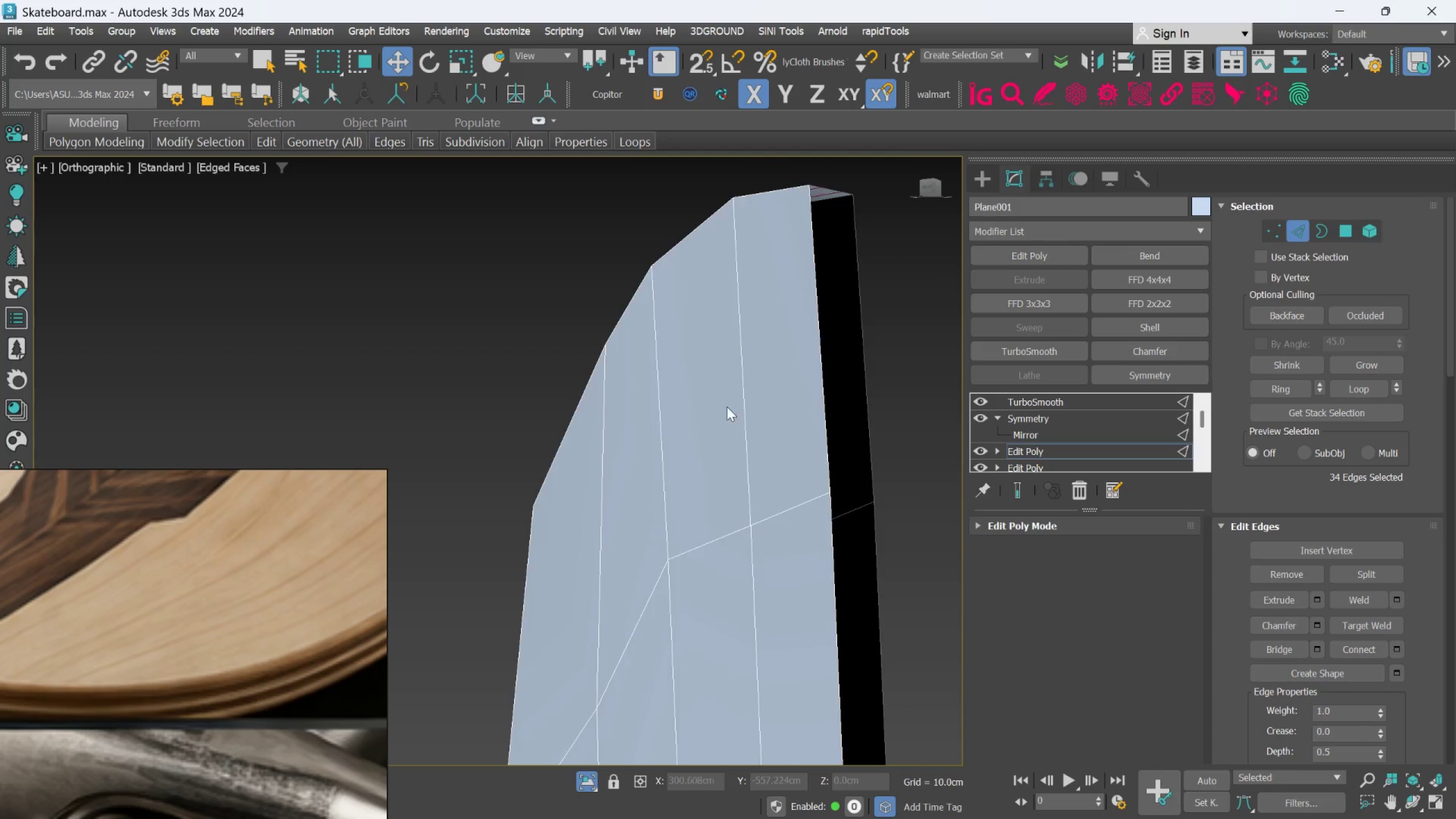 
scroll: coordinate [756, 446], scroll_direction: up, amount: 2.0
 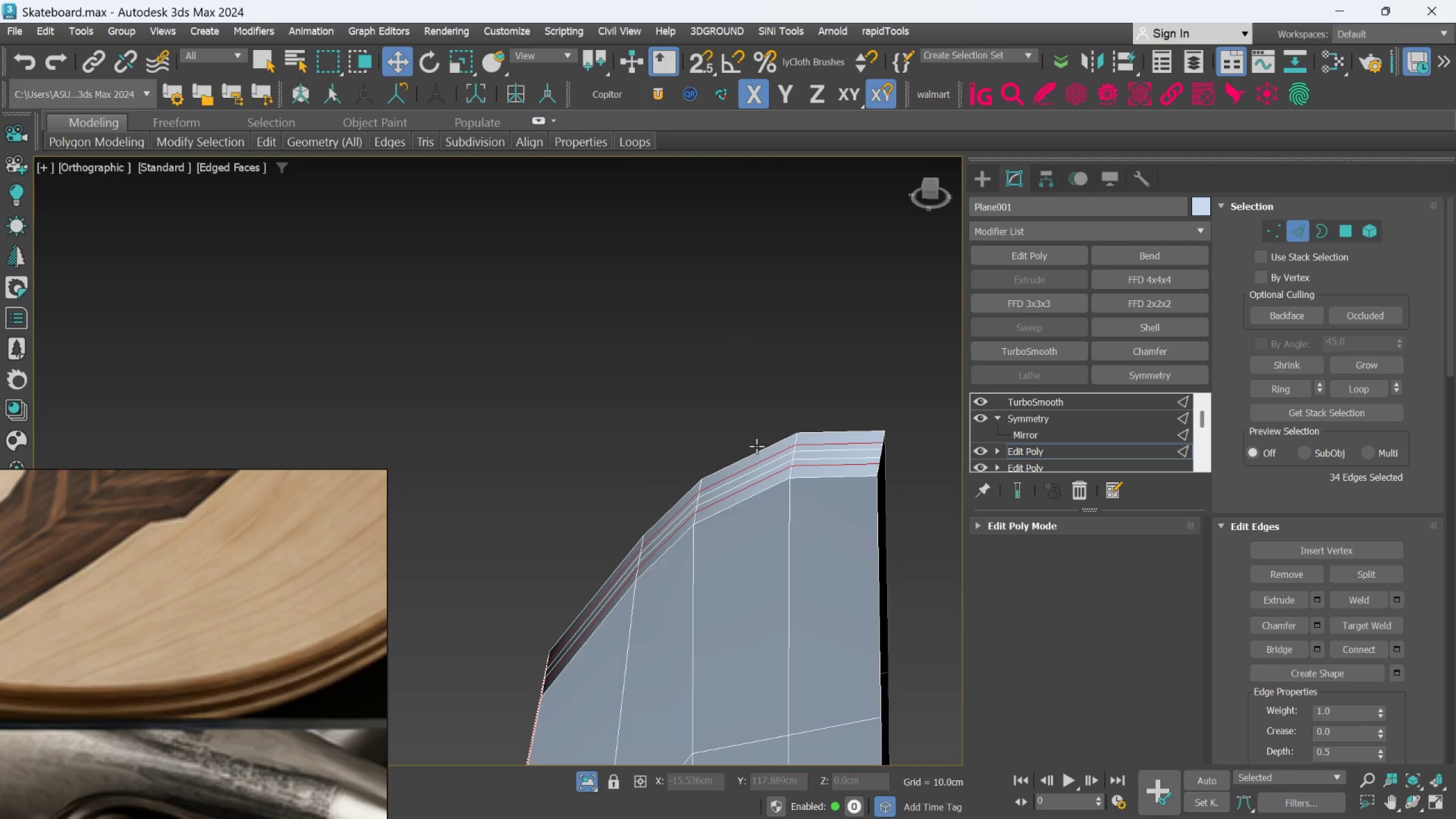 
hold_key(key=AltLeft, duration=0.56)
 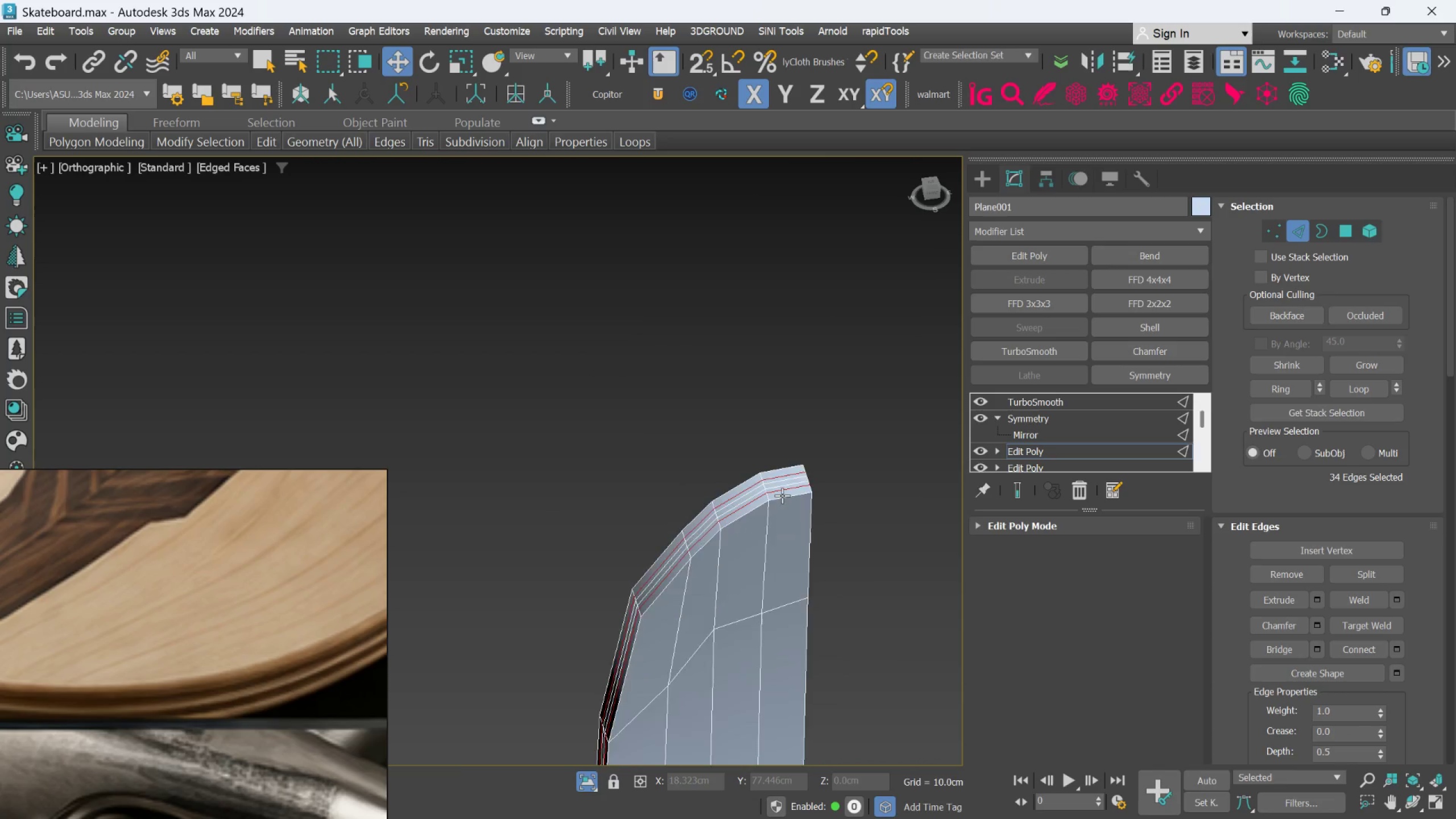 
scroll: coordinate [727, 409], scroll_direction: down, amount: 2.0
 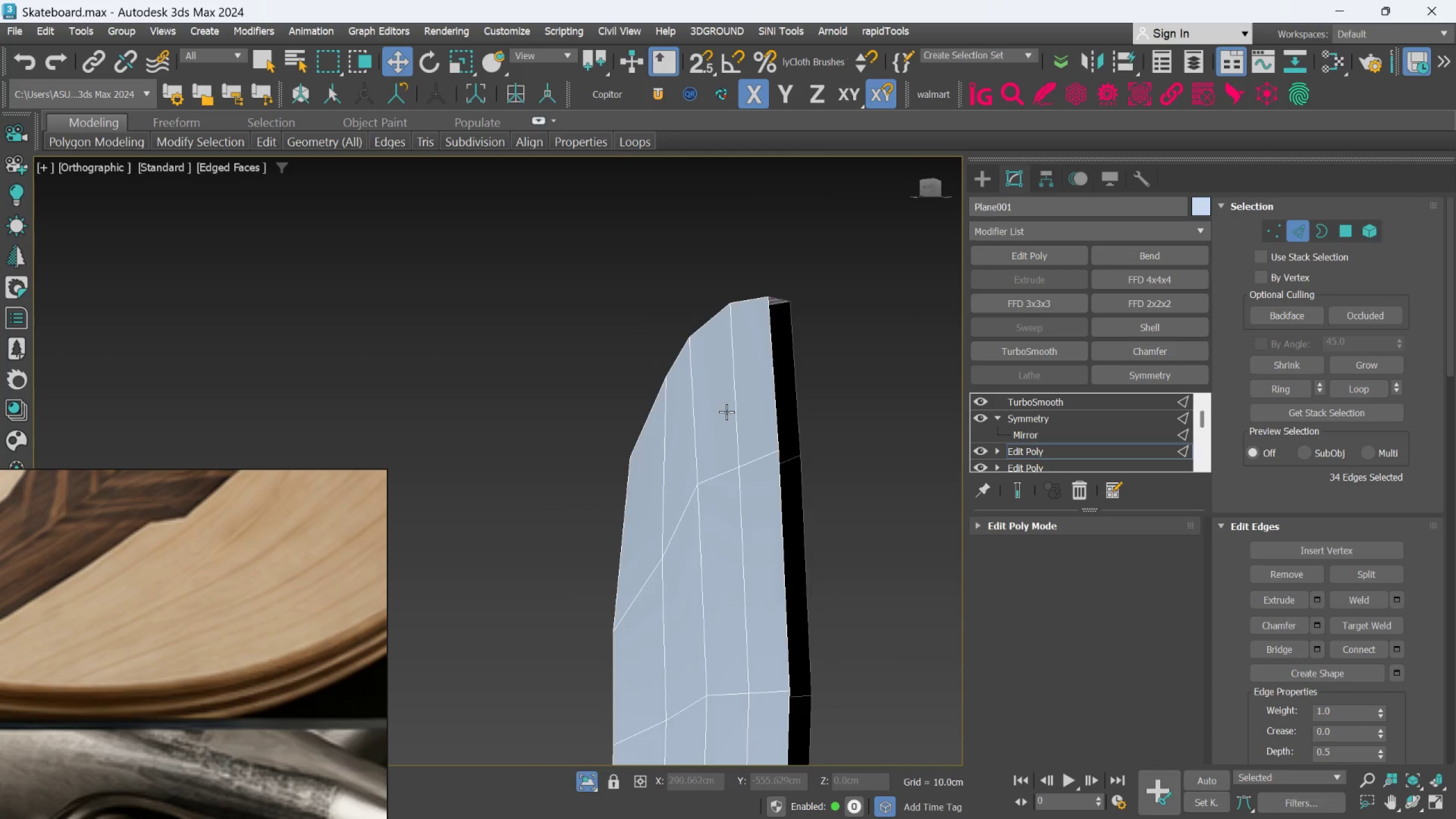 
hold_key(key=AltLeft, duration=0.39)
scroll: coordinate [782, 496], scroll_direction: none, amount: 0.0
 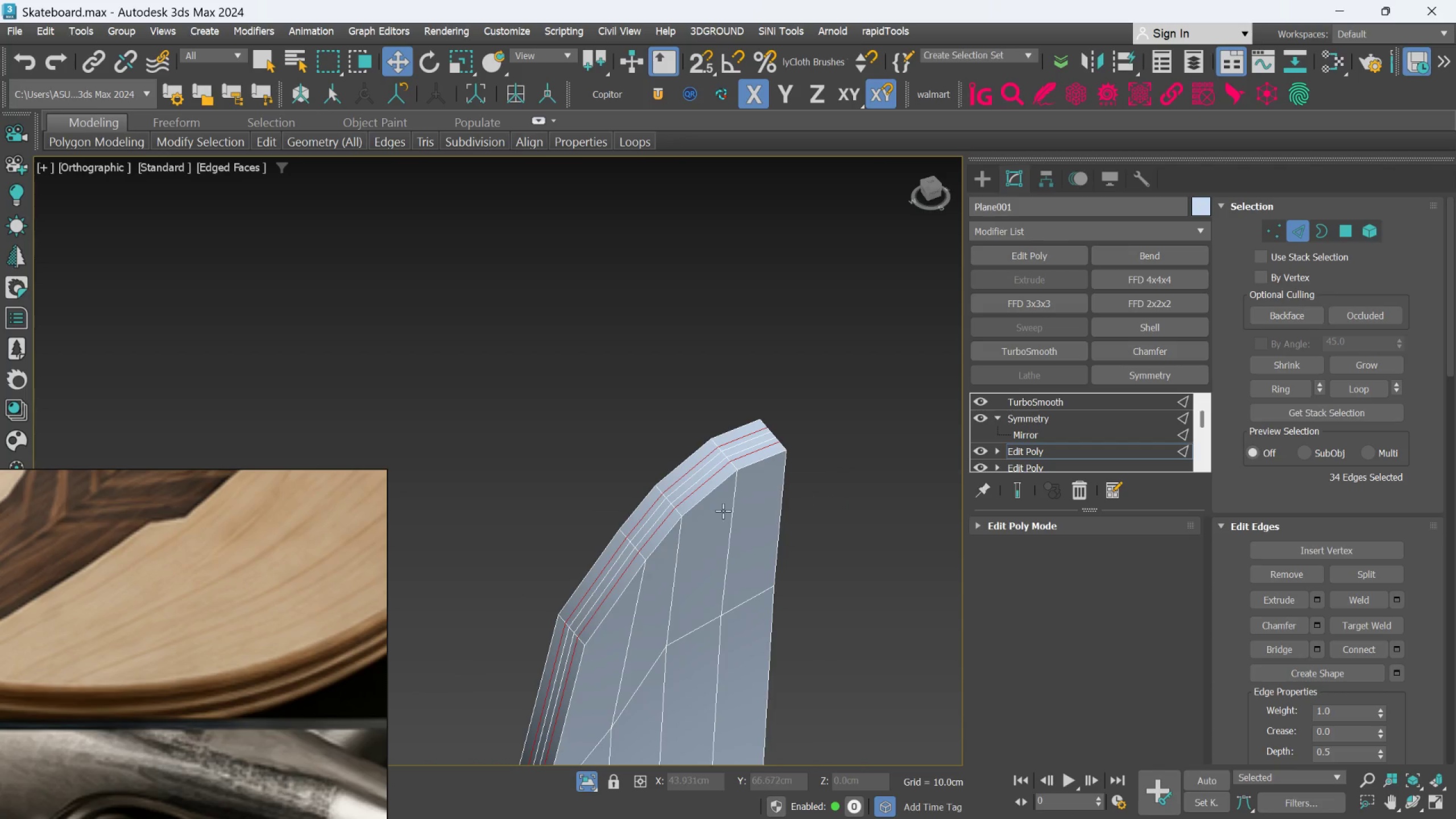 
hold_key(key=AltLeft, duration=0.47)
 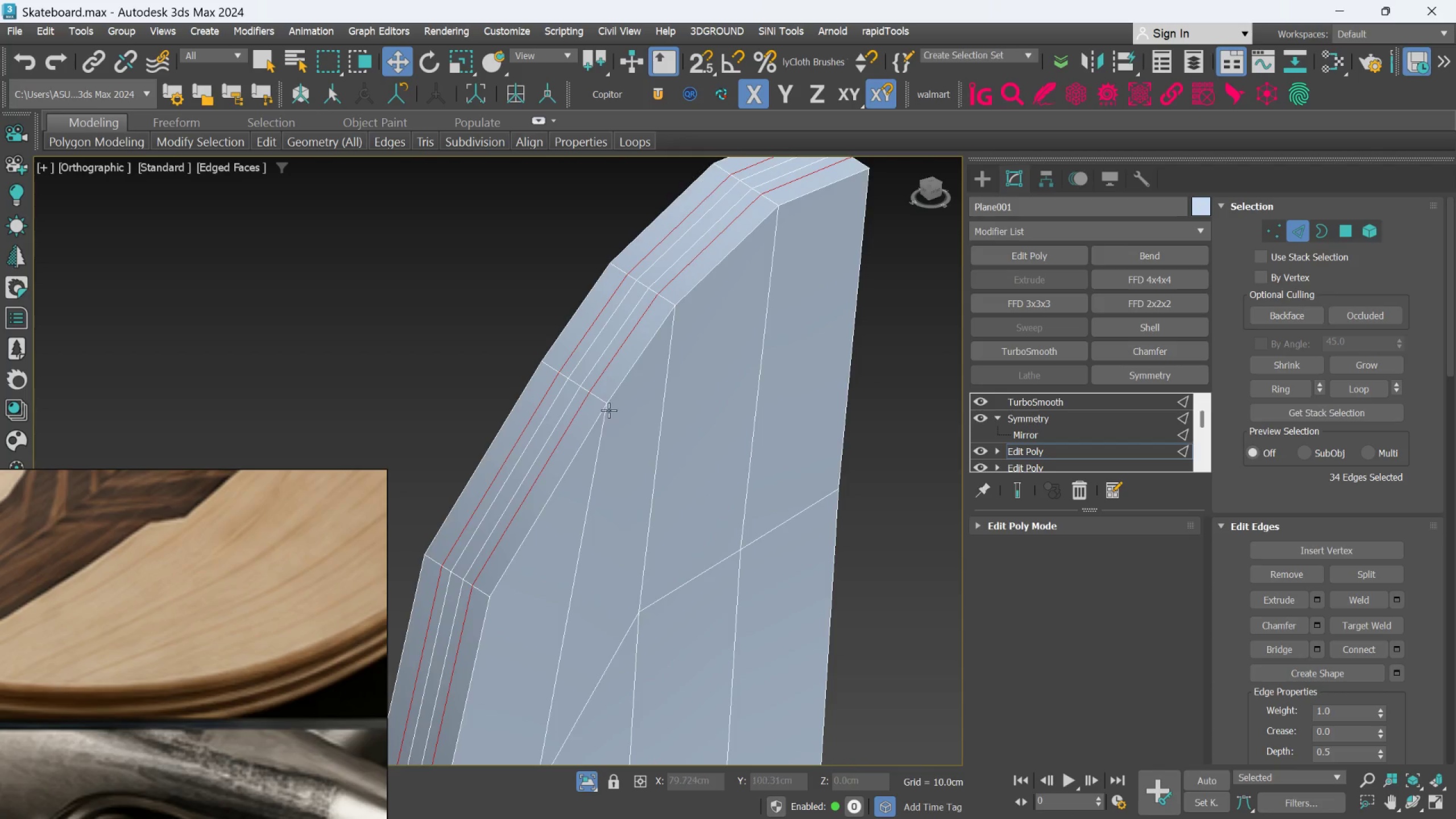 
scroll: coordinate [690, 507], scroll_direction: up, amount: 2.0
 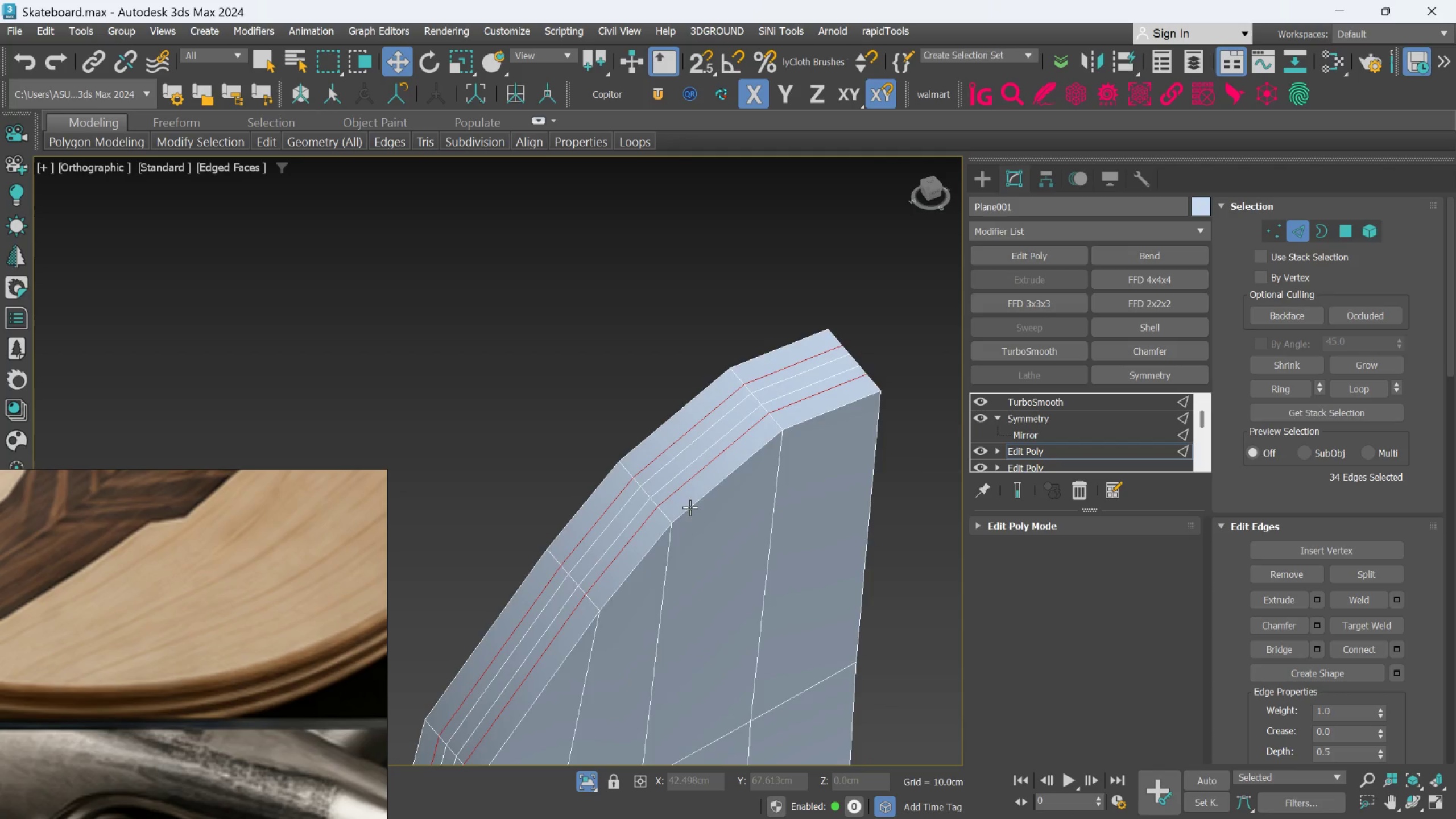 
hold_key(key=AltLeft, duration=0.31)
 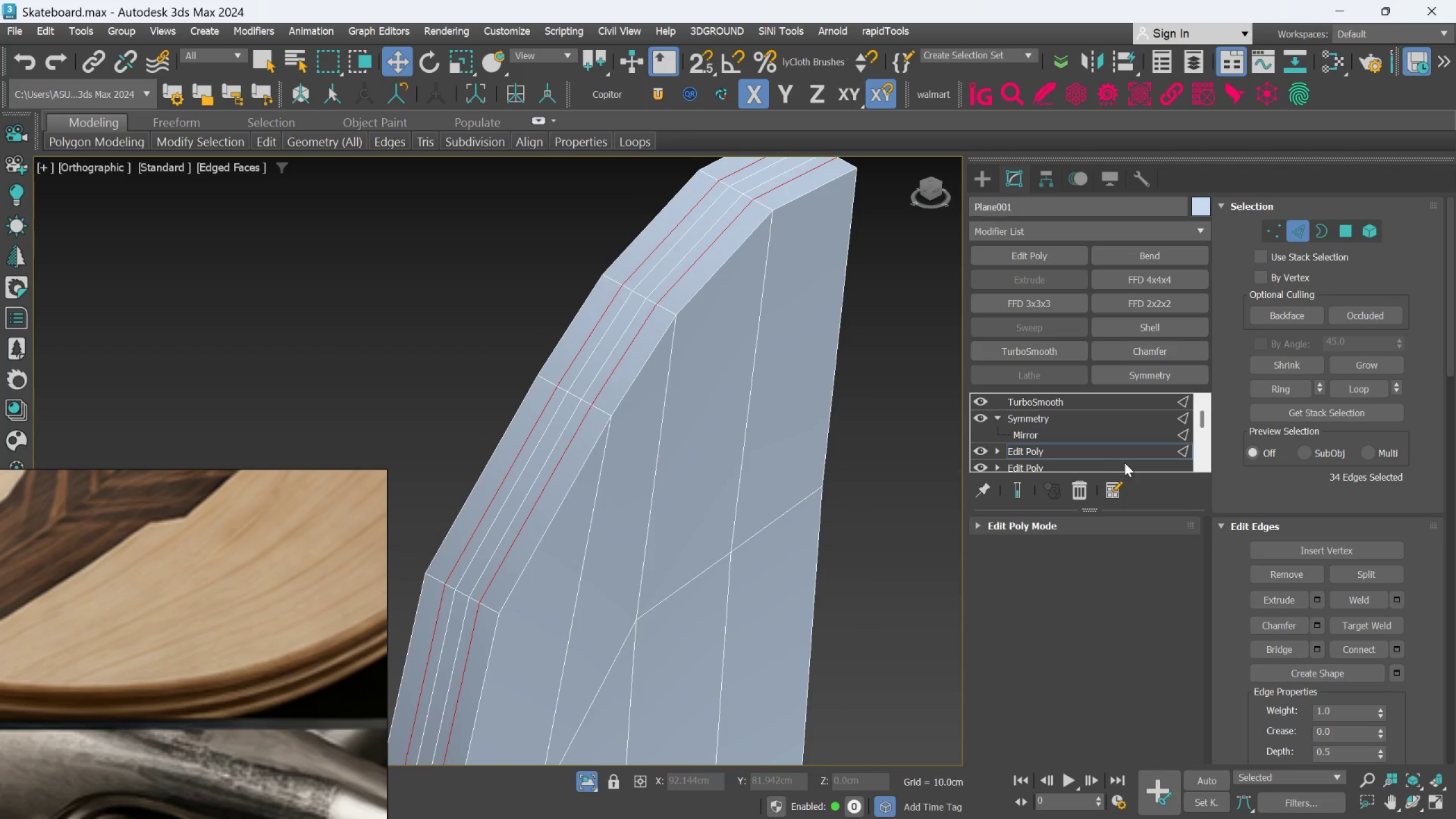 
scroll: coordinate [608, 409], scroll_direction: none, amount: 0.0
 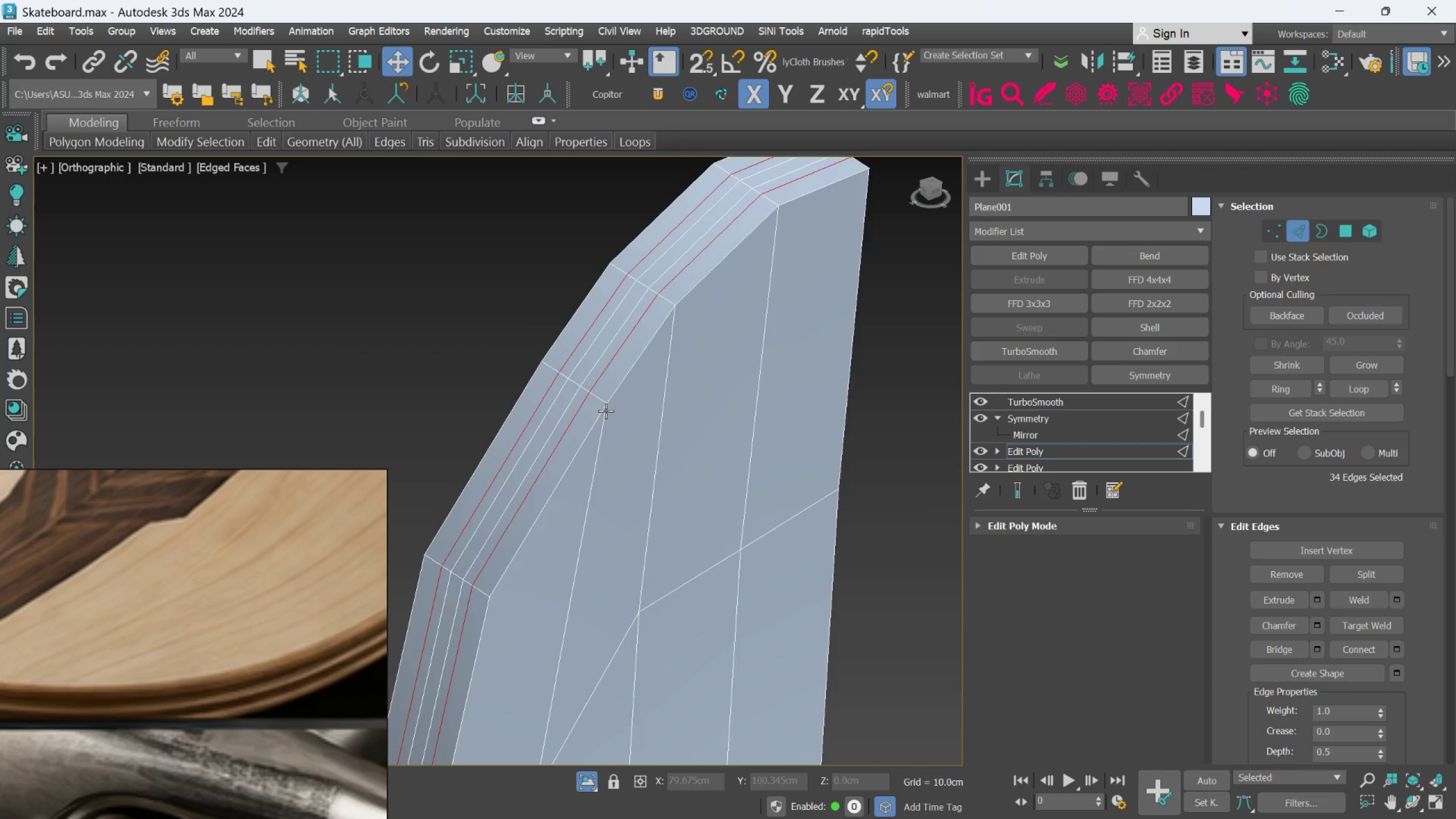 
left_click([1126, 455])
 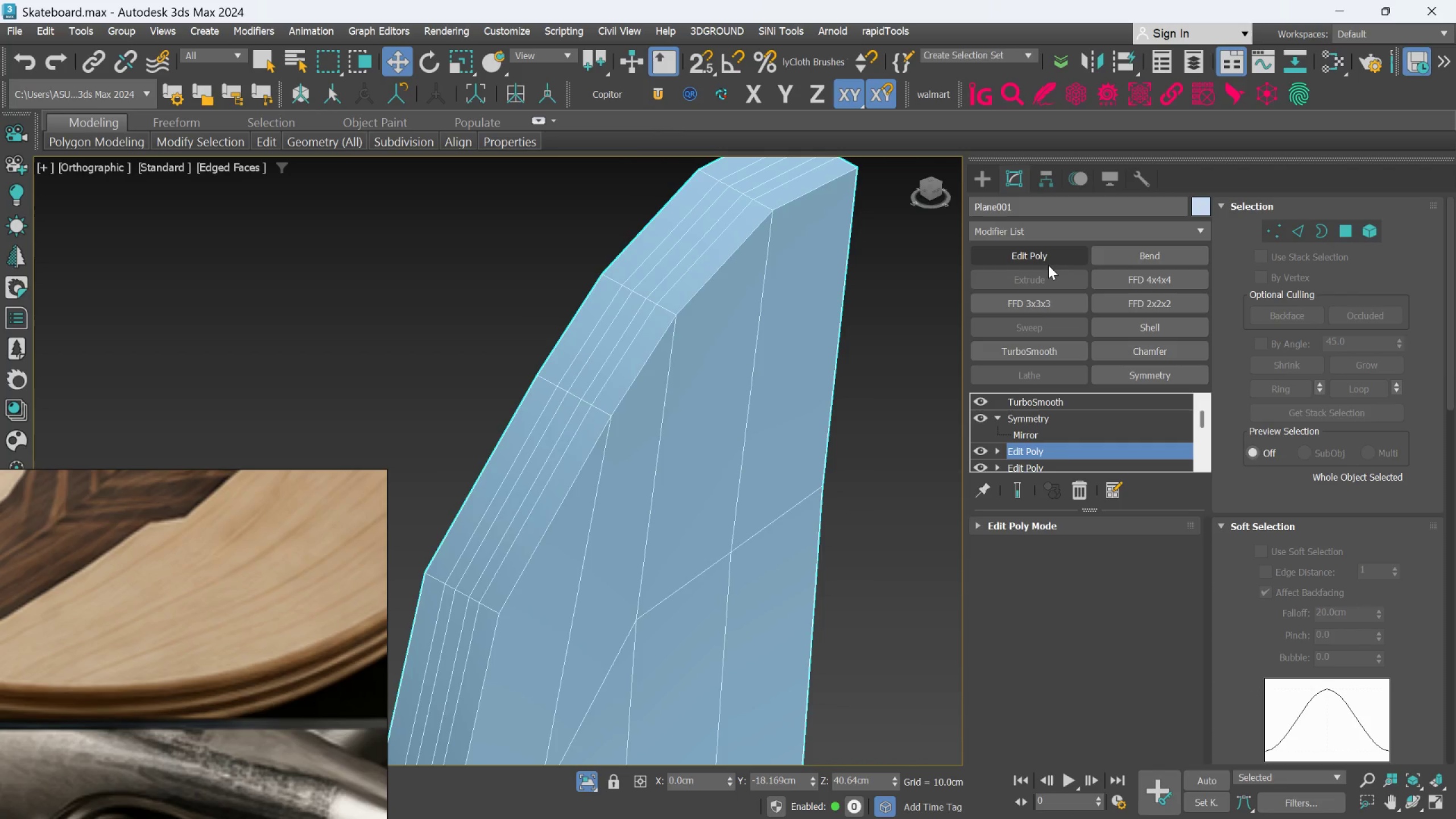 
left_click([1048, 265])
 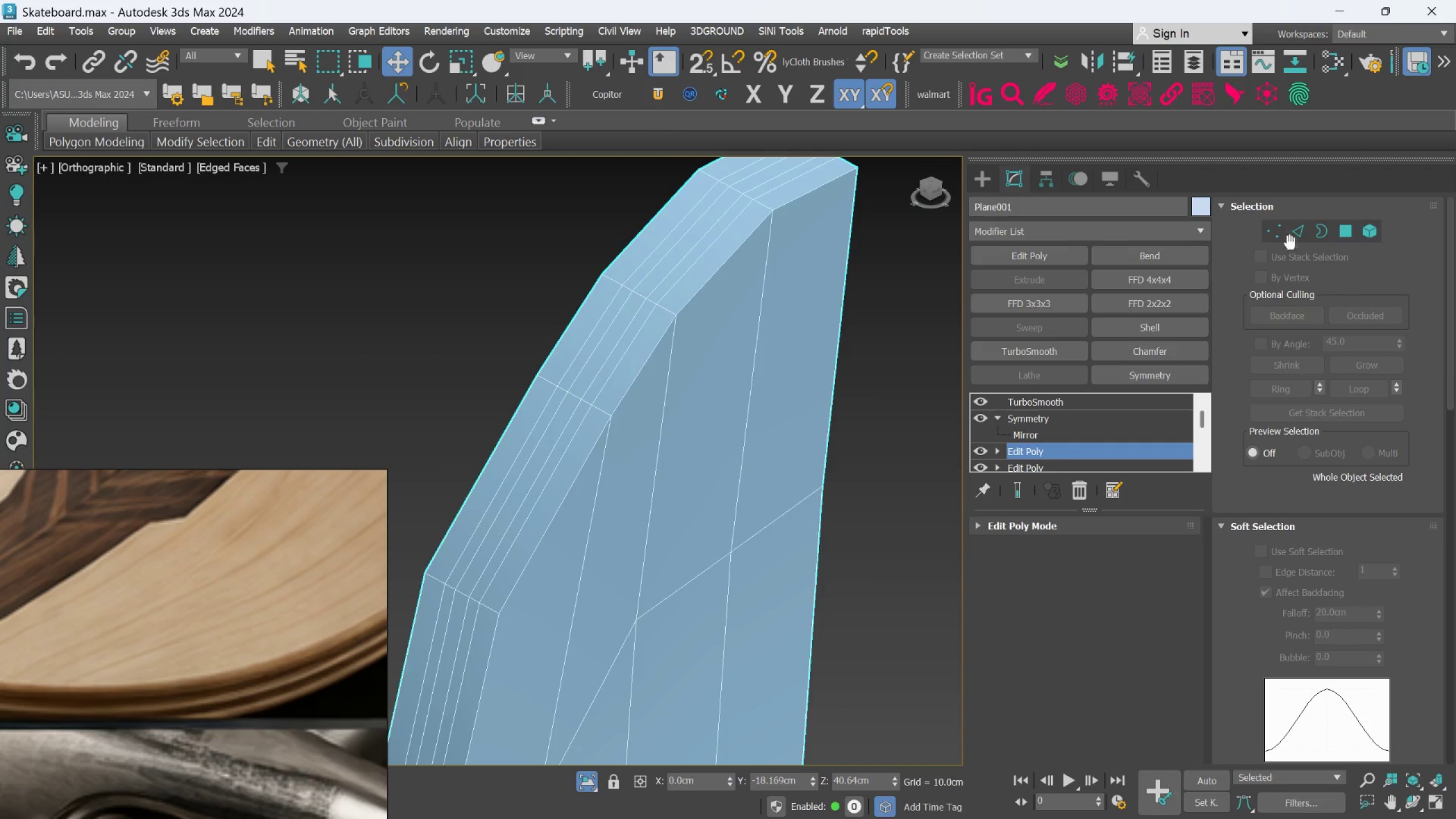 
left_click([1295, 239])
 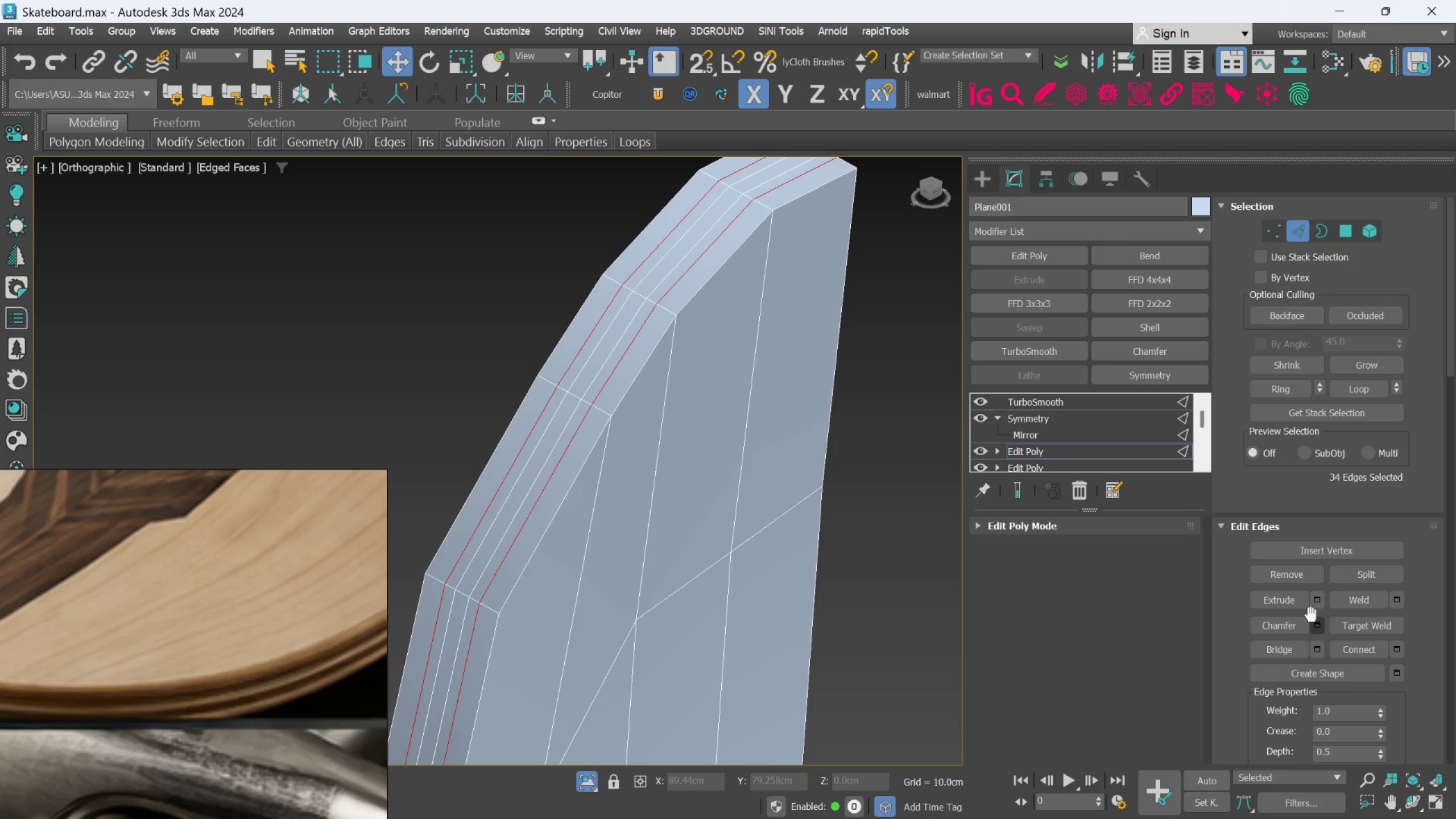 
left_click([1313, 603])
 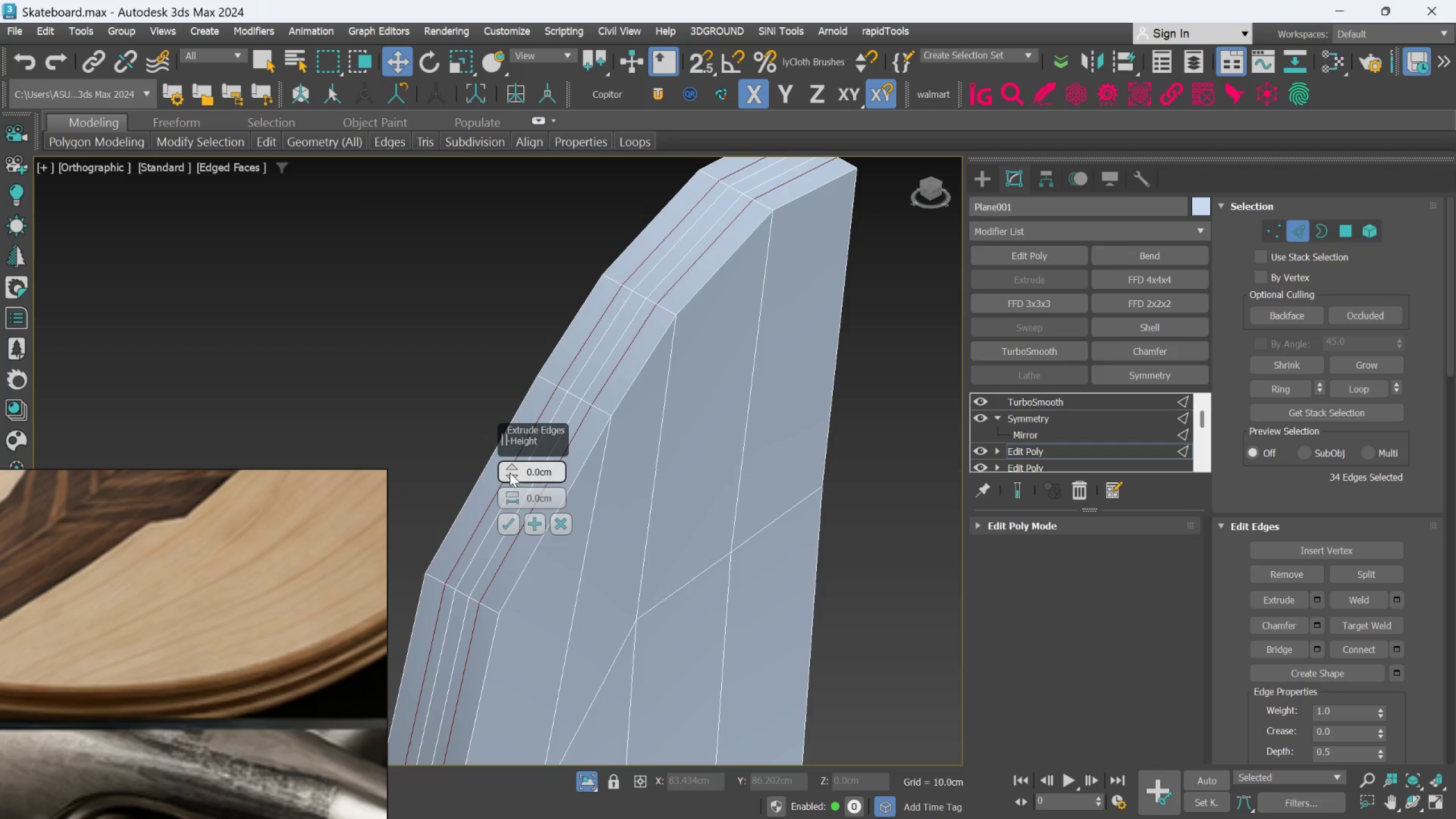 
left_click_drag(start_coordinate=[510, 468], to_coordinate=[510, 455])
 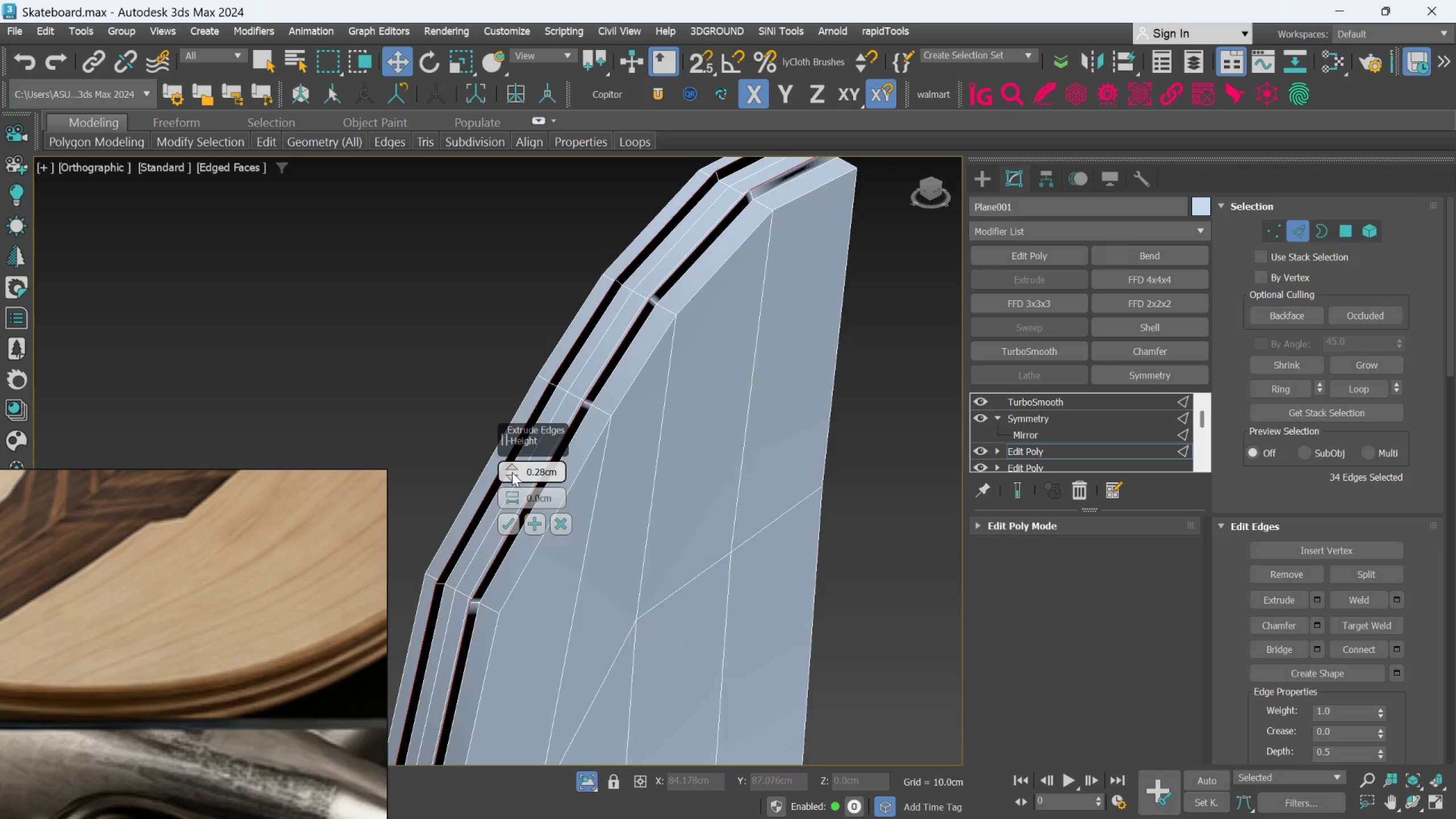 
right_click([512, 472])
 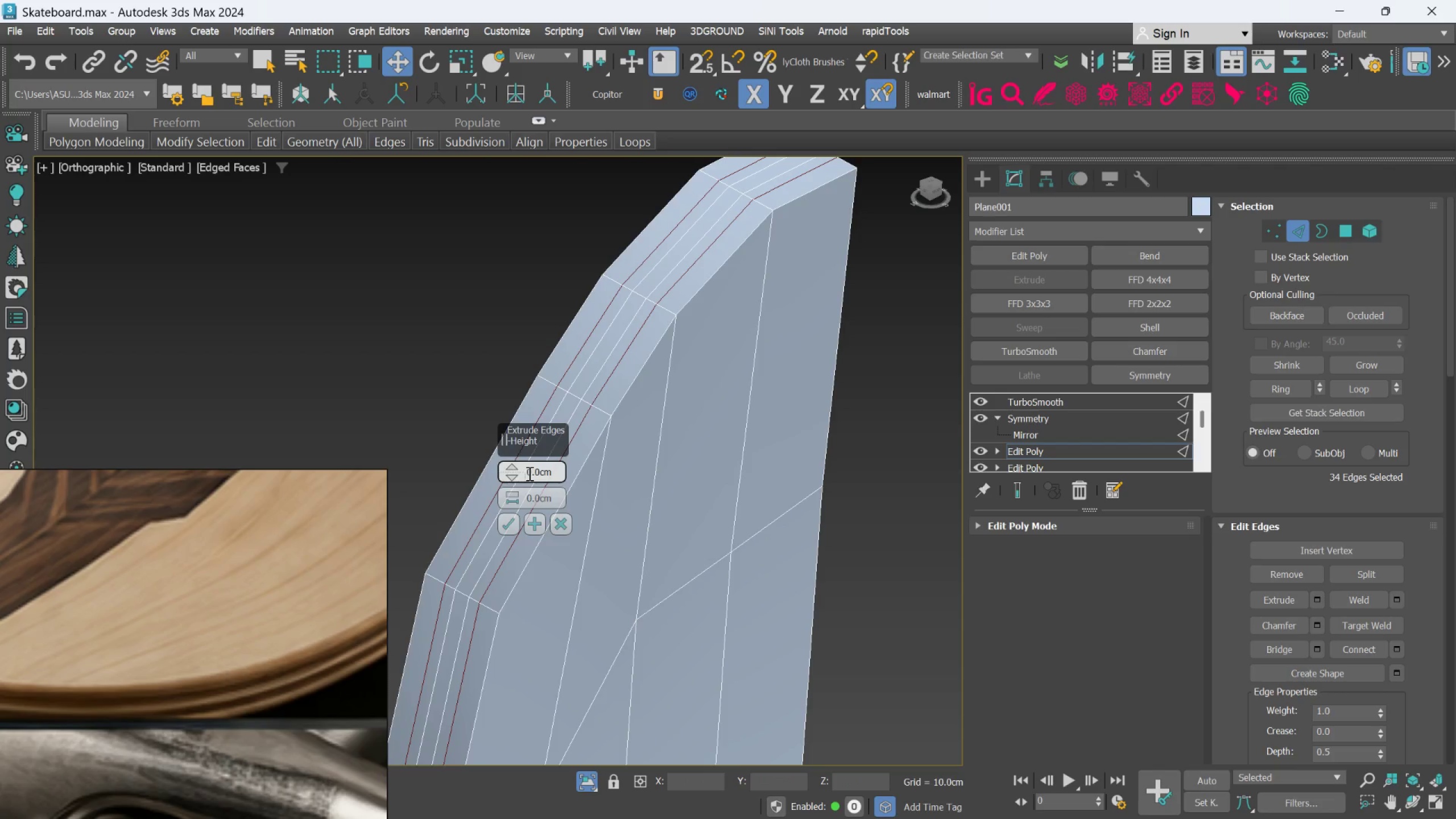 
double_click([530, 473])
 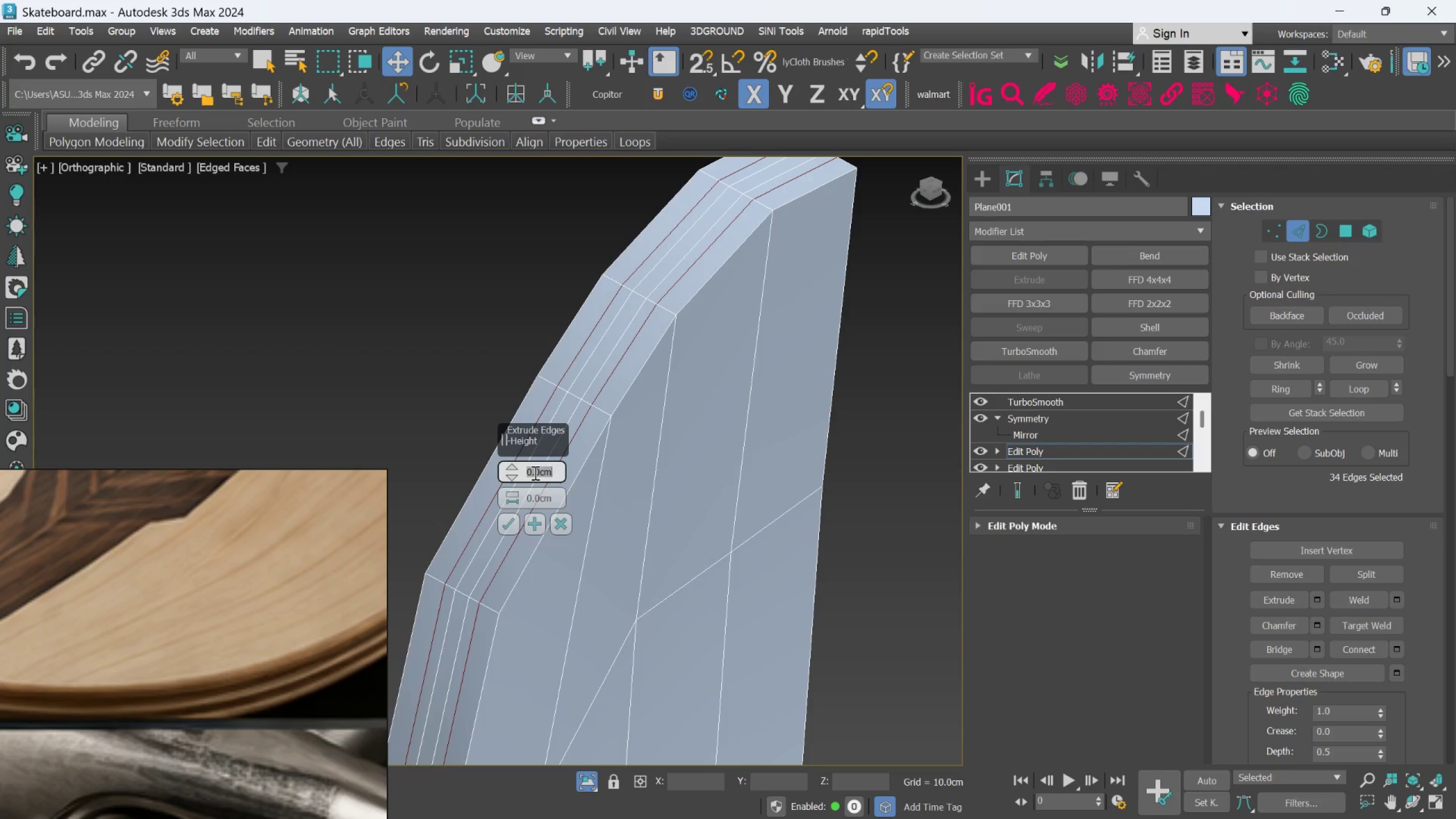 
key(Minus)
 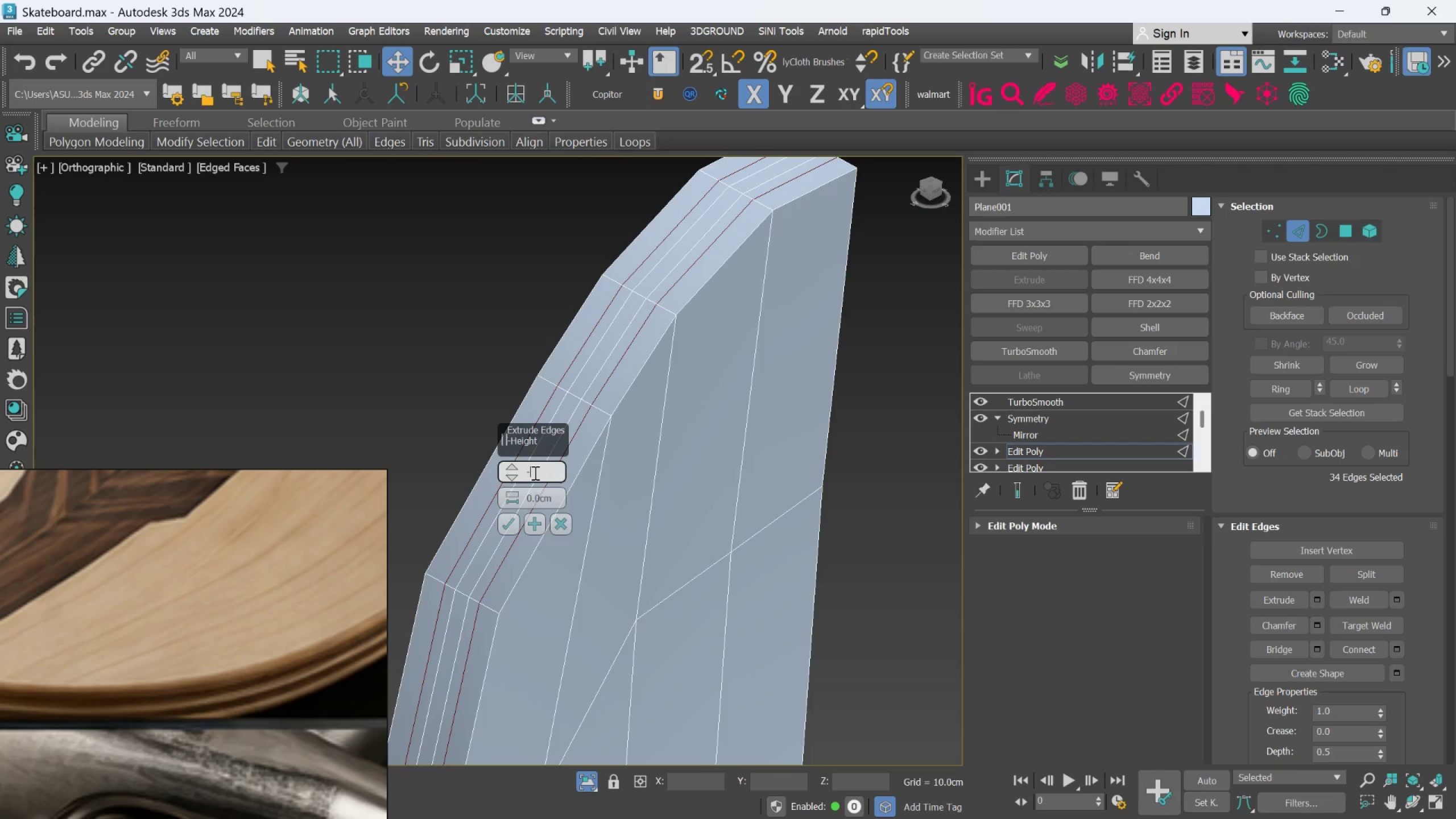 
key(Period)
 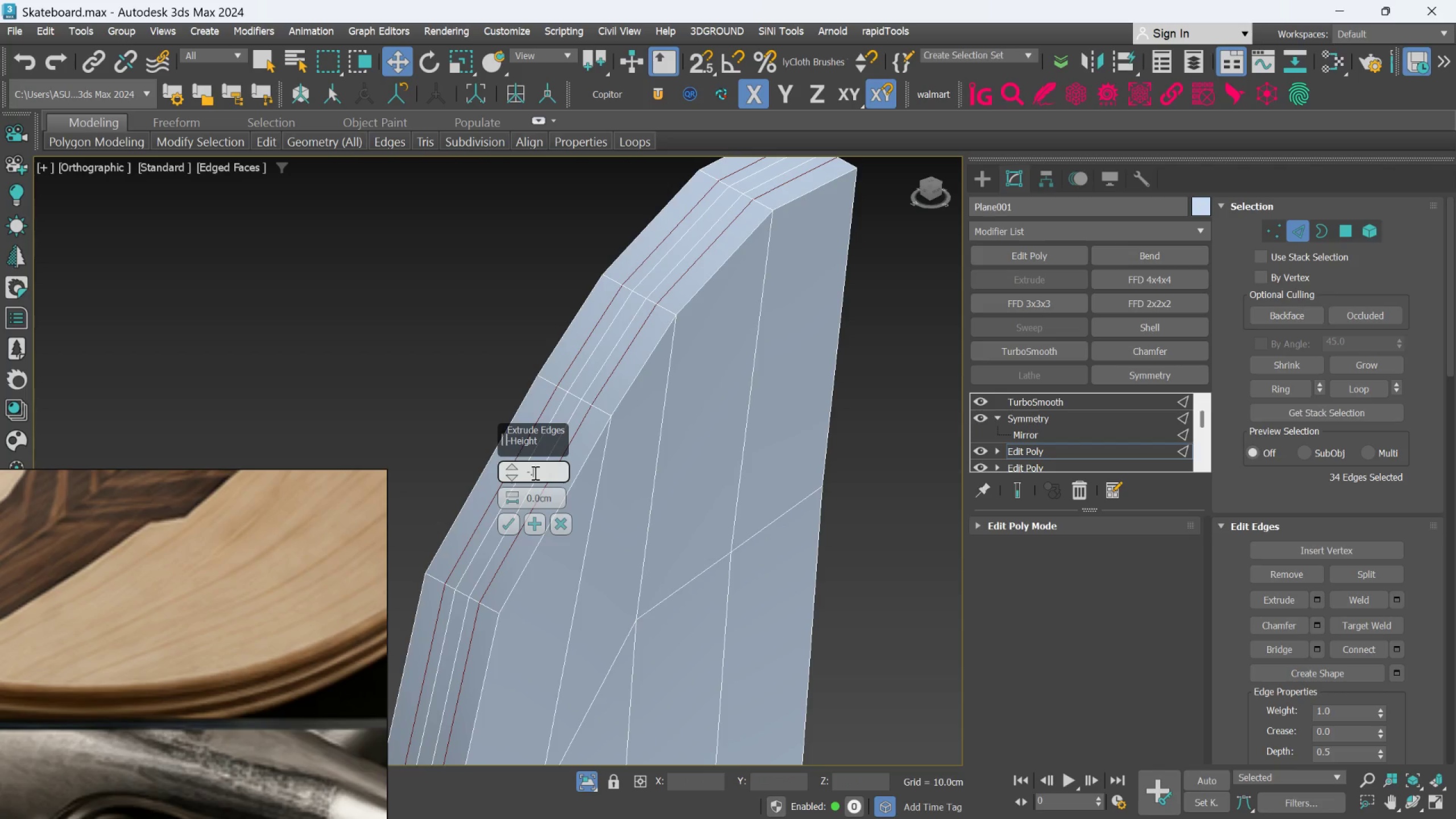 
key(5)
 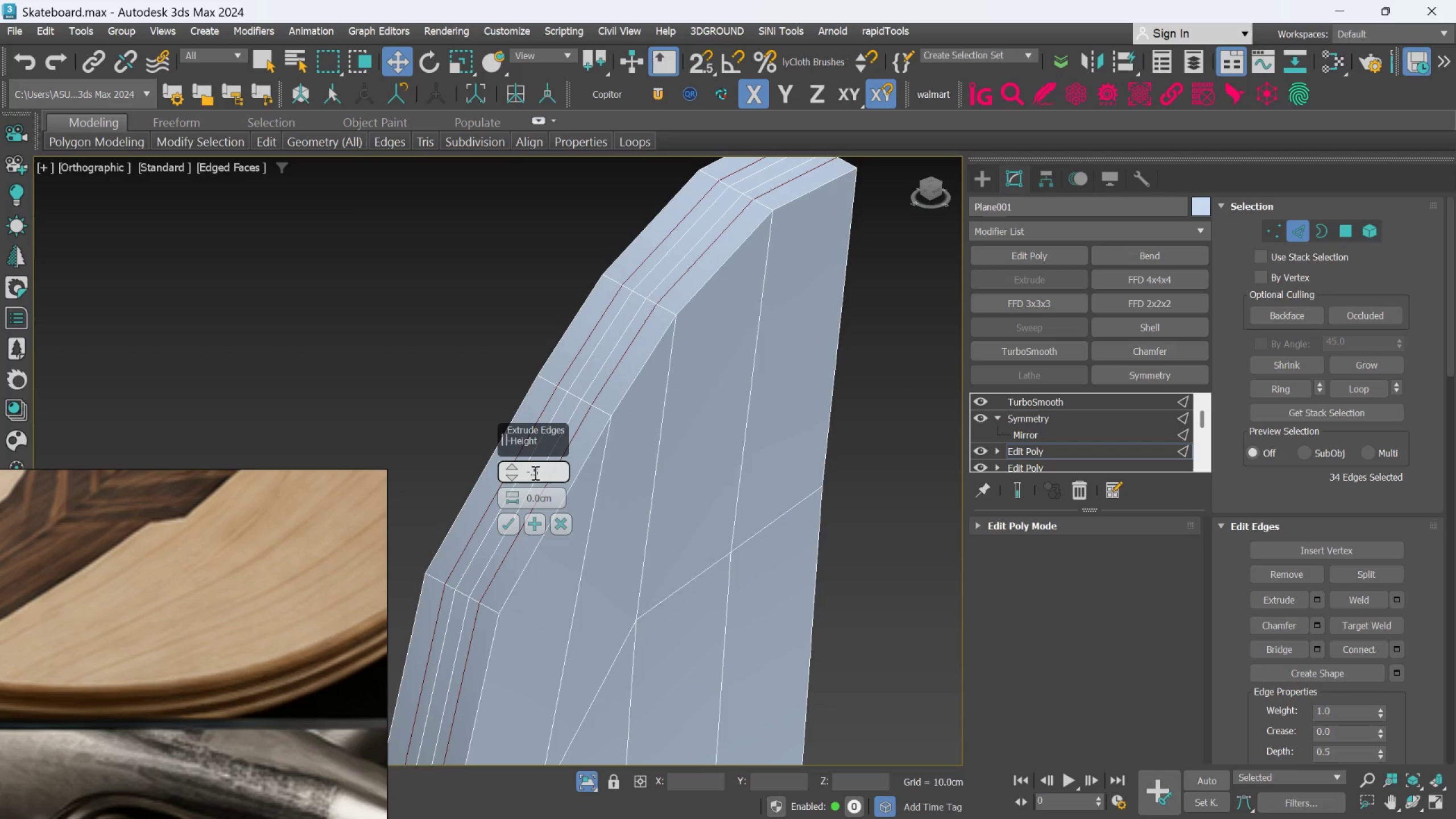 
key(Enter)
 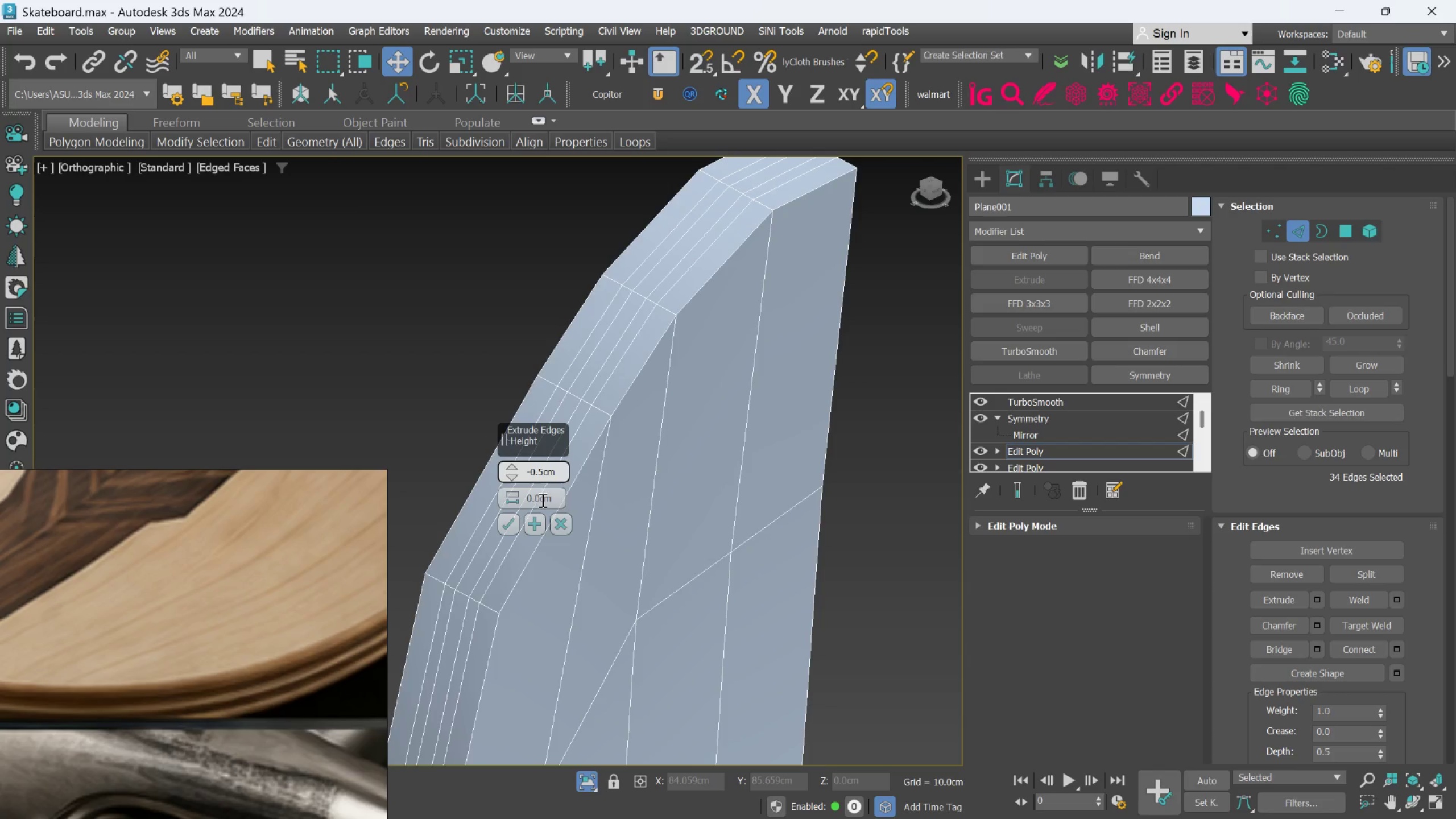 
left_click([541, 501])
 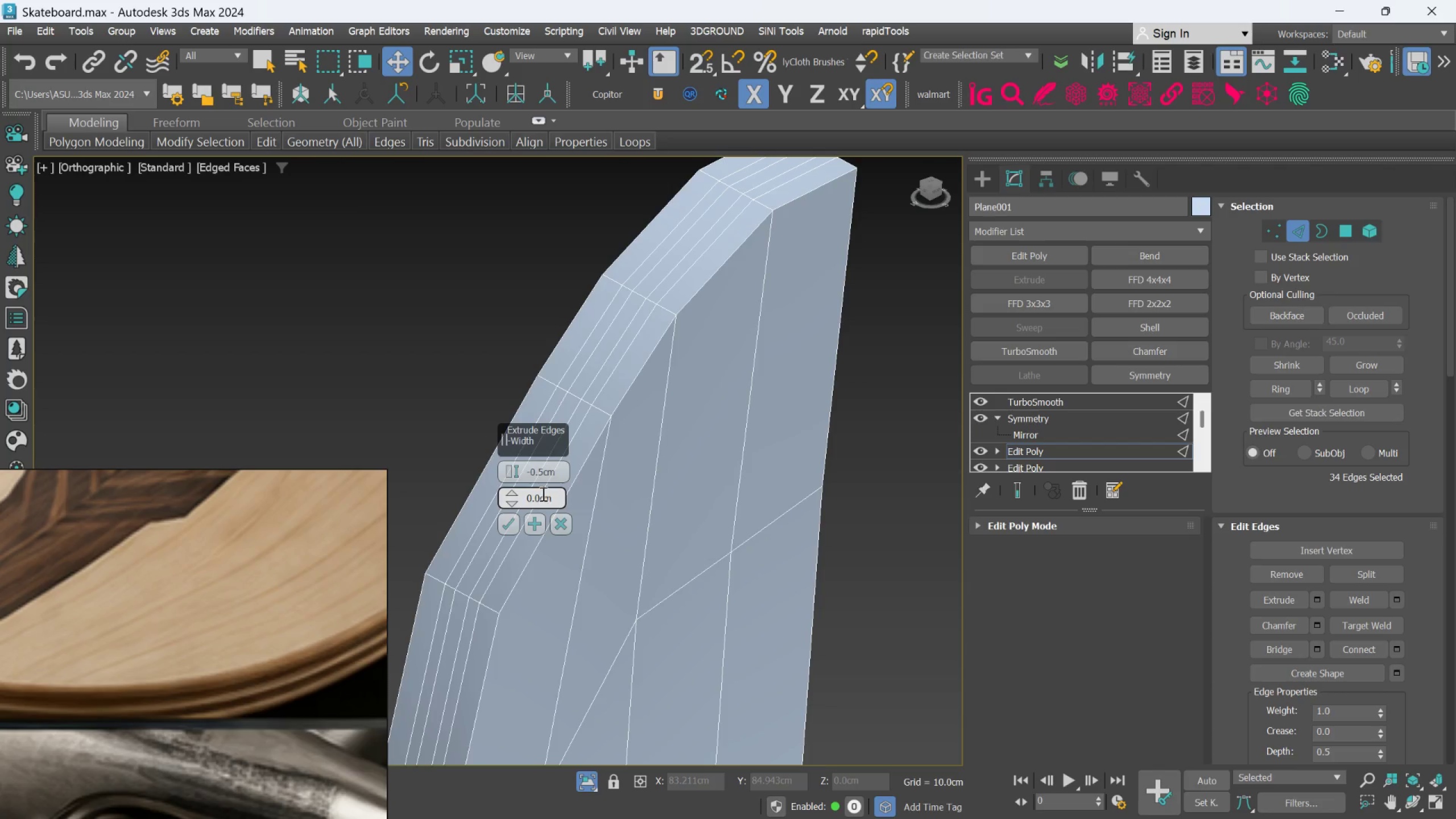 
left_click([541, 493])
 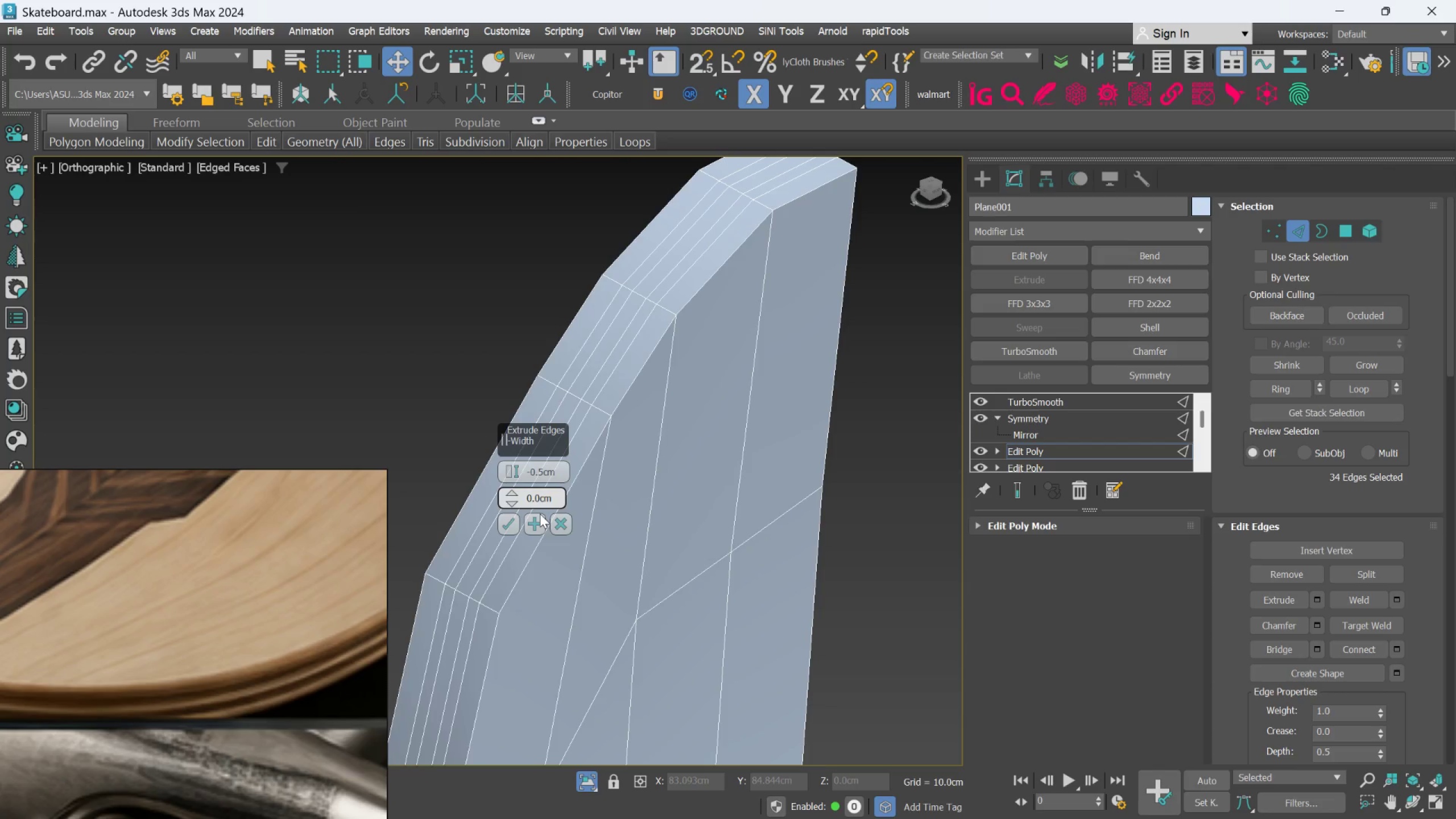 
key(3)
 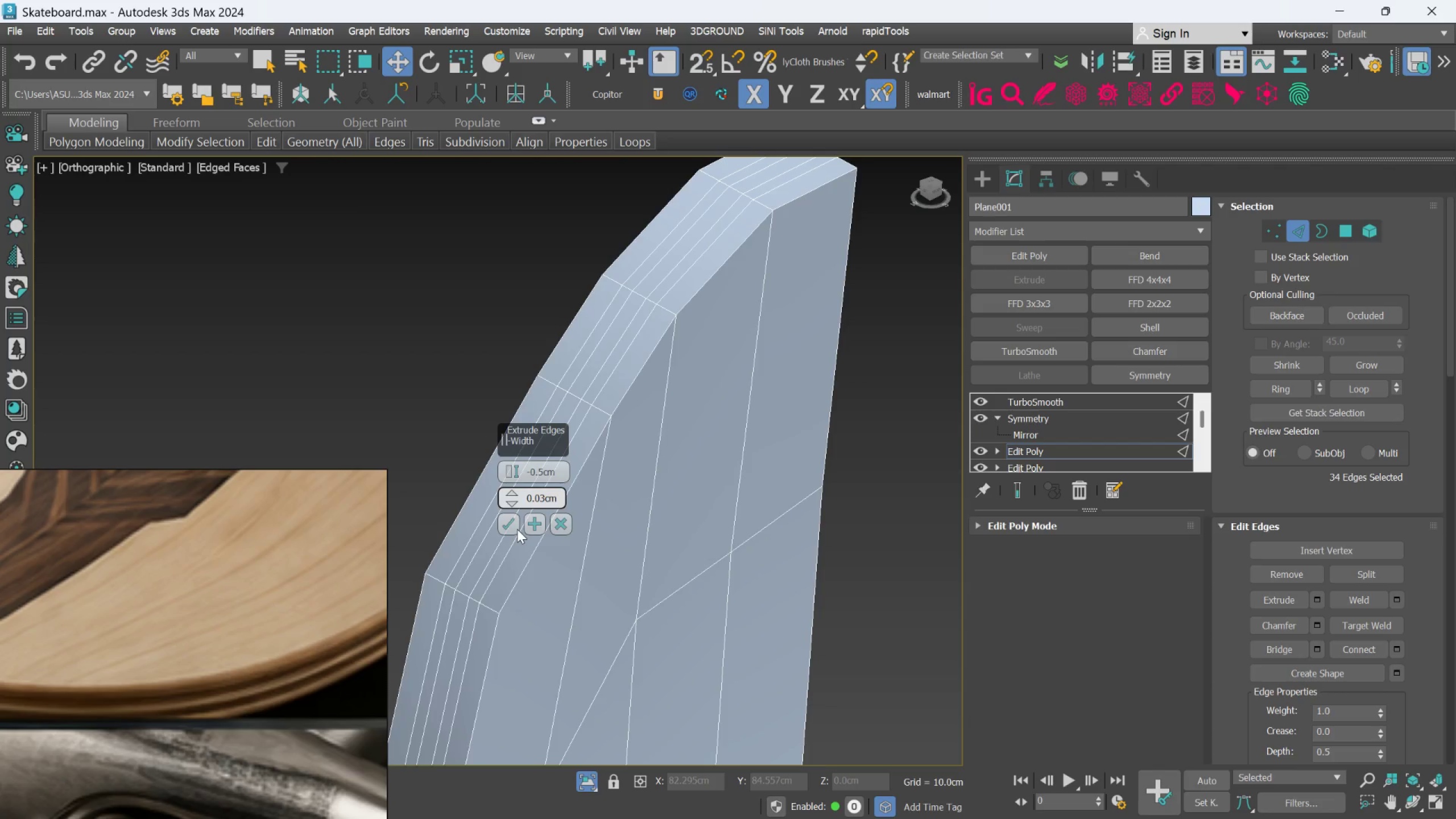 
left_click([514, 529])
 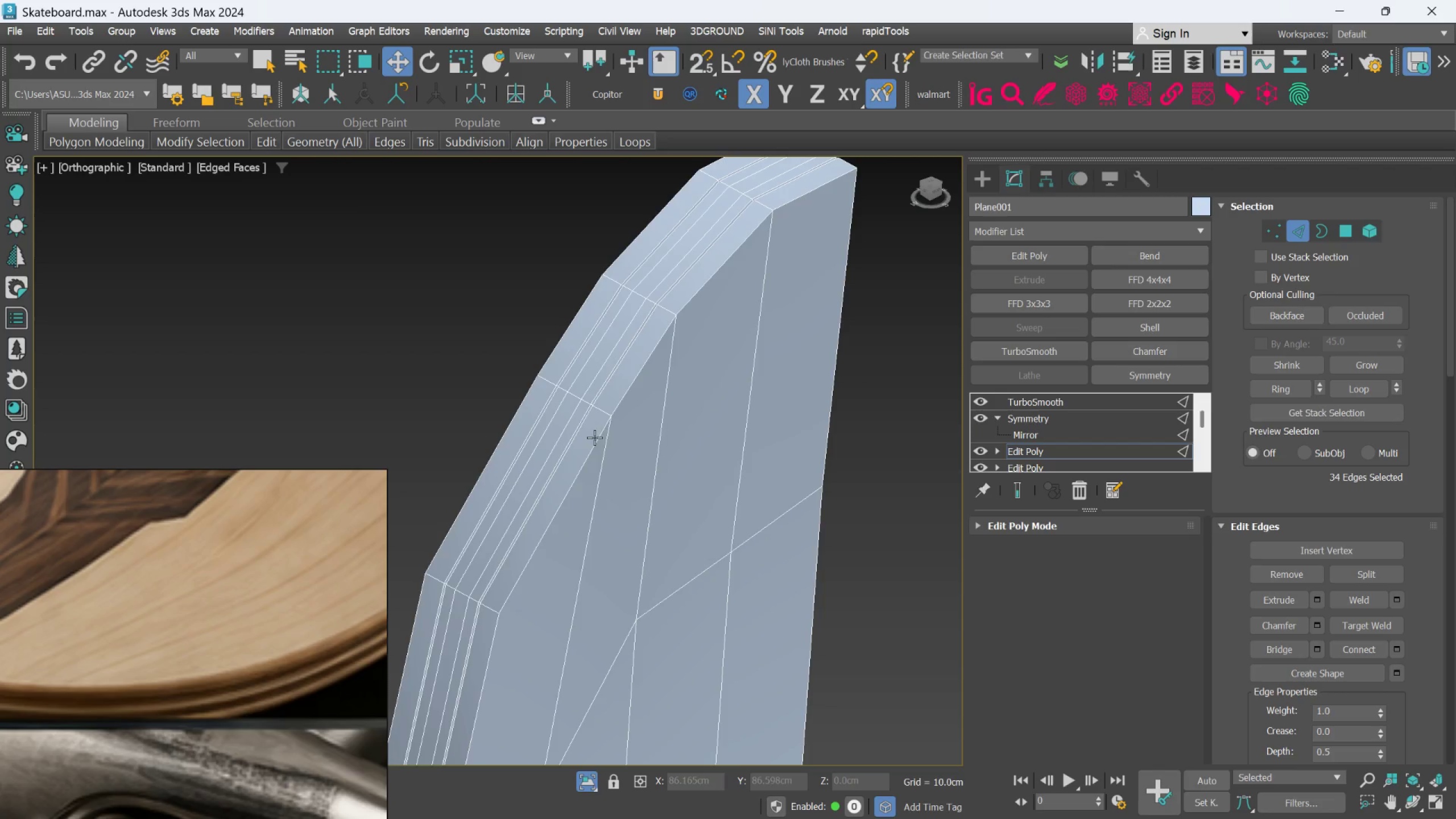 
scroll: coordinate [576, 374], scroll_direction: up, amount: 1.0
 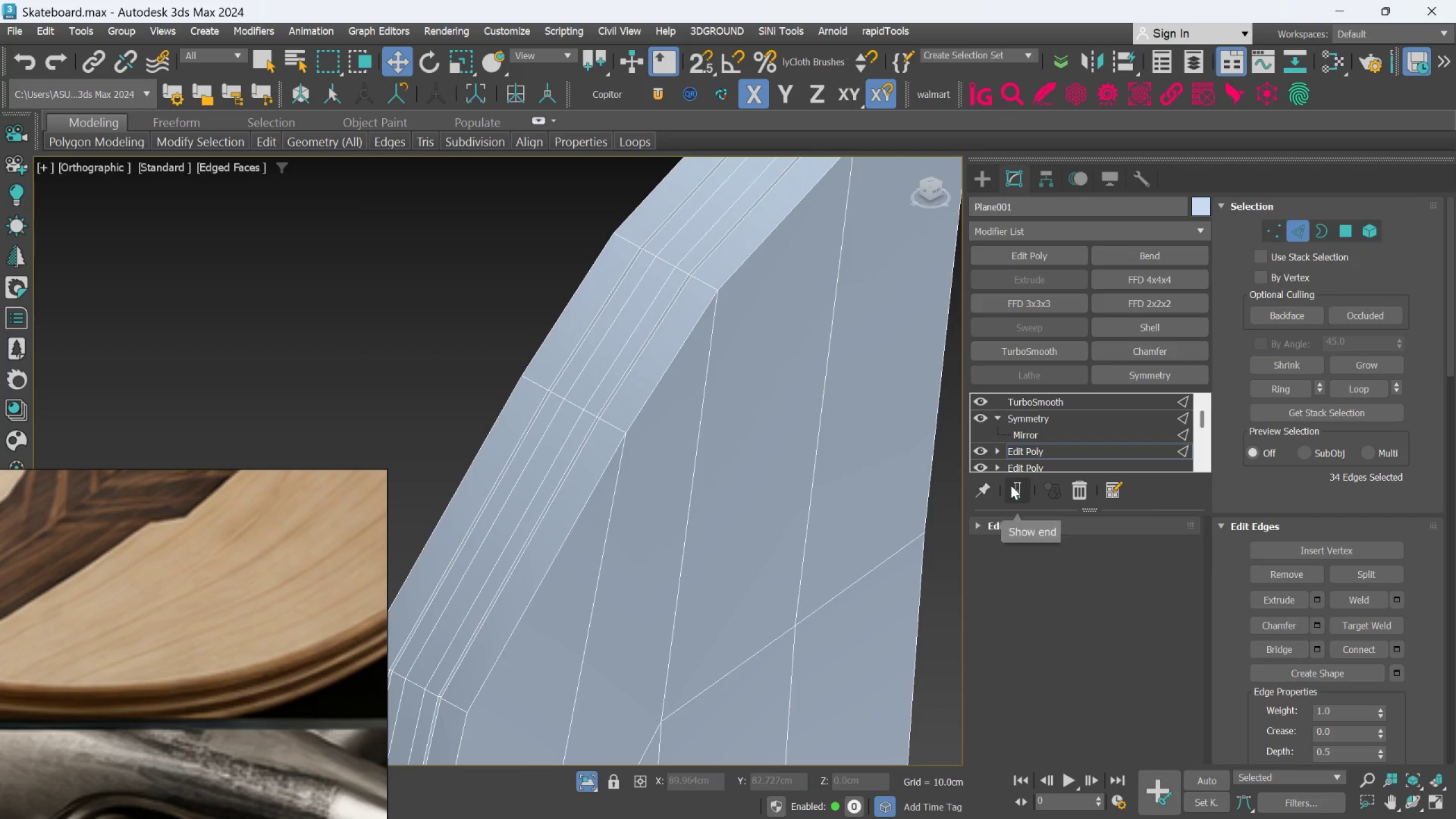 
left_click([1011, 487])
 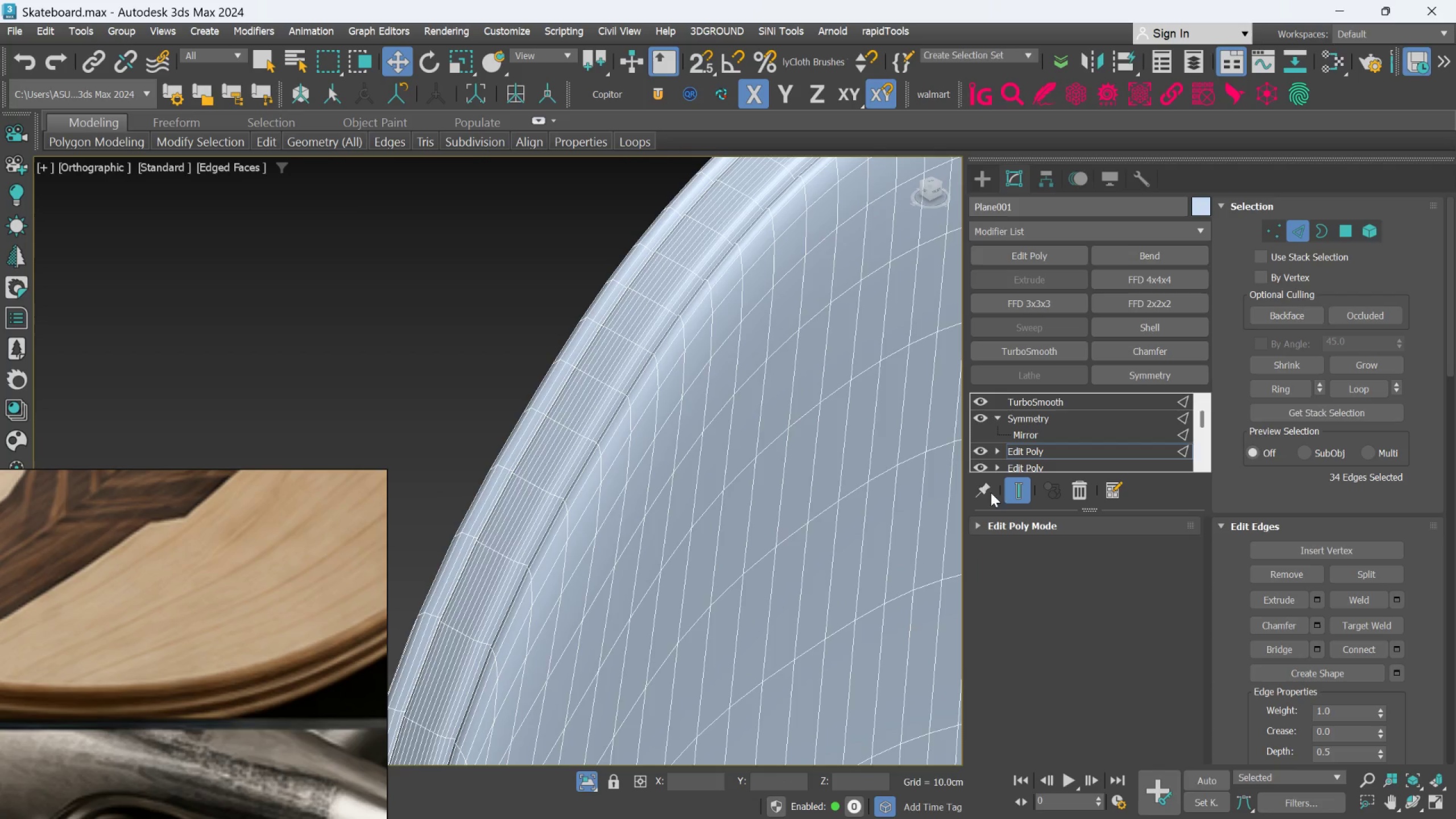 
scroll: coordinate [627, 377], scroll_direction: up, amount: 3.0
 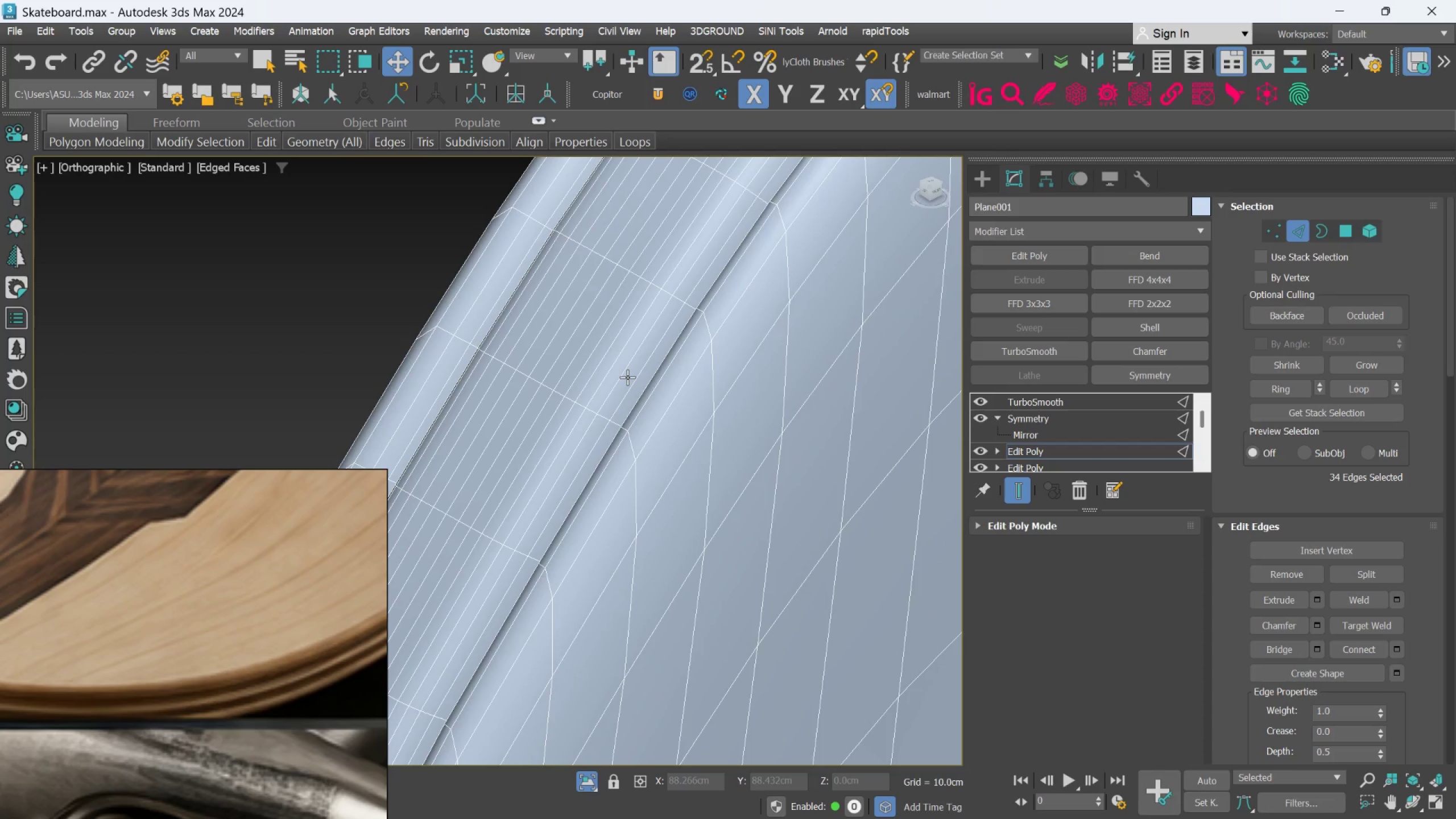 
scroll: coordinate [628, 377], scroll_direction: down, amount: 4.0
 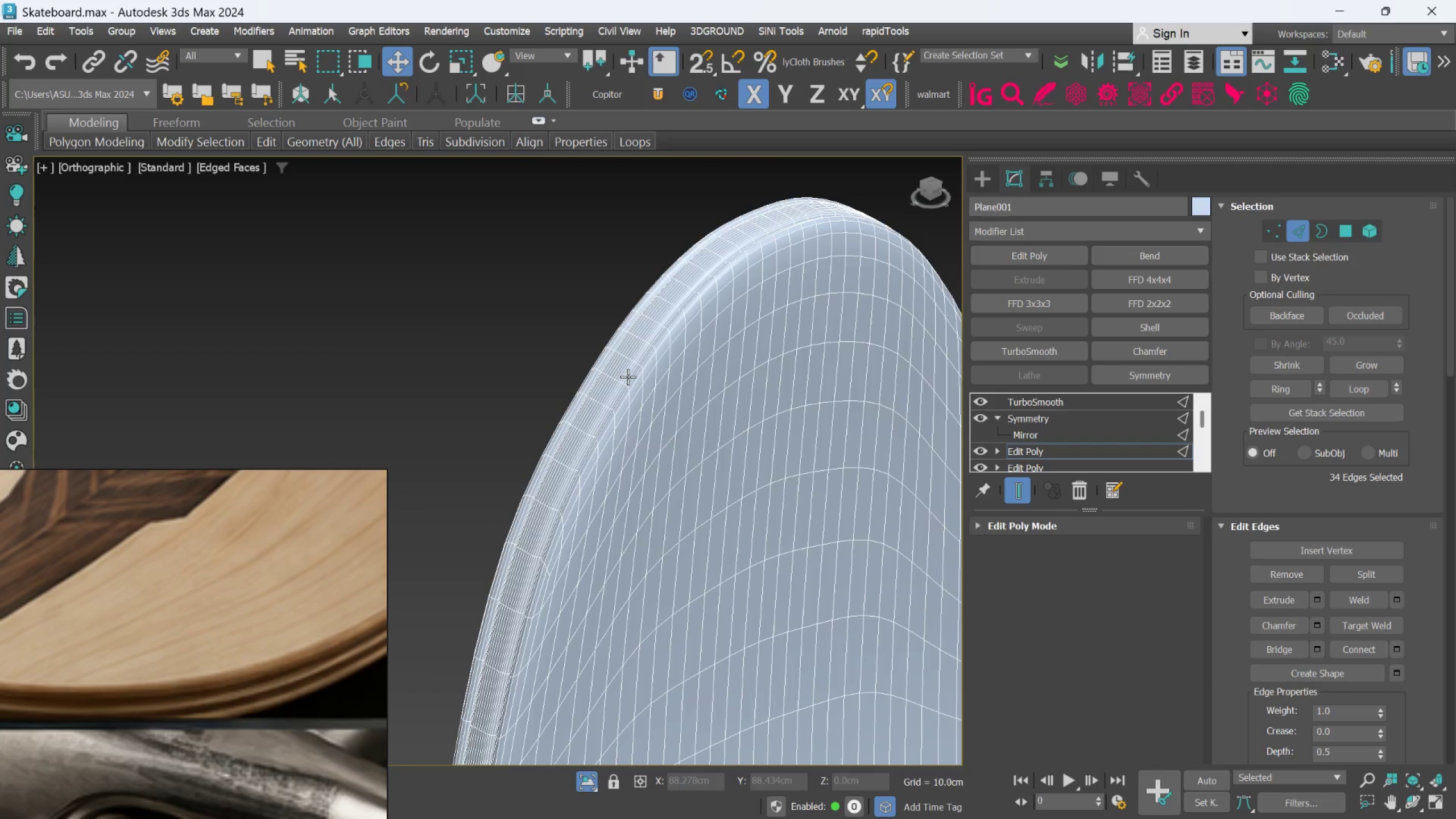 
hold_key(key=AltLeft, duration=0.94)
 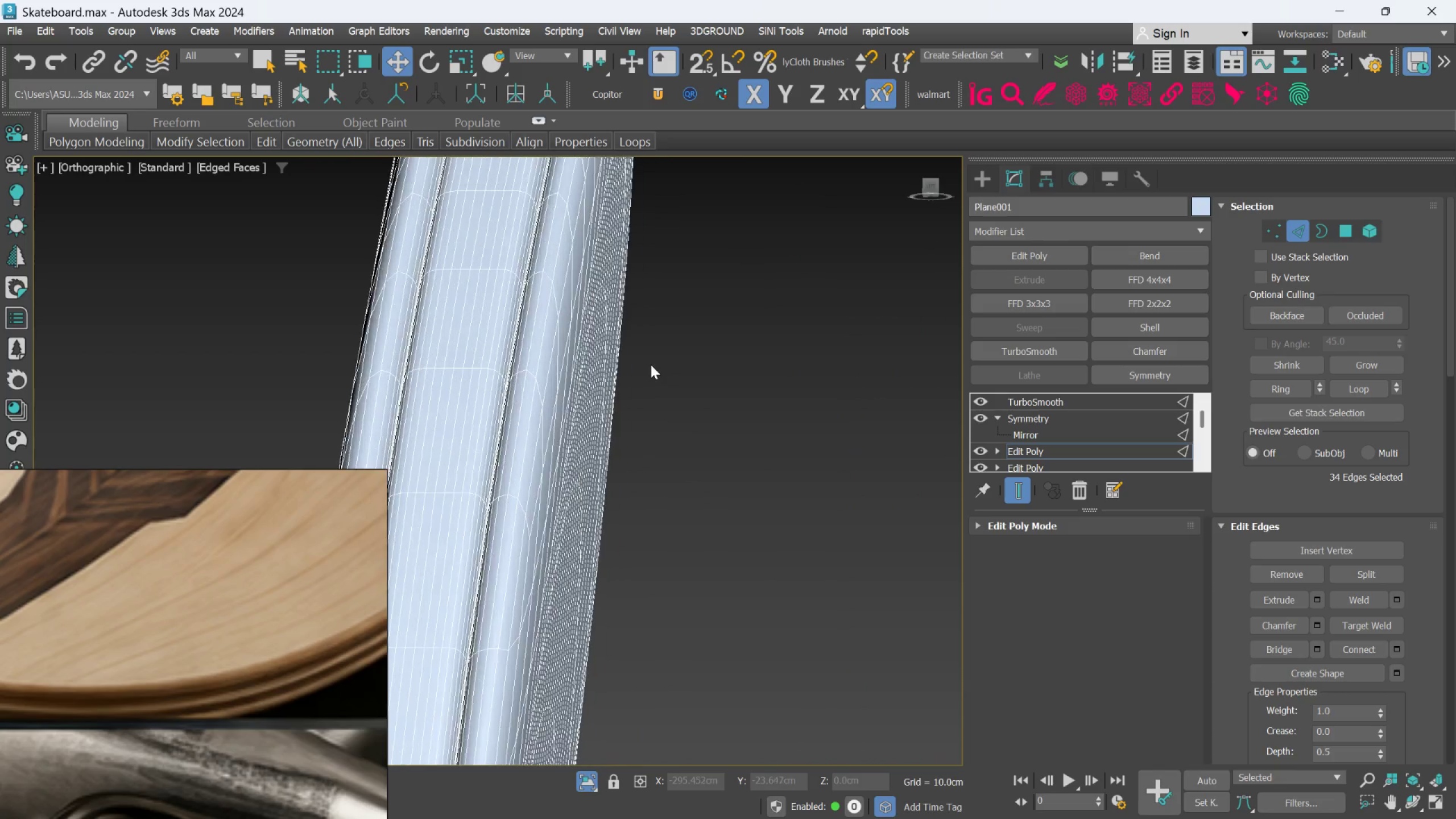 
hold_key(key=AltLeft, duration=2.0)
scroll: coordinate [651, 365], scroll_direction: up, amount: 3.0
 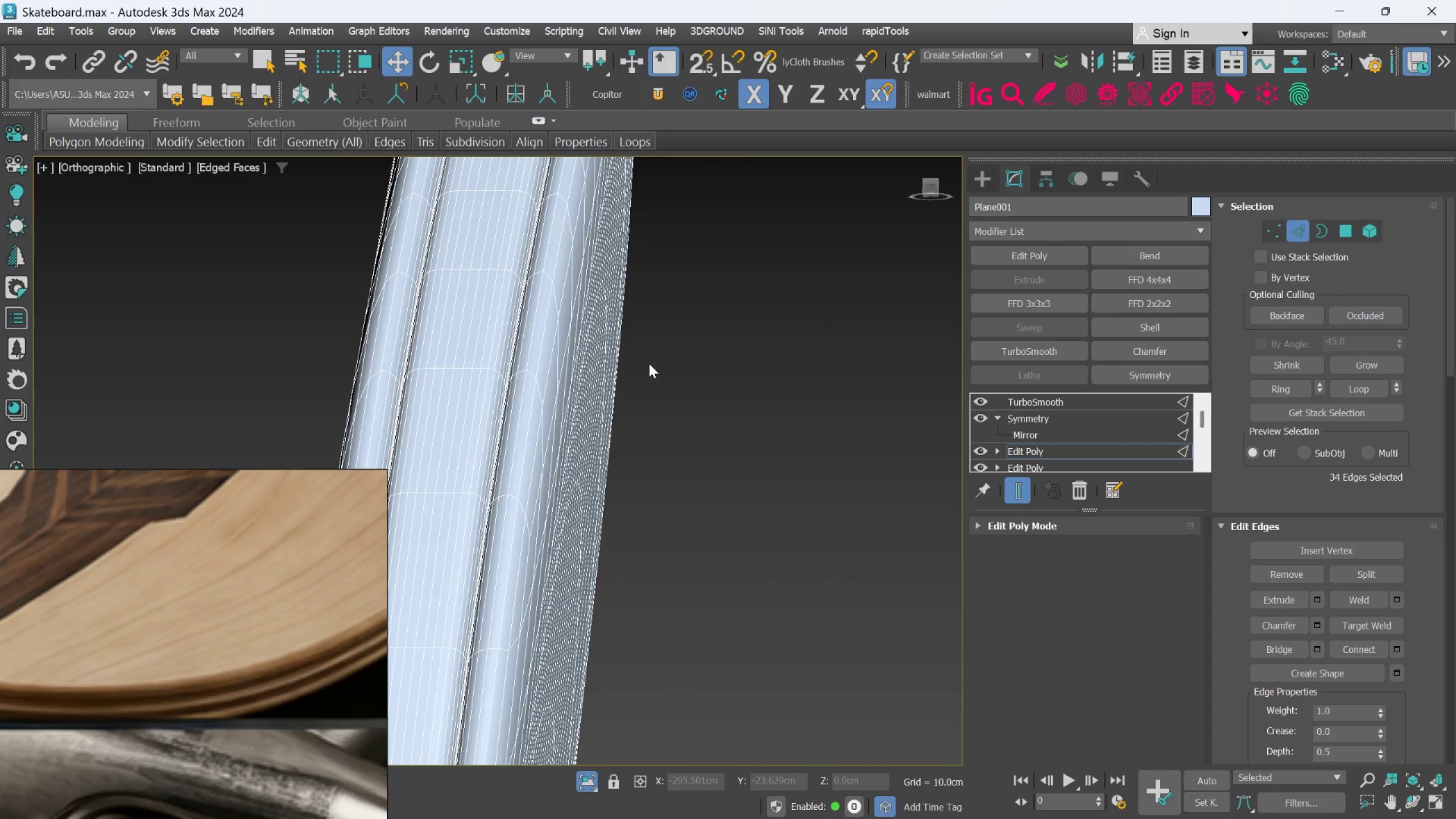 
hold_key(key=AltLeft, duration=0.64)
 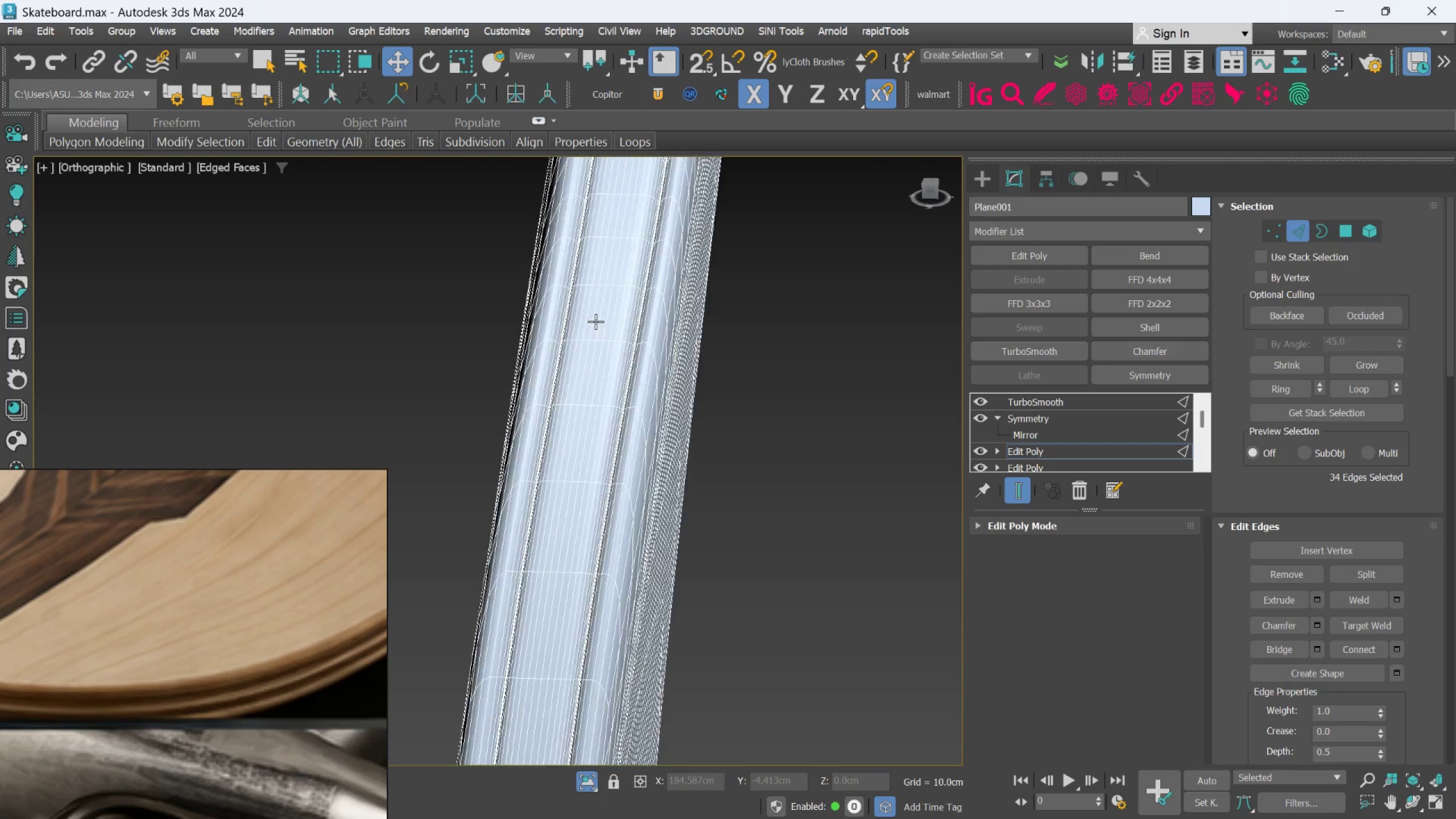 
scroll: coordinate [649, 363], scroll_direction: down, amount: 3.0
 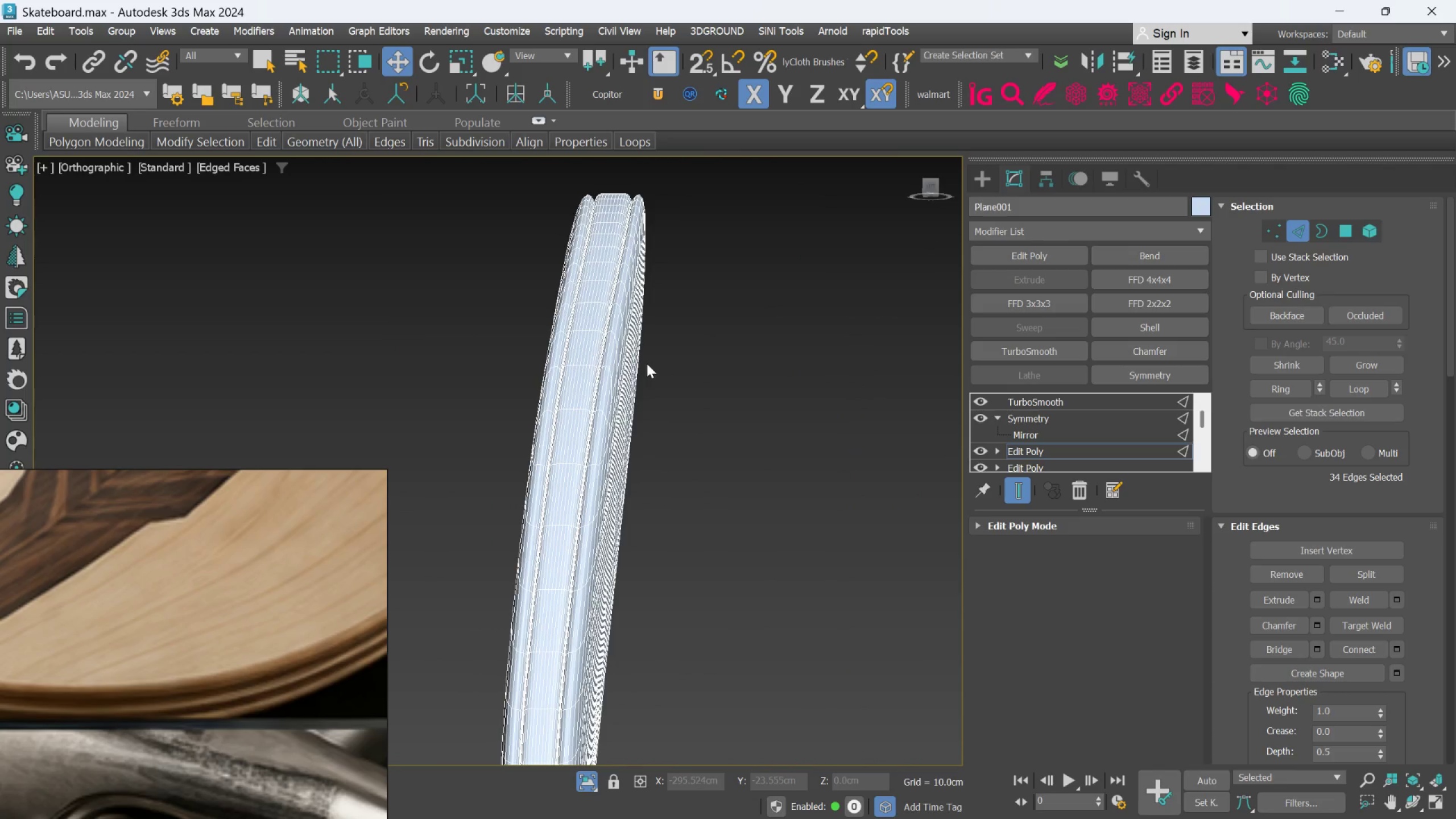 
hold_key(key=AltLeft, duration=2.23)
scroll: coordinate [595, 321], scroll_direction: up, amount: 2.0
 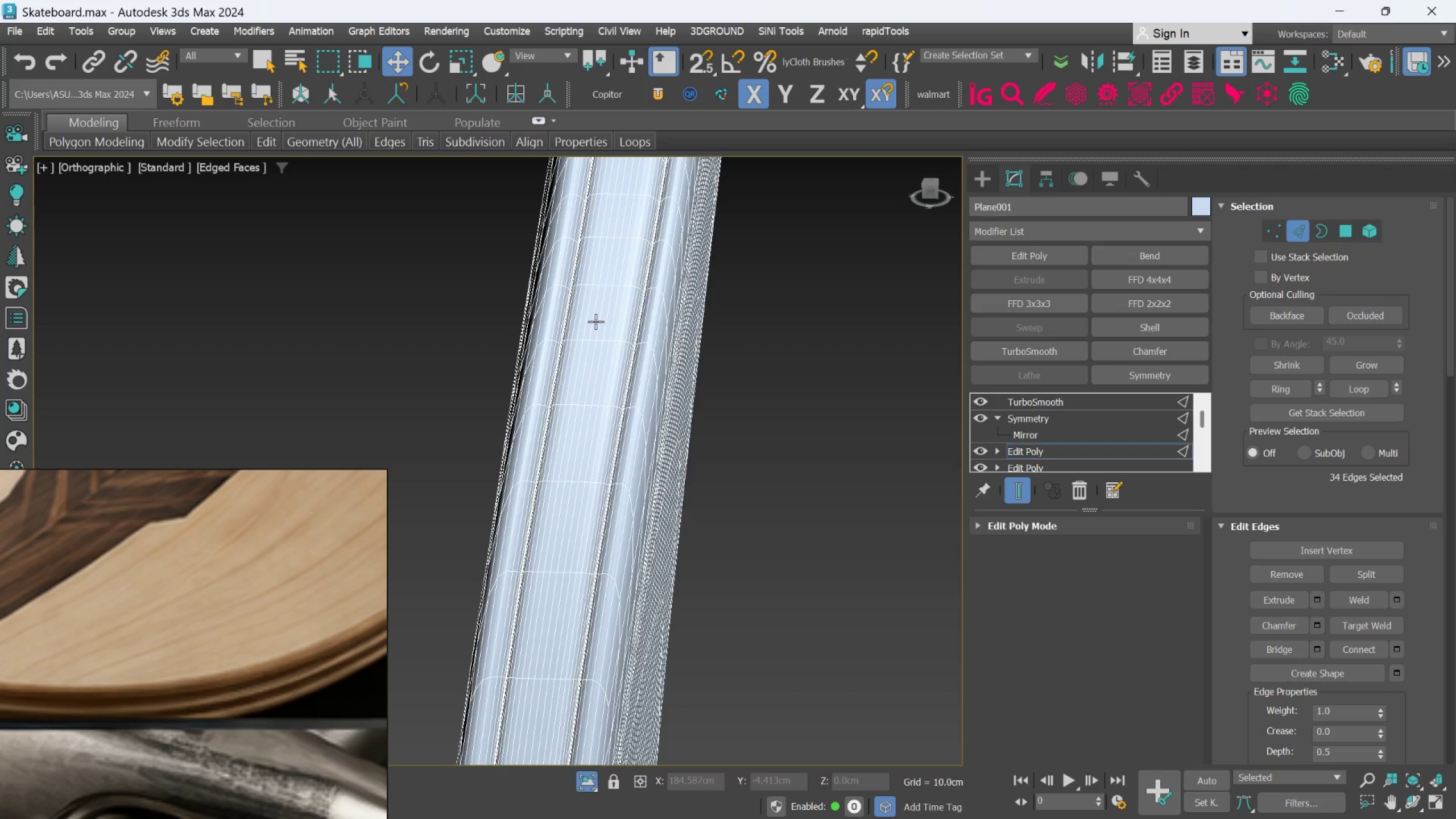 
hold_key(key=AltLeft, duration=0.91)
 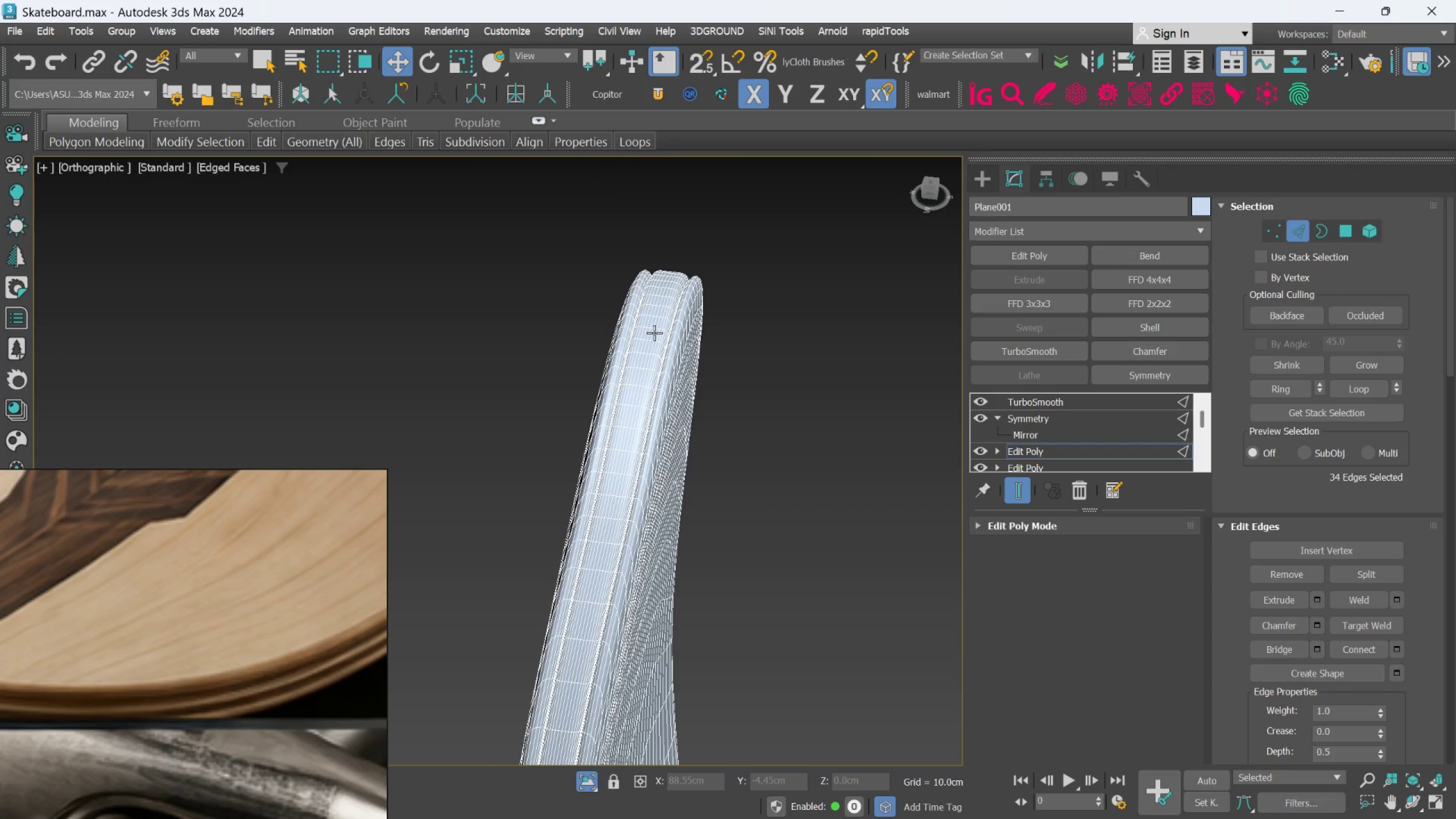 
scroll: coordinate [595, 321], scroll_direction: down, amount: 2.0
 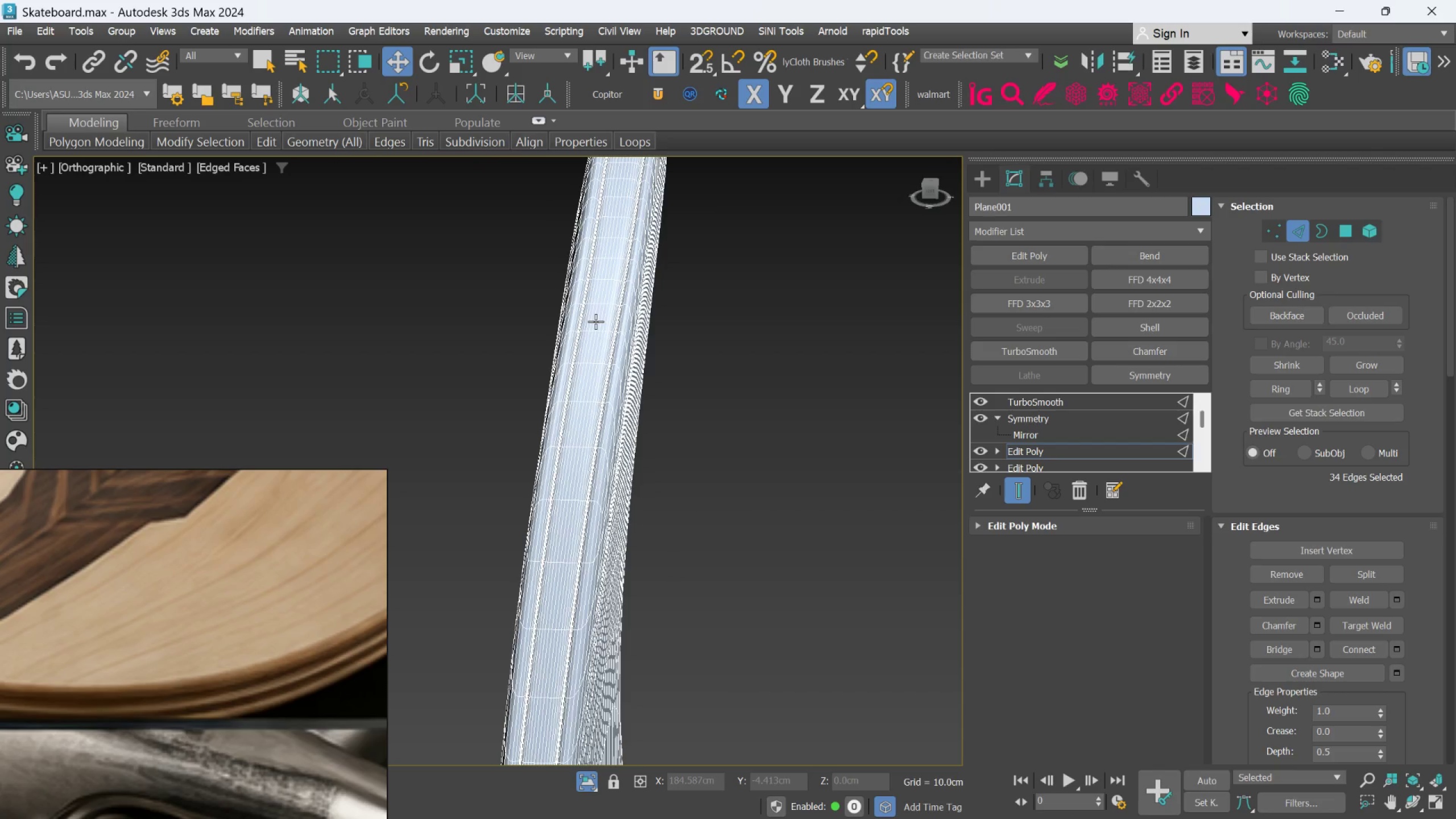 
scroll: coordinate [654, 333], scroll_direction: up, amount: 2.0
 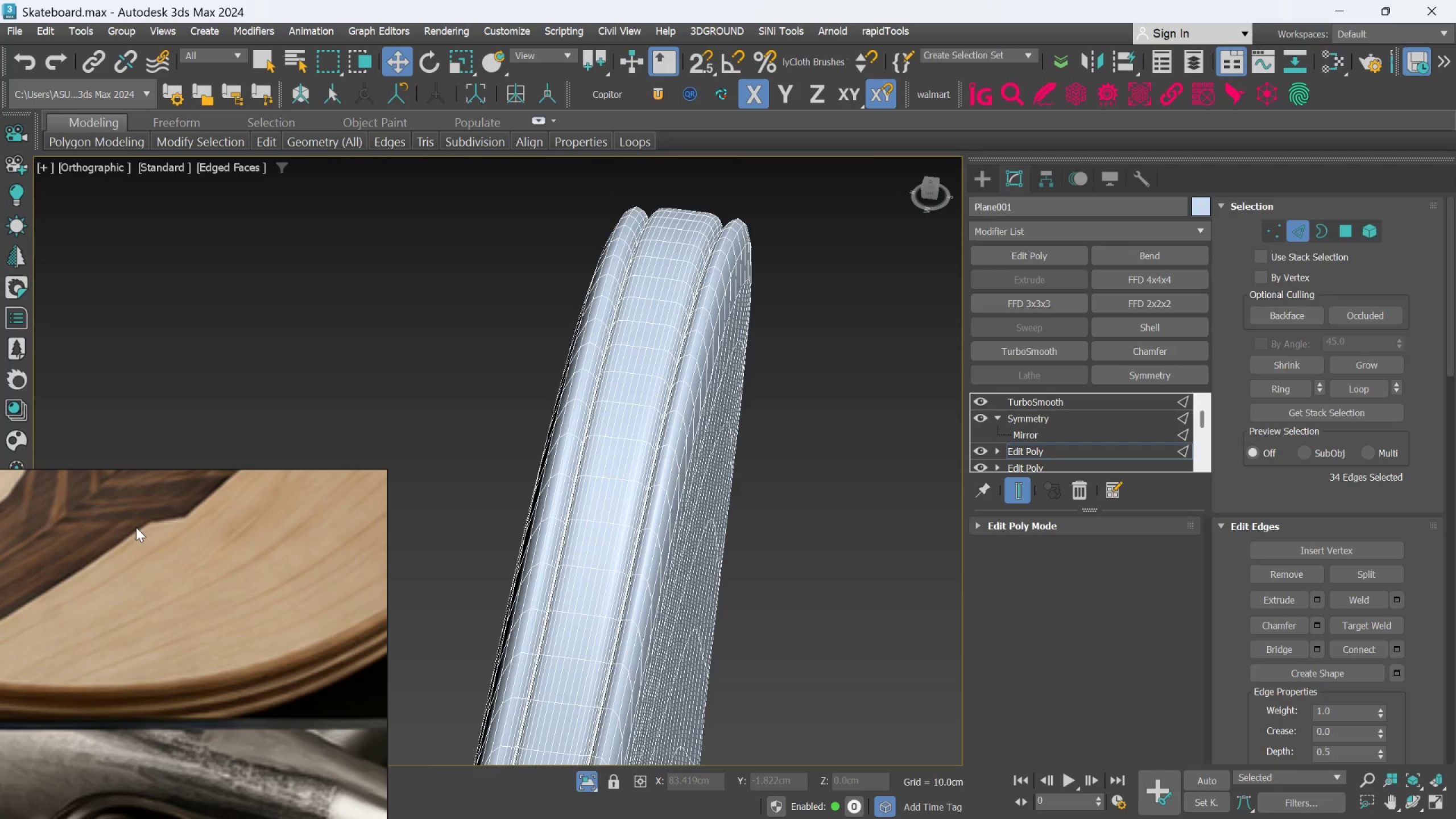 
scroll: coordinate [632, 523], scroll_direction: down, amount: 10.0
 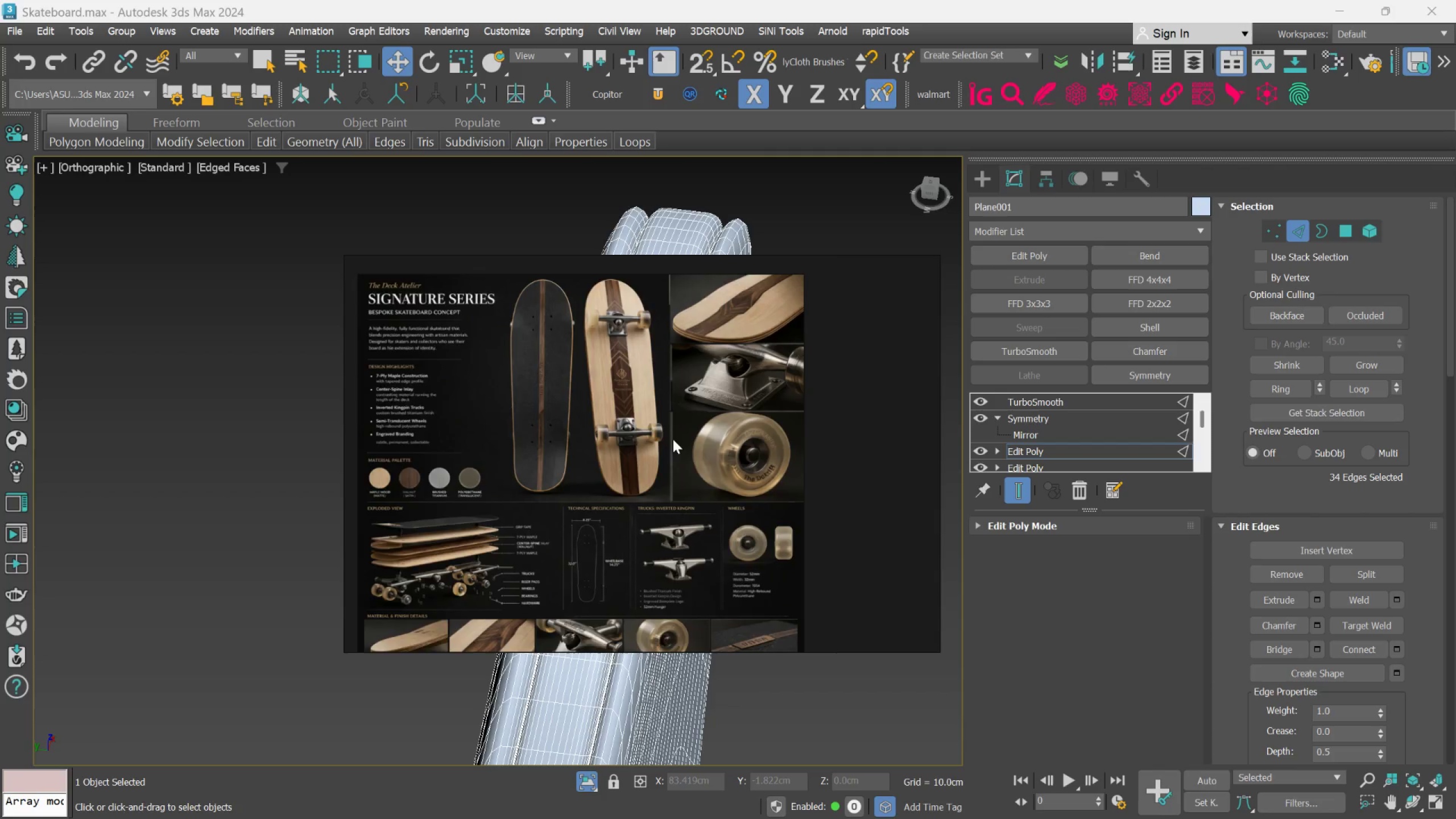 
scroll: coordinate [395, 522], scroll_direction: up, amount: 8.0
 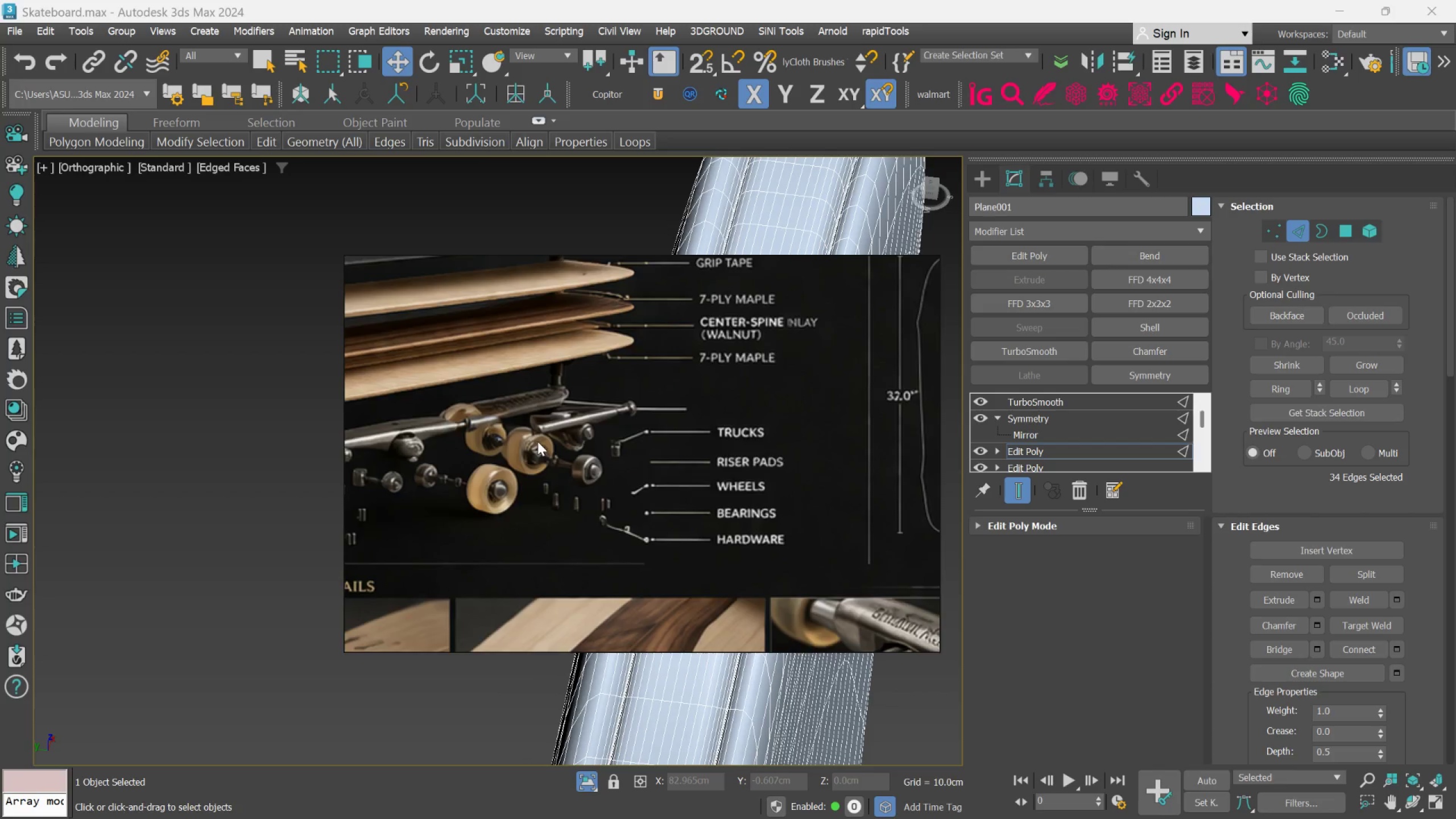 
scroll: coordinate [584, 477], scroll_direction: down, amount: 7.0
 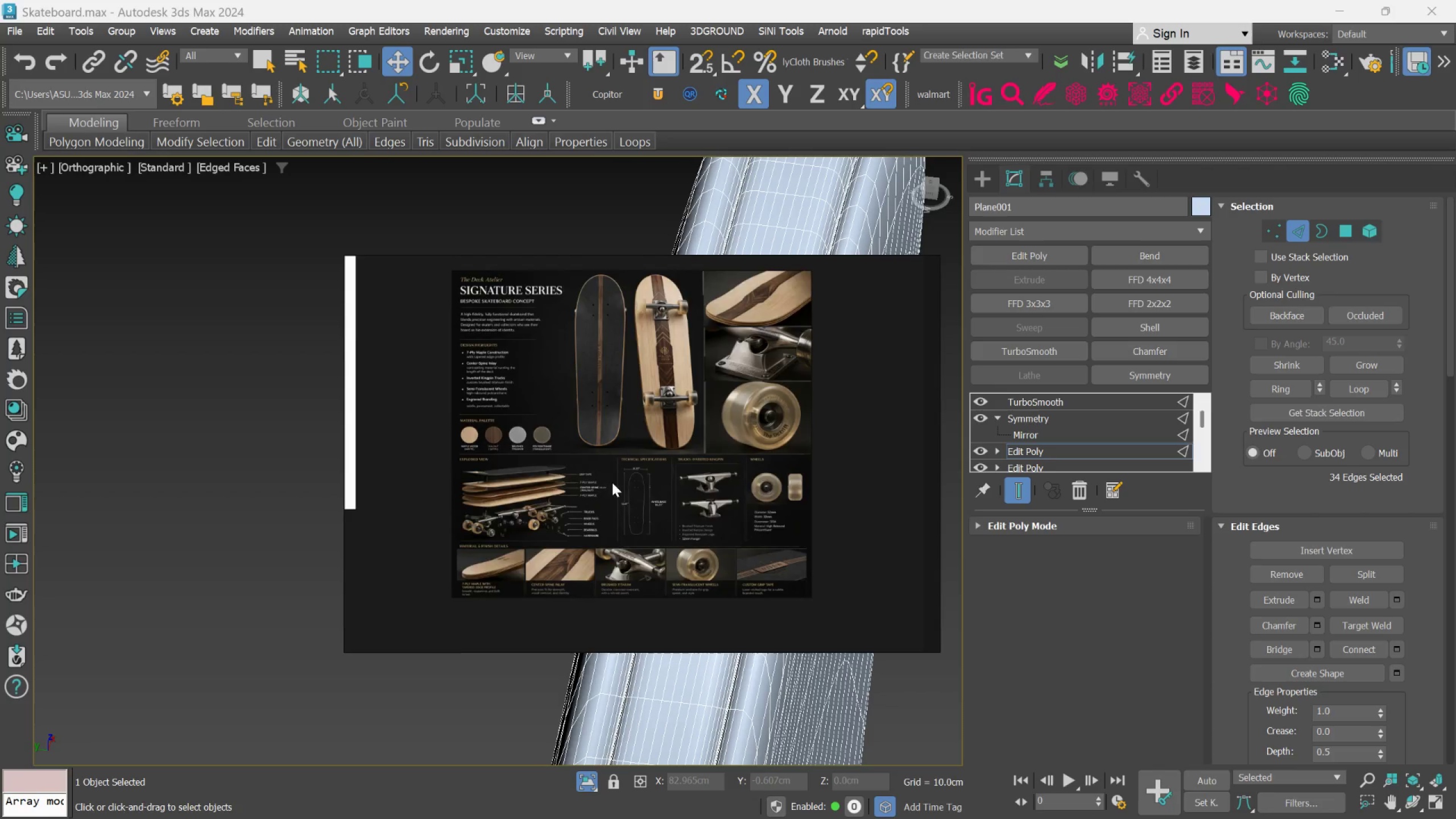 
scroll: coordinate [657, 497], scroll_direction: up, amount: 8.0
 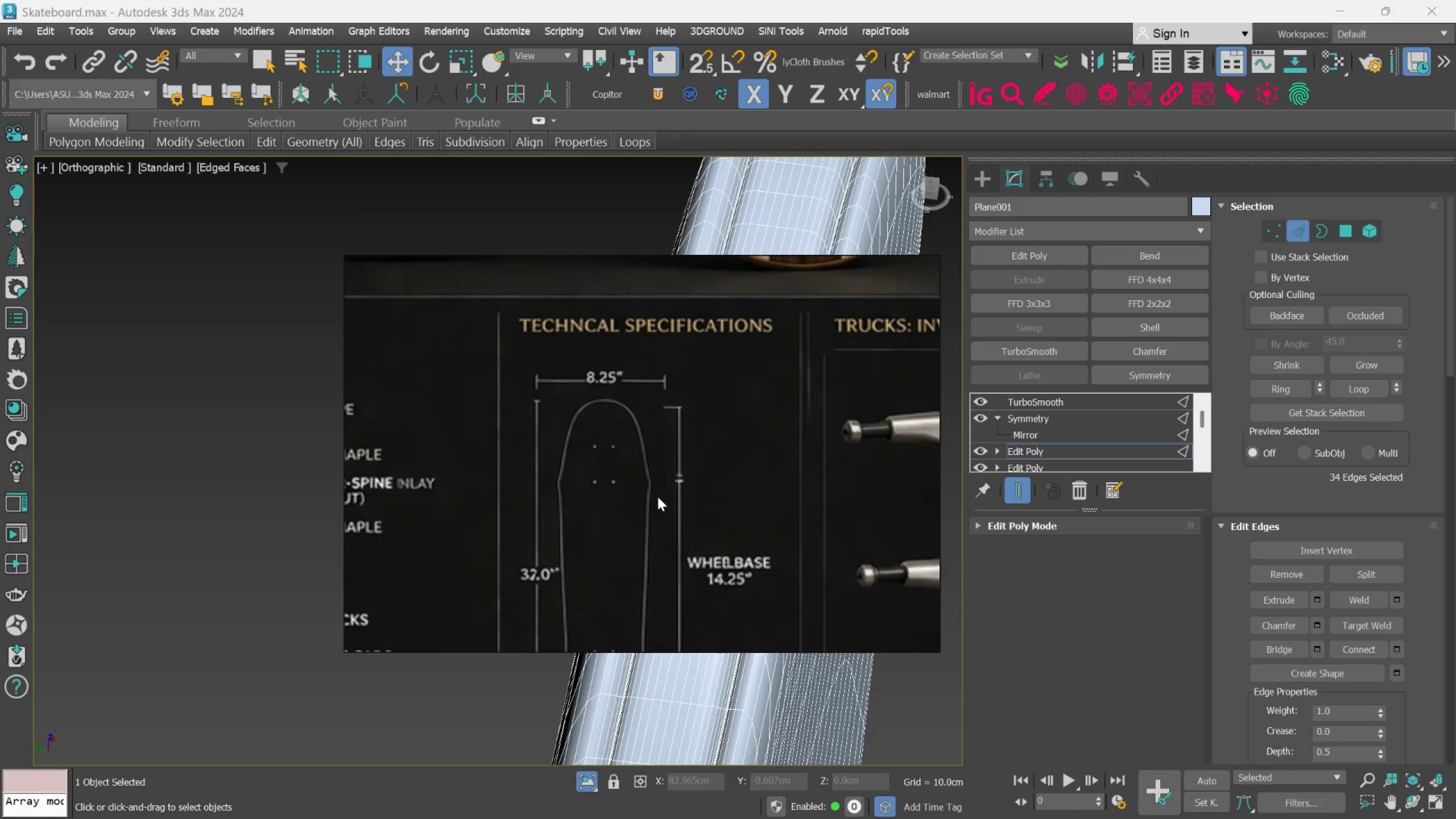 
scroll: coordinate [643, 507], scroll_direction: down, amount: 2.0
 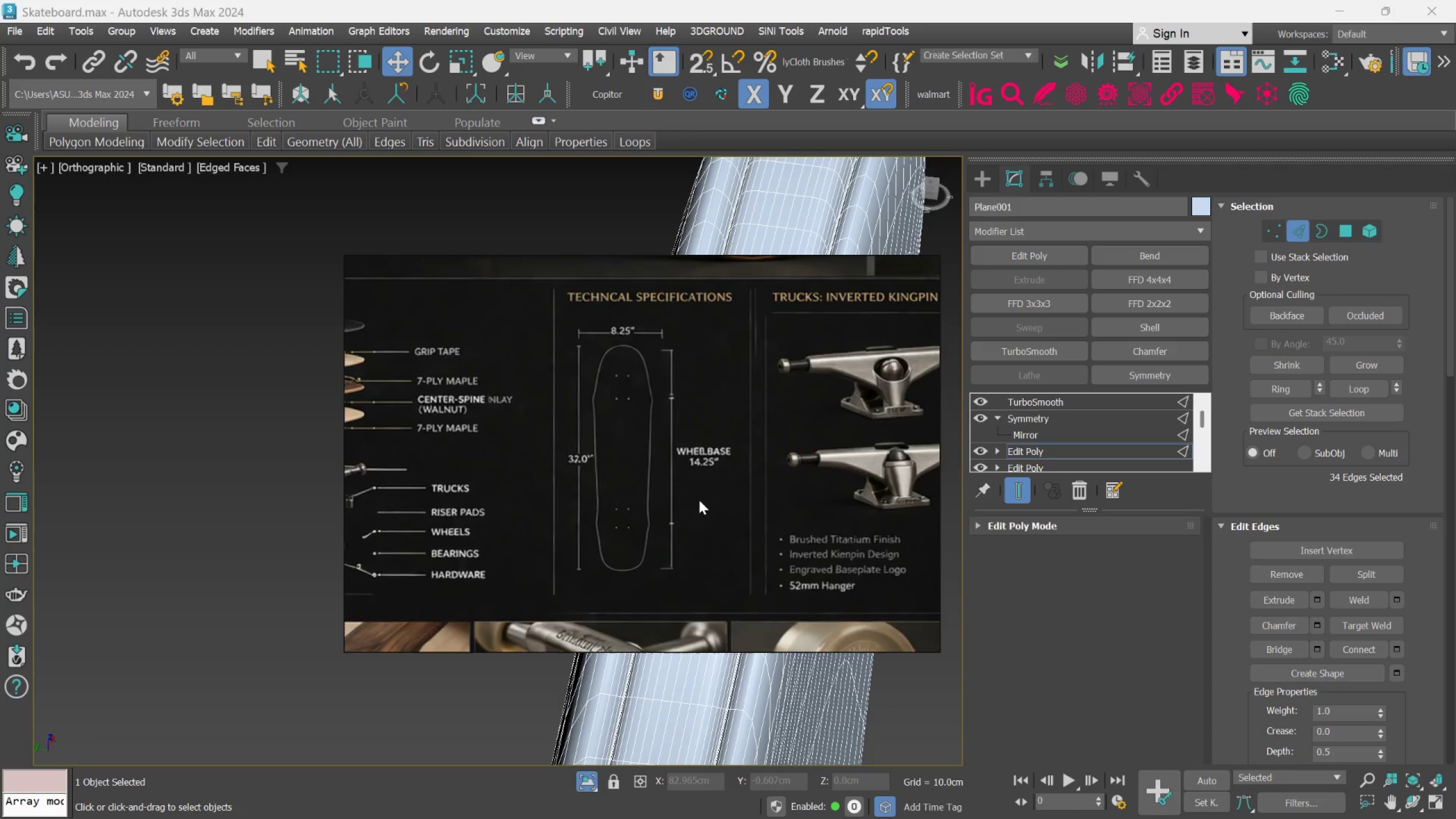 
scroll: coordinate [700, 520], scroll_direction: up, amount: 2.0
 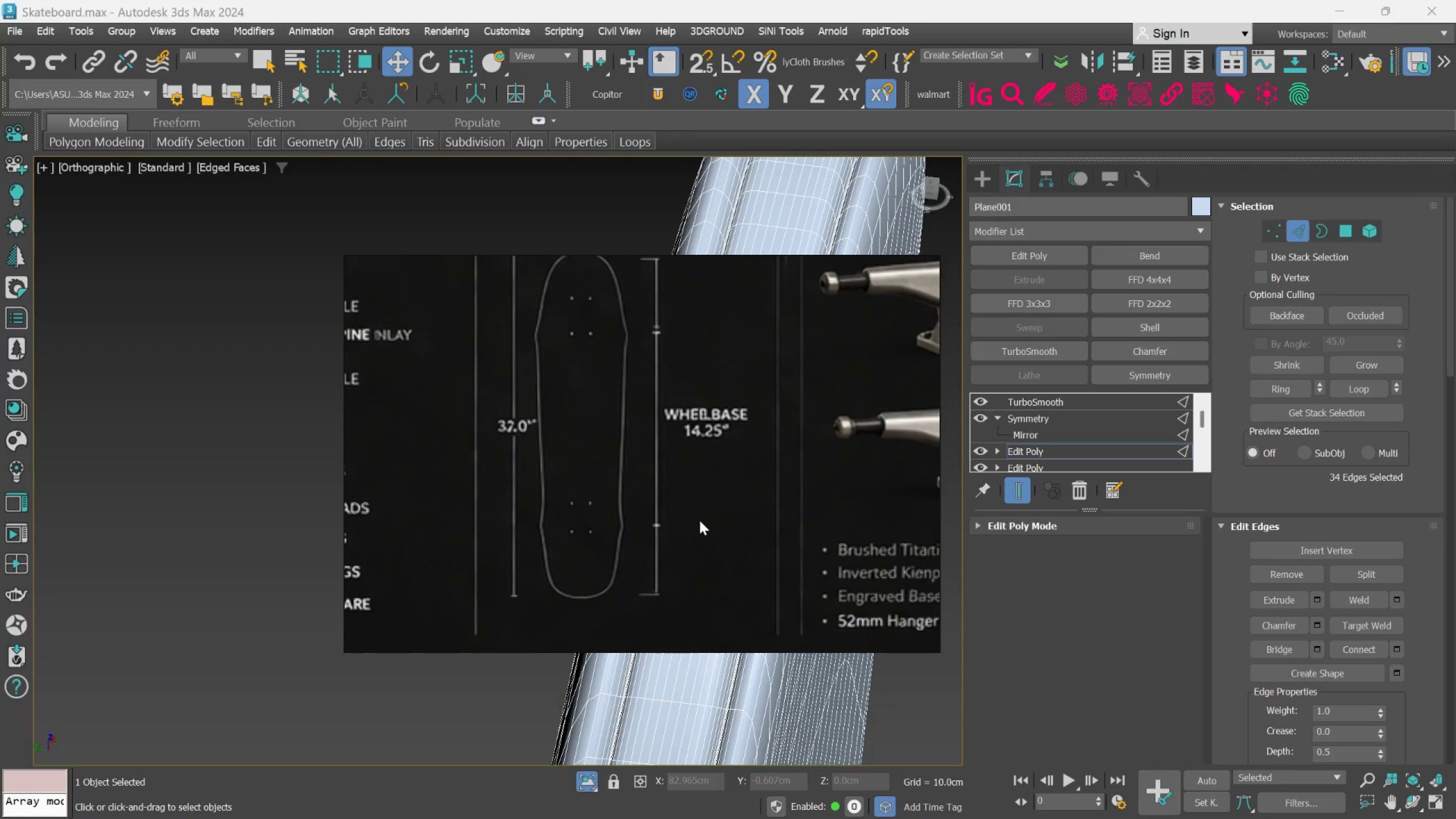 
scroll: coordinate [700, 520], scroll_direction: down, amount: 1.0
 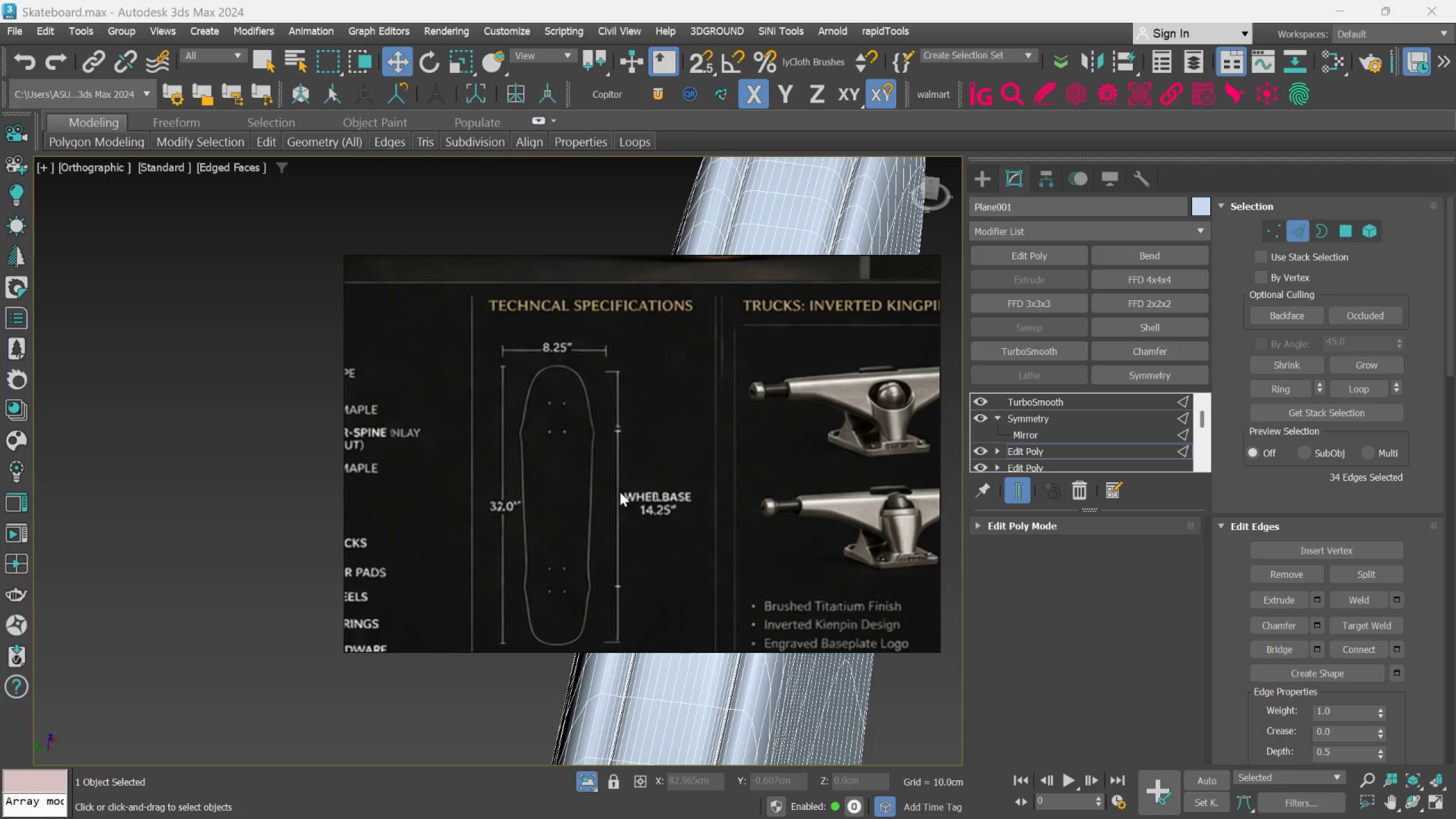 
scroll: coordinate [608, 466], scroll_direction: up, amount: 1.0
 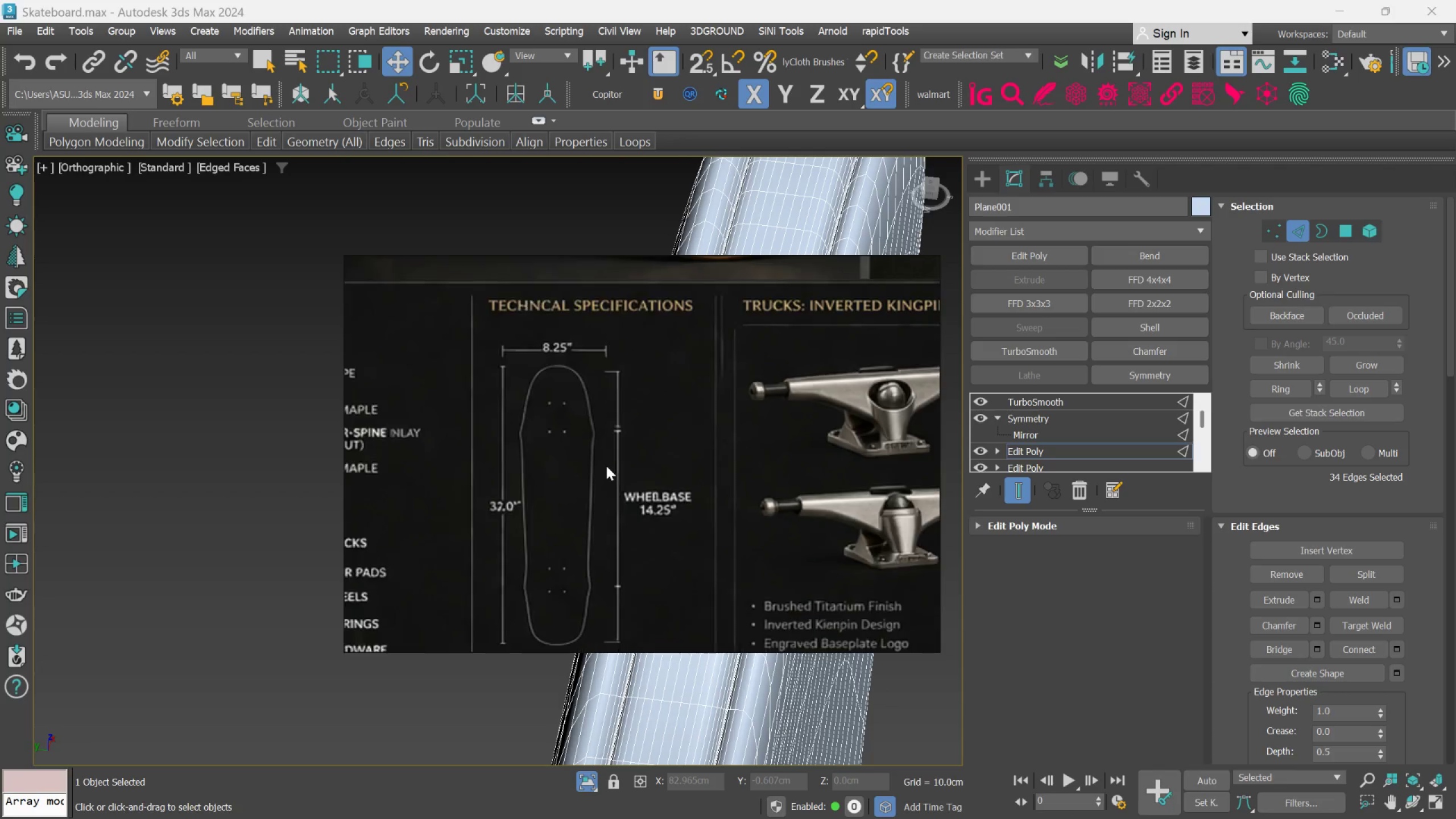 
scroll: coordinate [609, 475], scroll_direction: down, amount: 3.0
 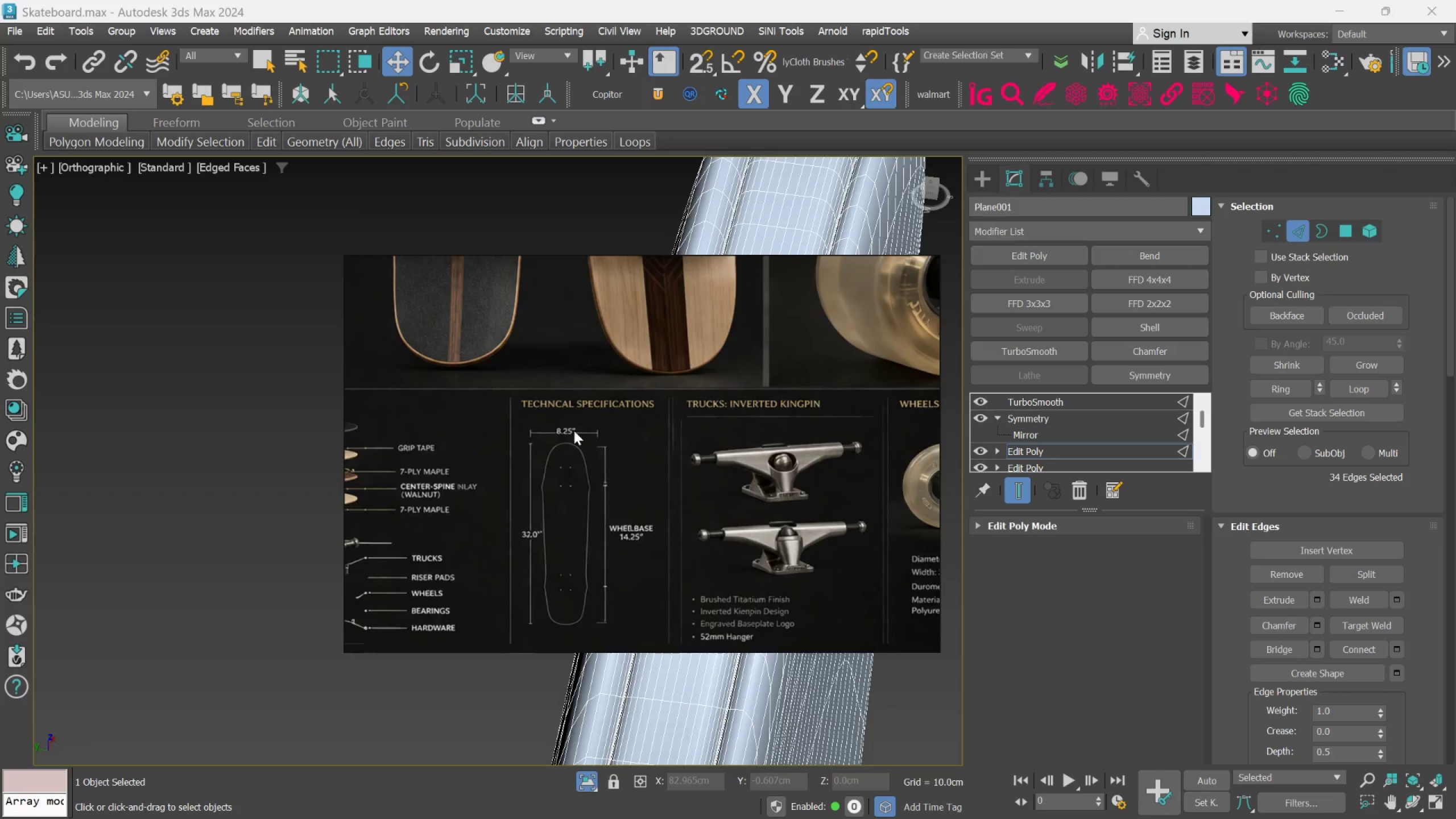 
scroll: coordinate [572, 428], scroll_direction: none, amount: 0.0
 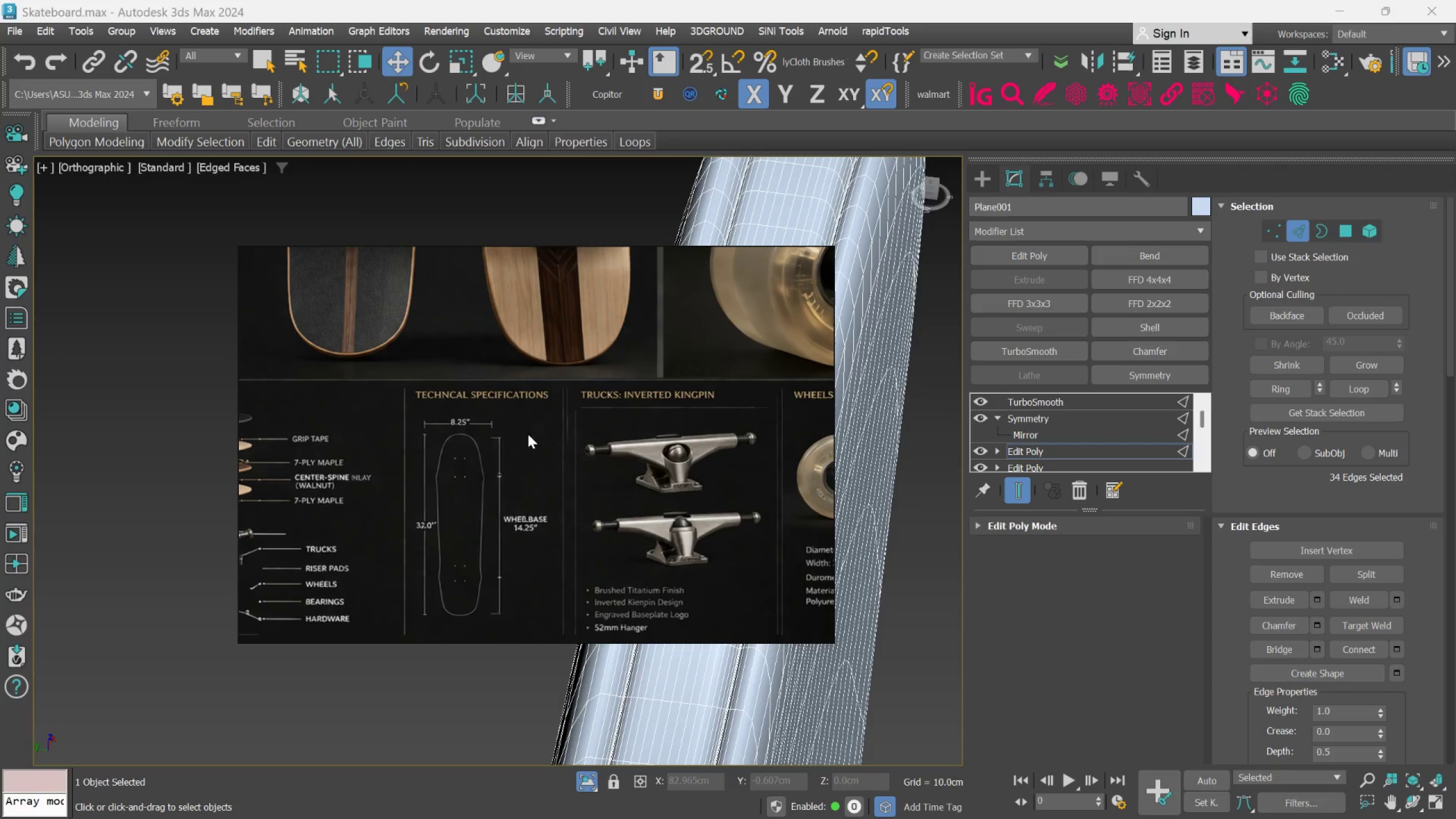 
scroll: coordinate [474, 463], scroll_direction: up, amount: 4.0
 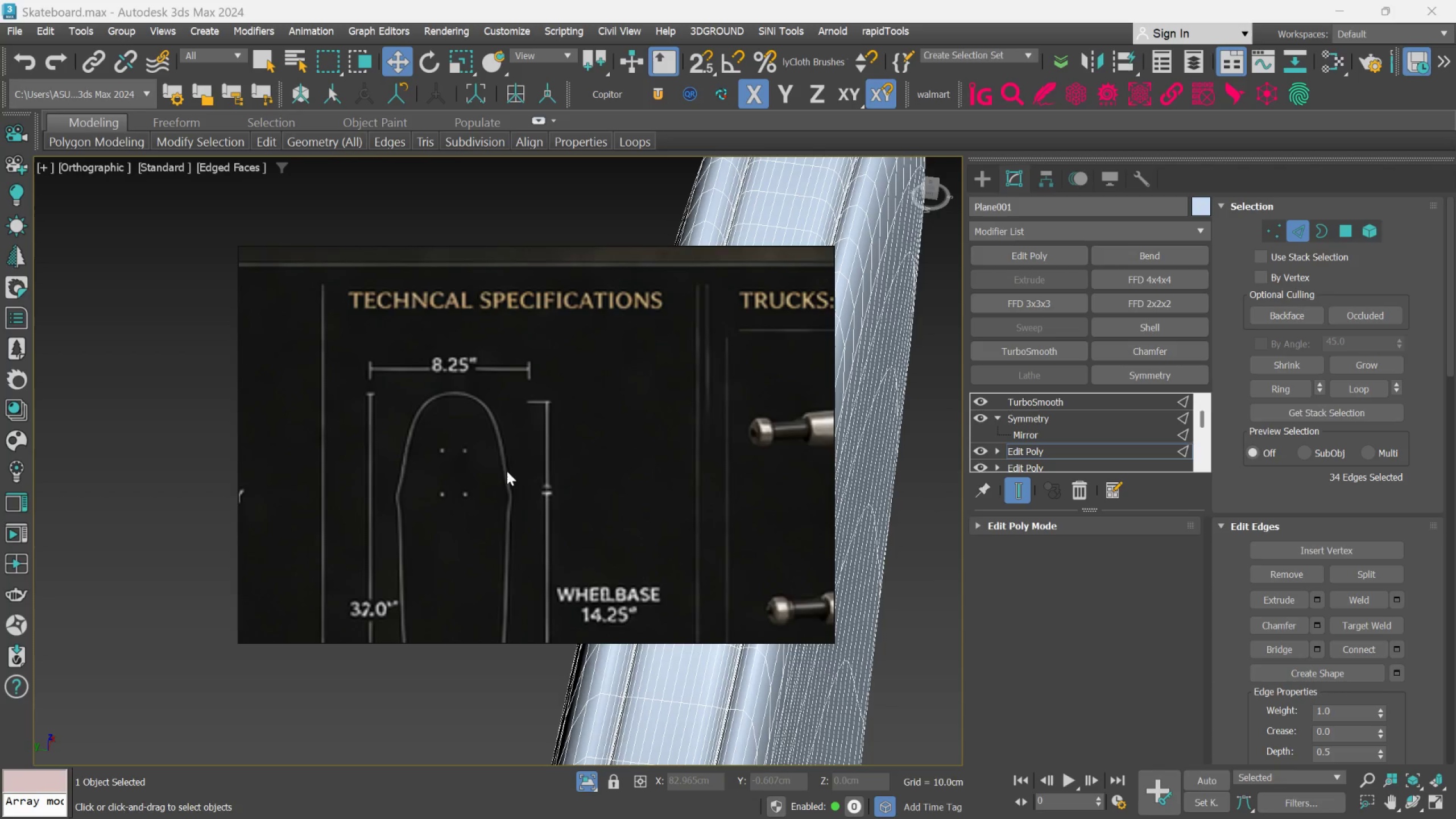 
scroll: coordinate [552, 570], scroll_direction: down, amount: 6.0
 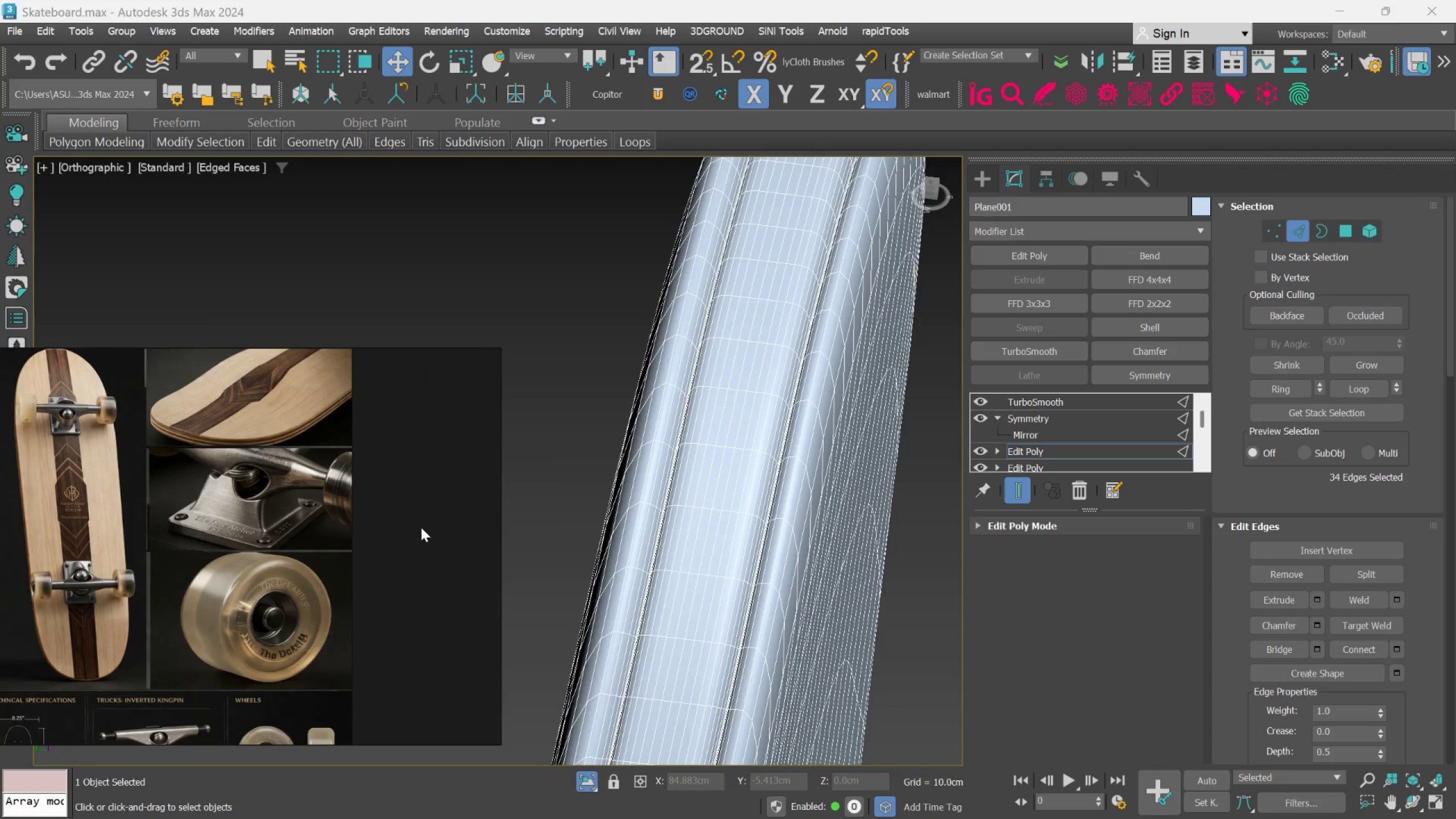 
key(Control+Z)
 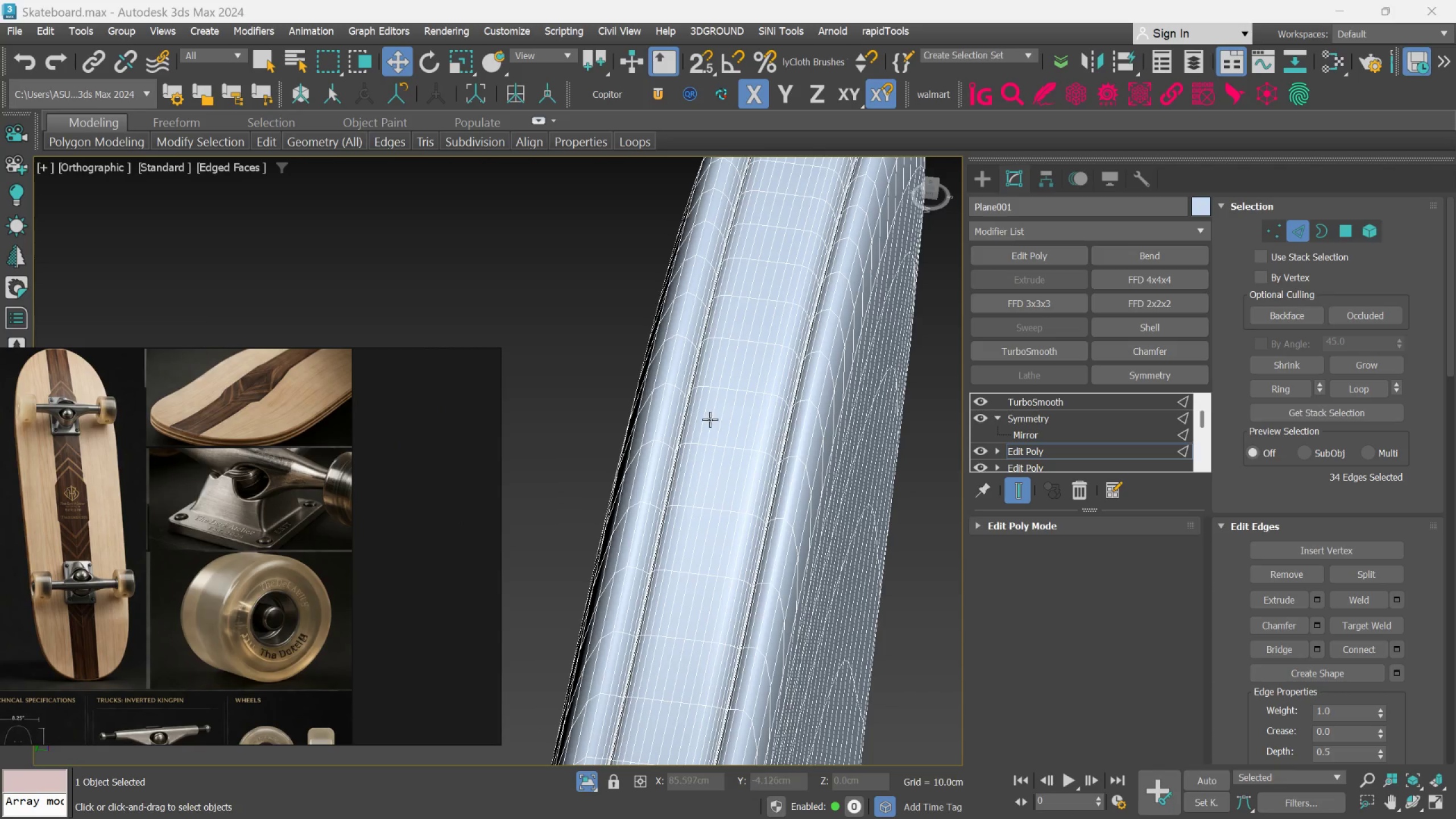 
left_click([702, 416])
 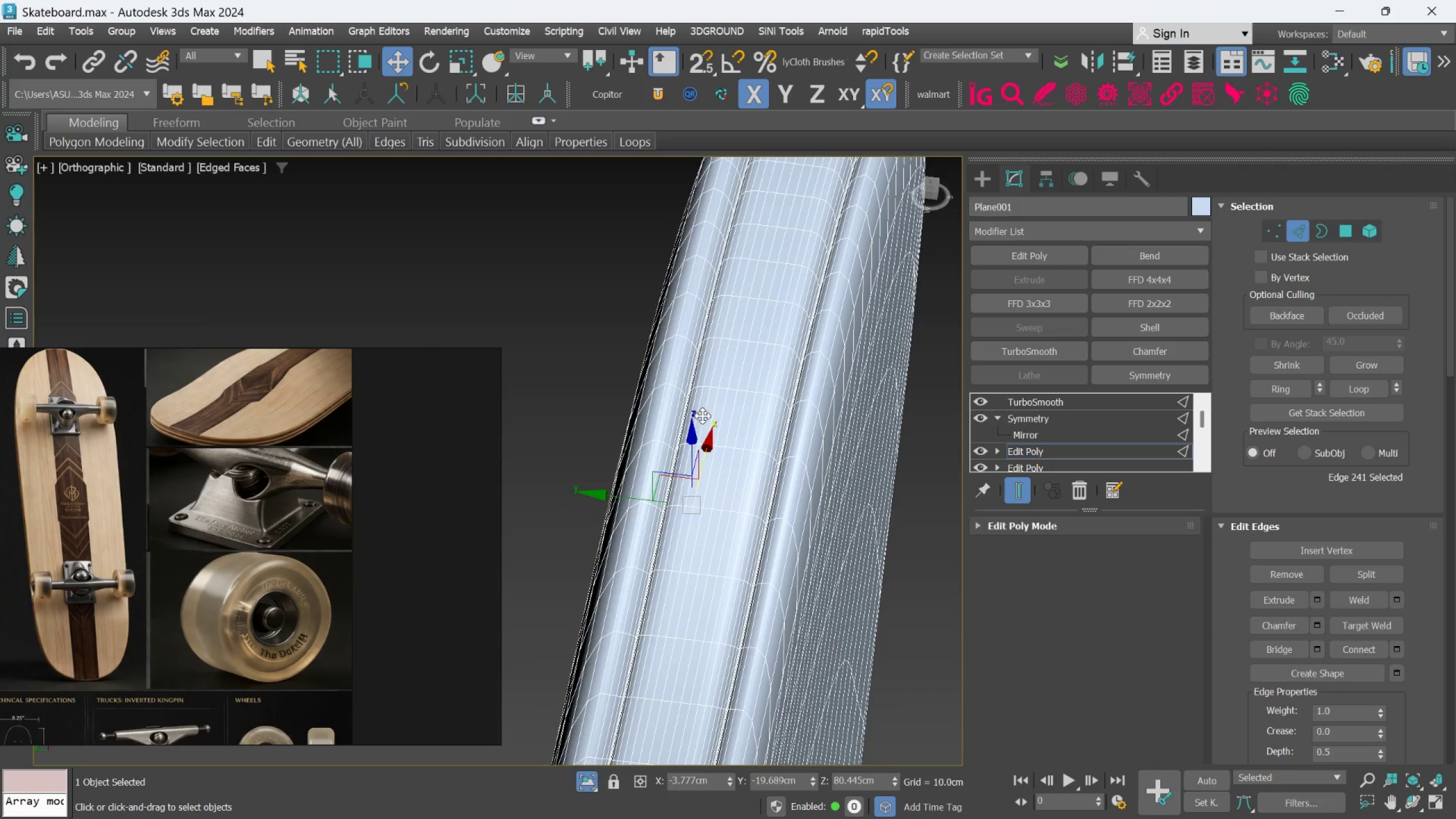 
key(Control+Z)
 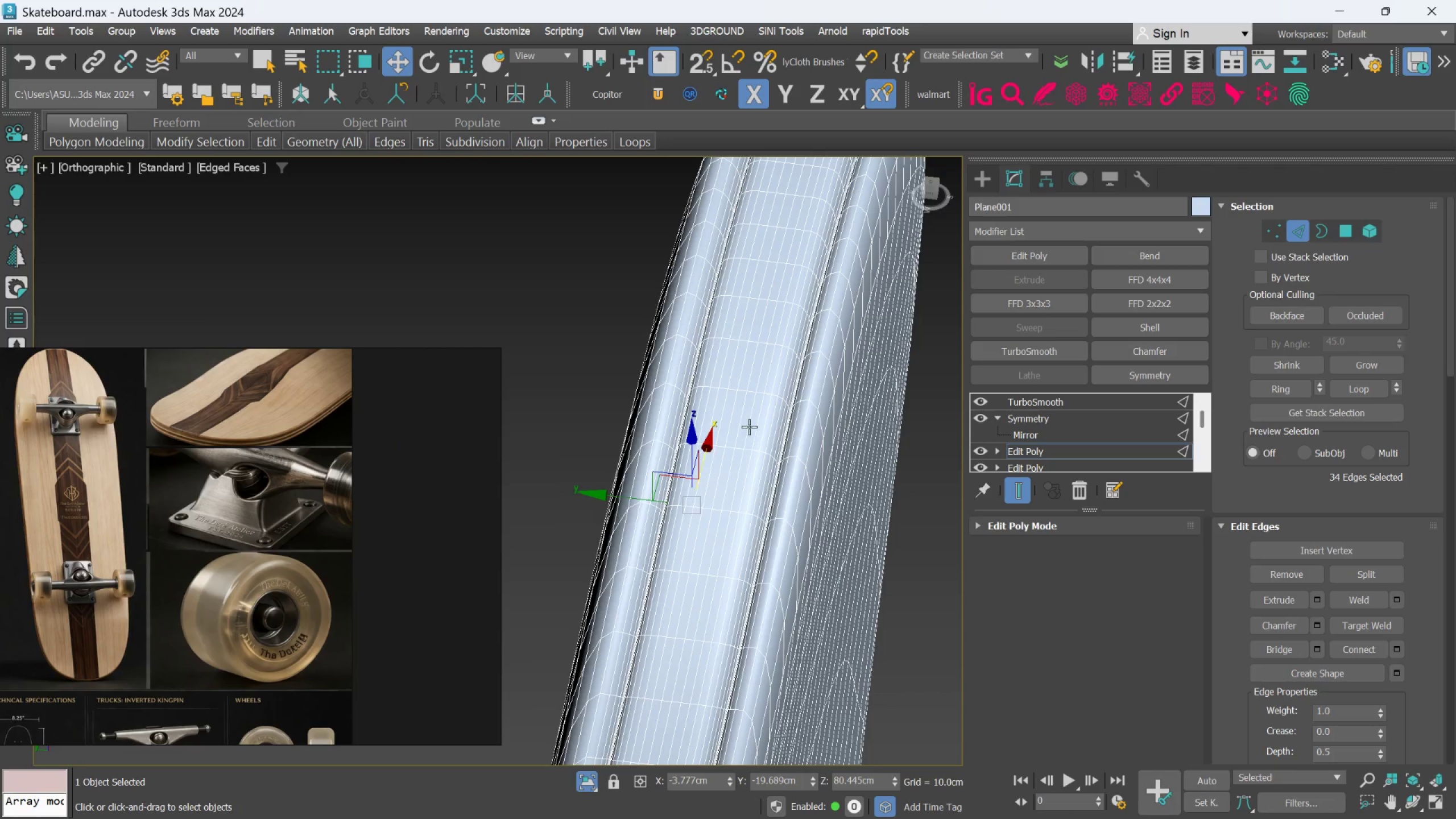 
key(Control+Z)
 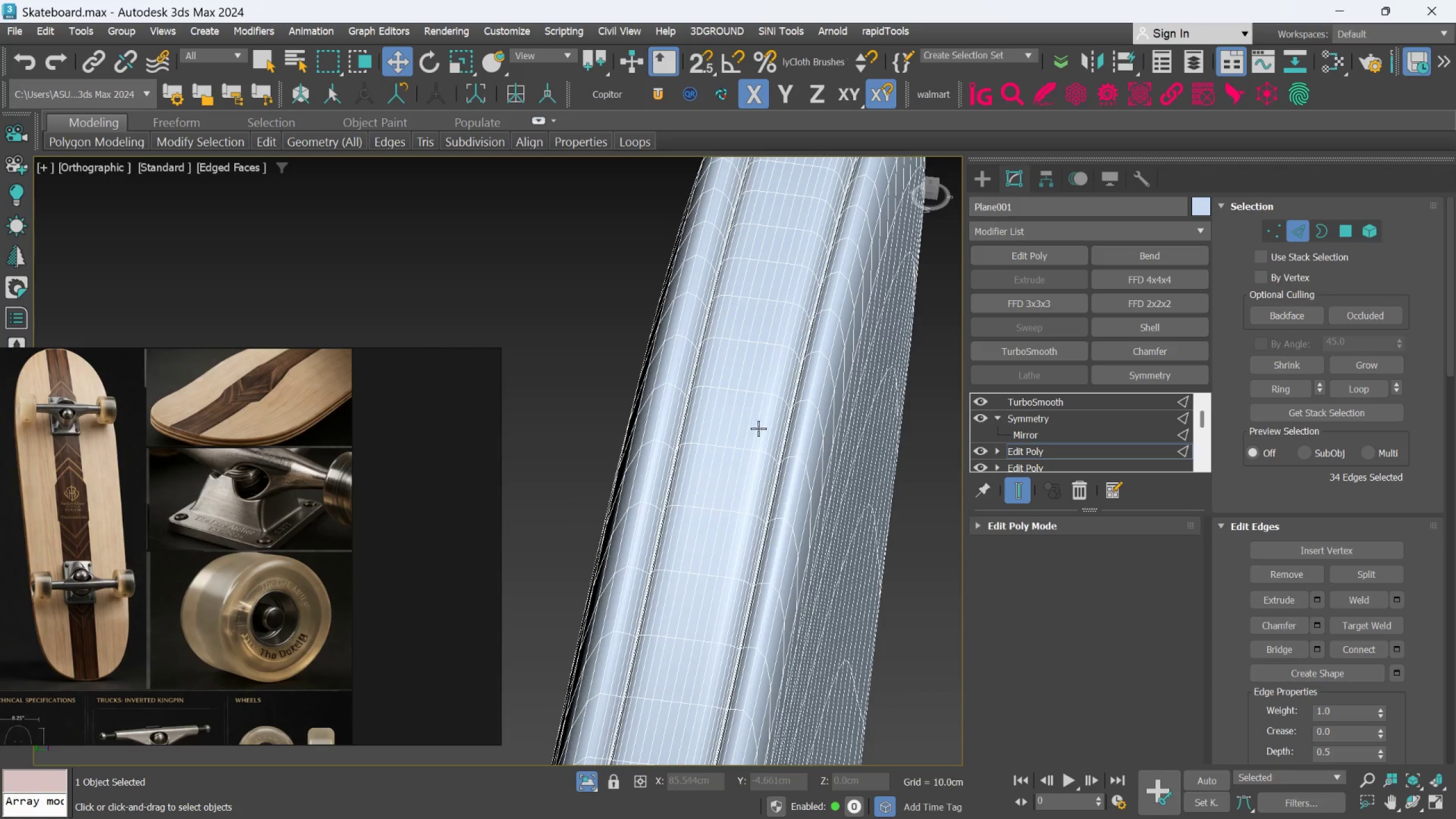 
key(Control+ControlLeft)
 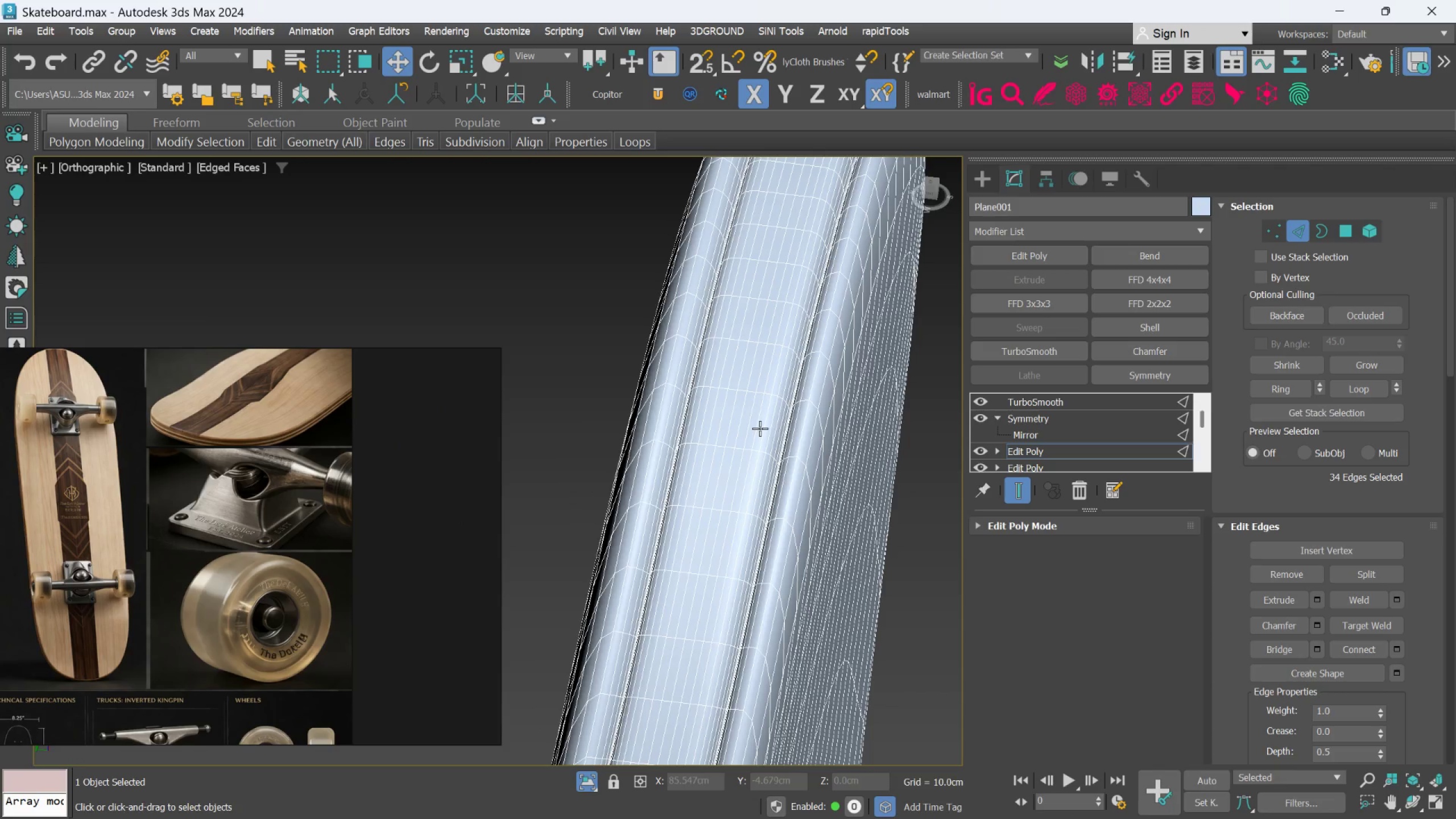 
key(Control+Z)
 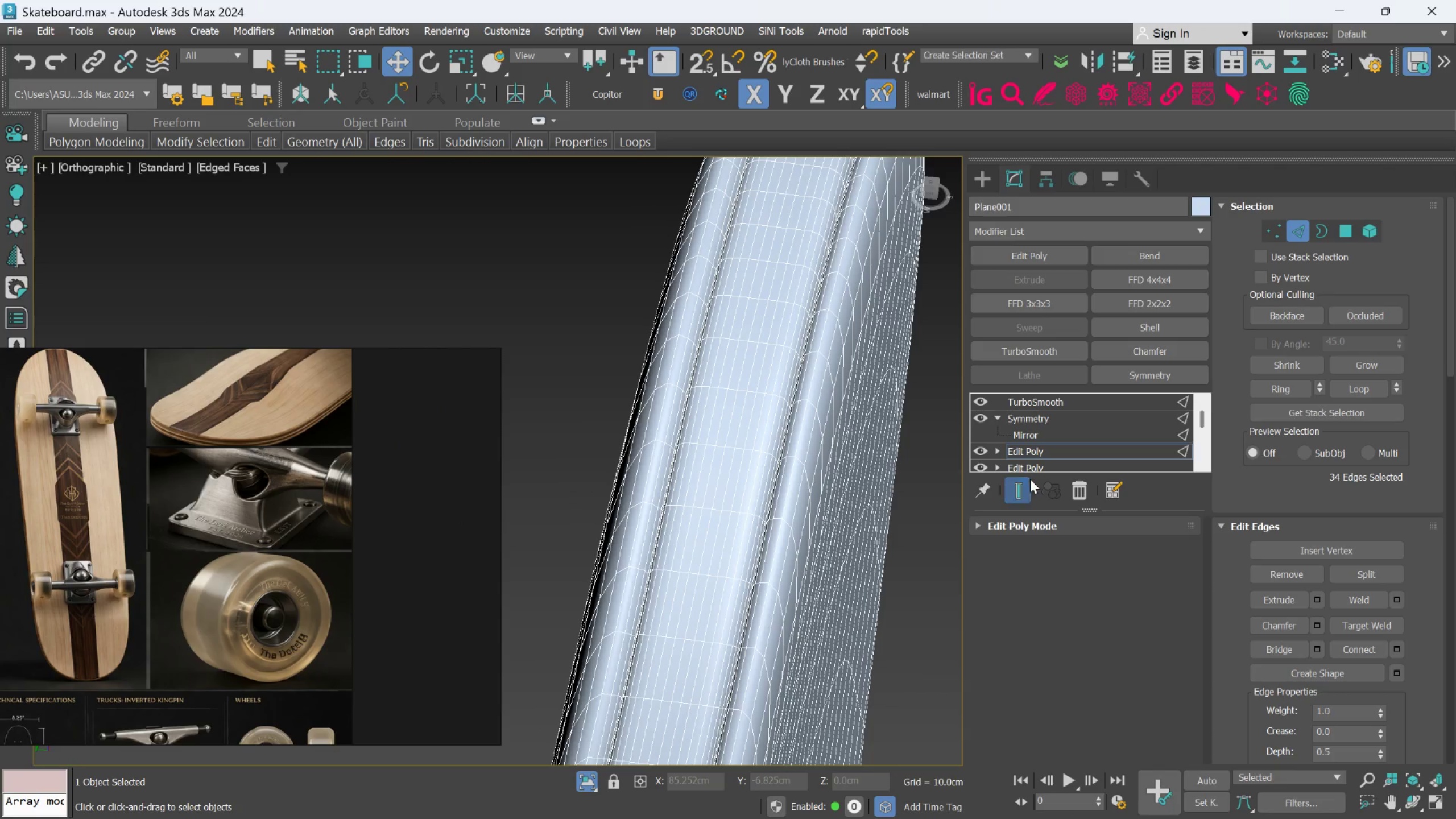 
left_click([1024, 485])
 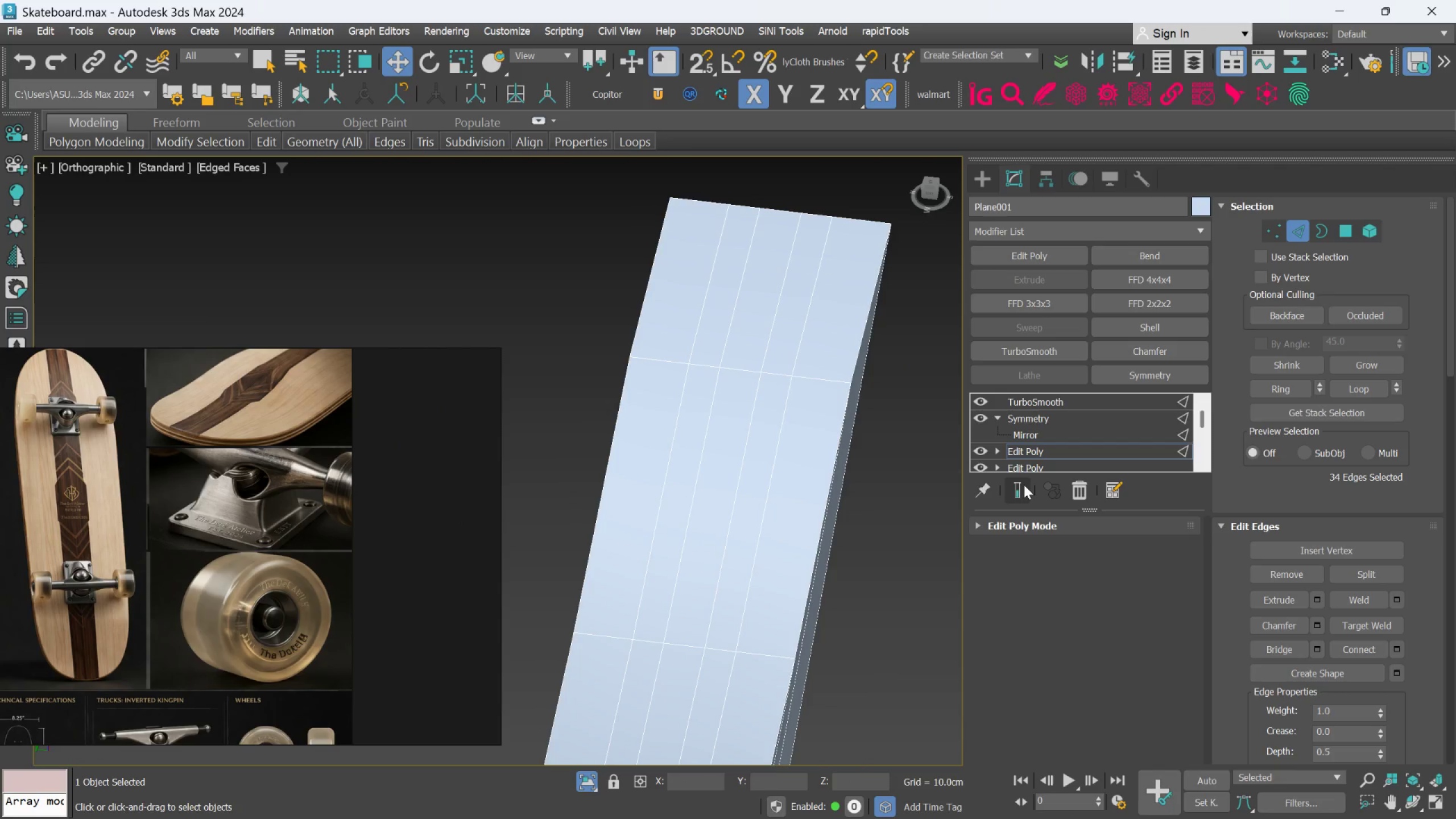 
key(Control+Z)
 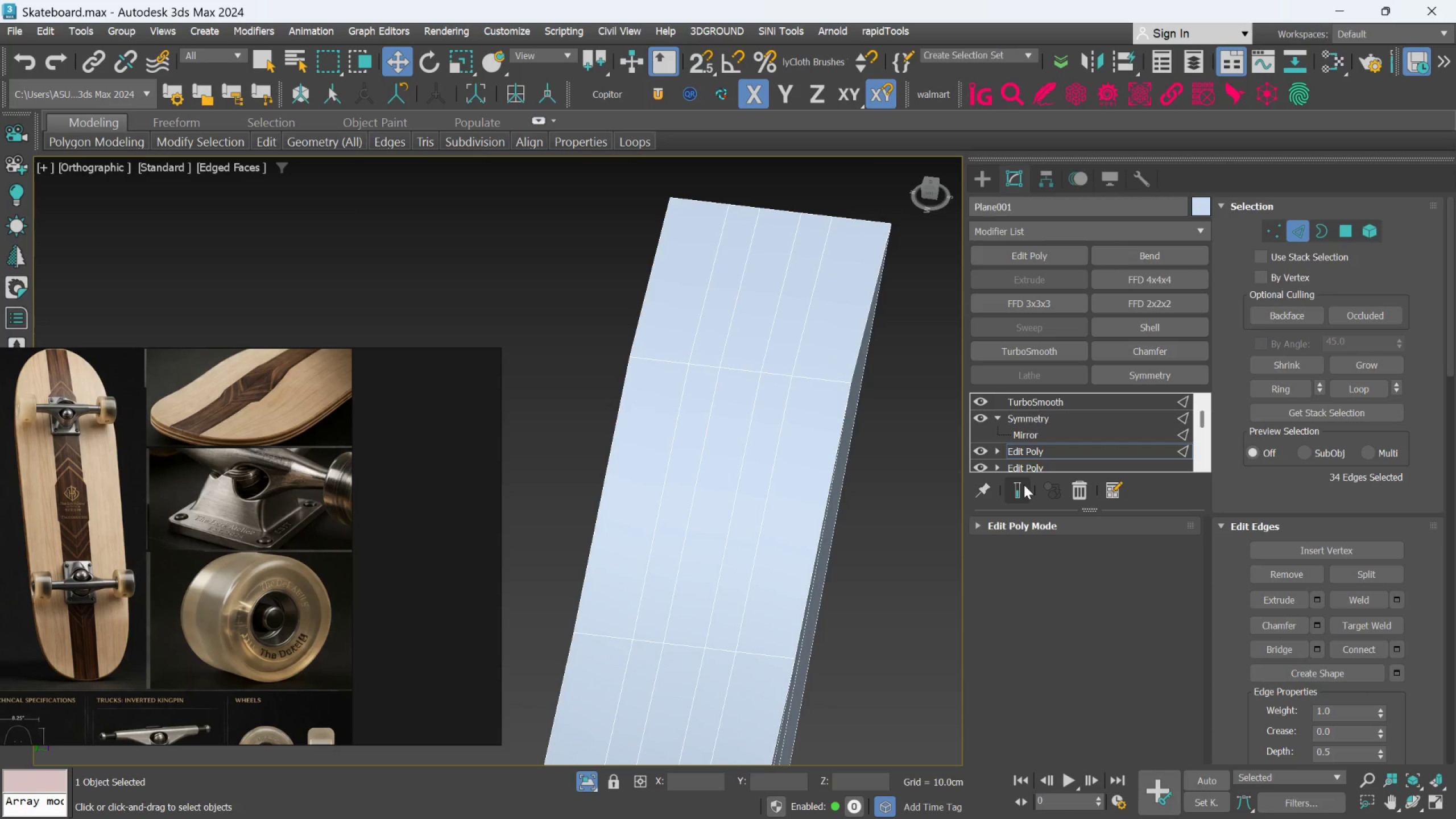 
key(Control+Z)
 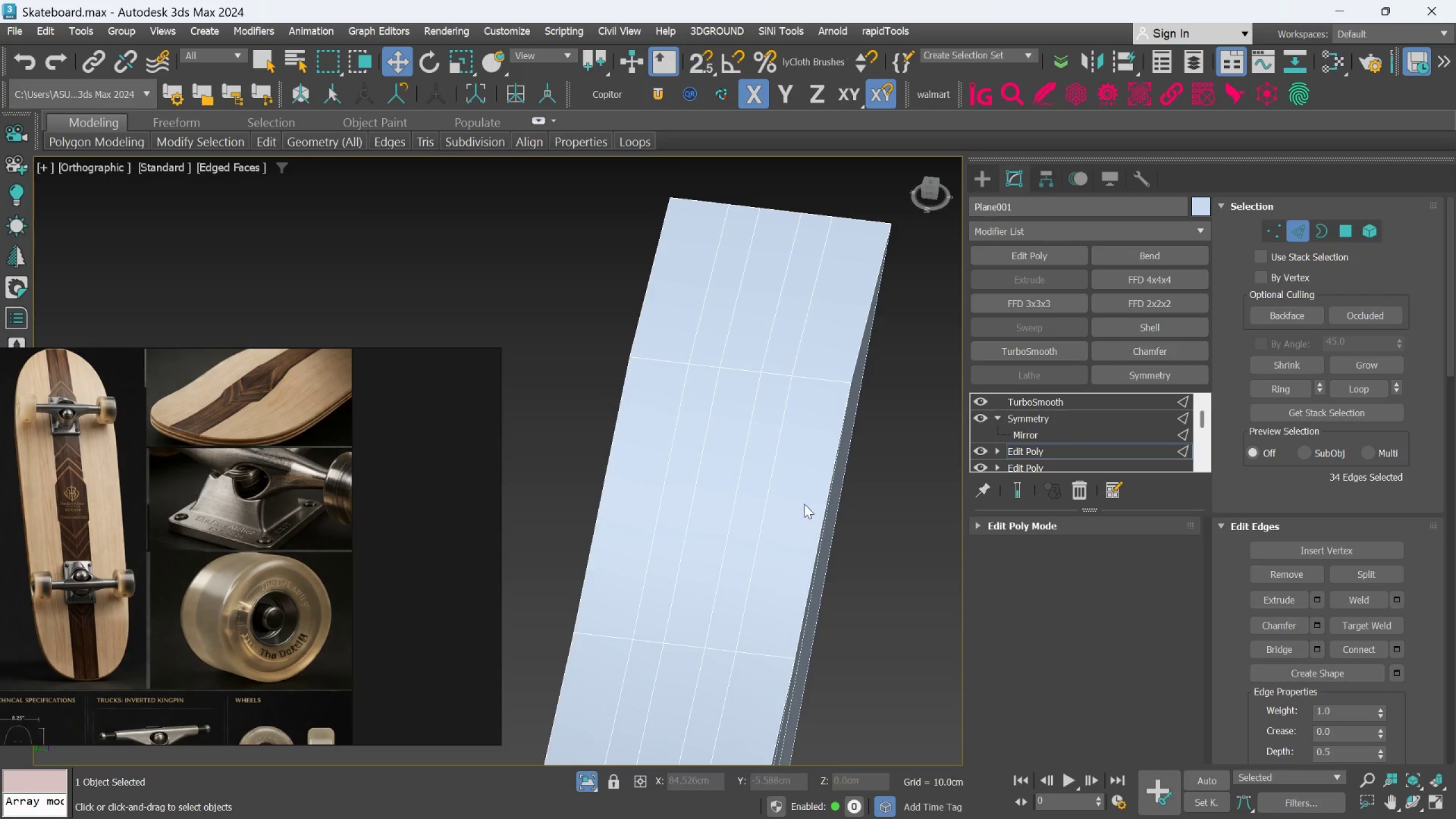 
scroll: coordinate [712, 532], scroll_direction: down, amount: 6.0
 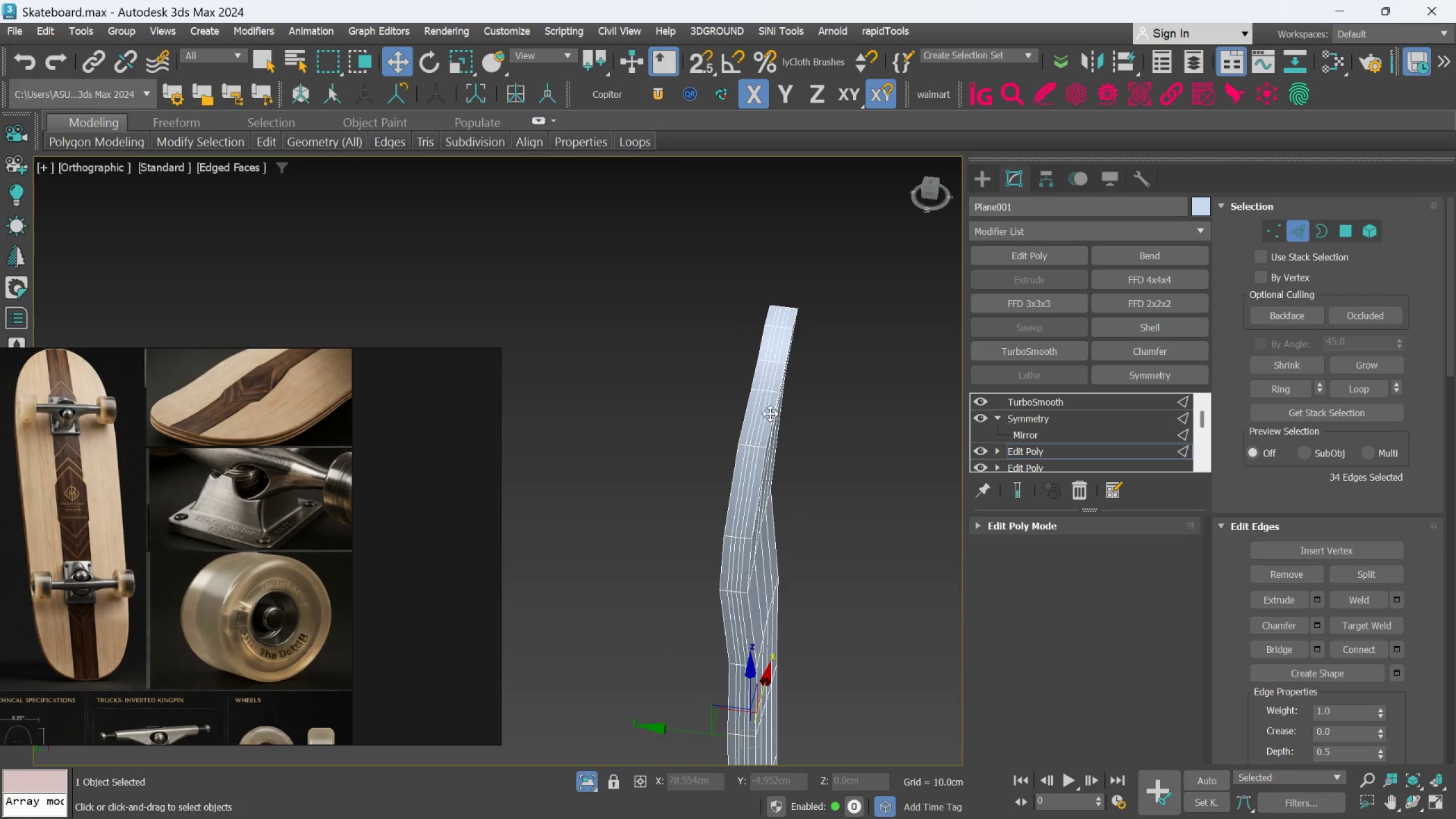 
scroll: coordinate [777, 519], scroll_direction: up, amount: 3.0
 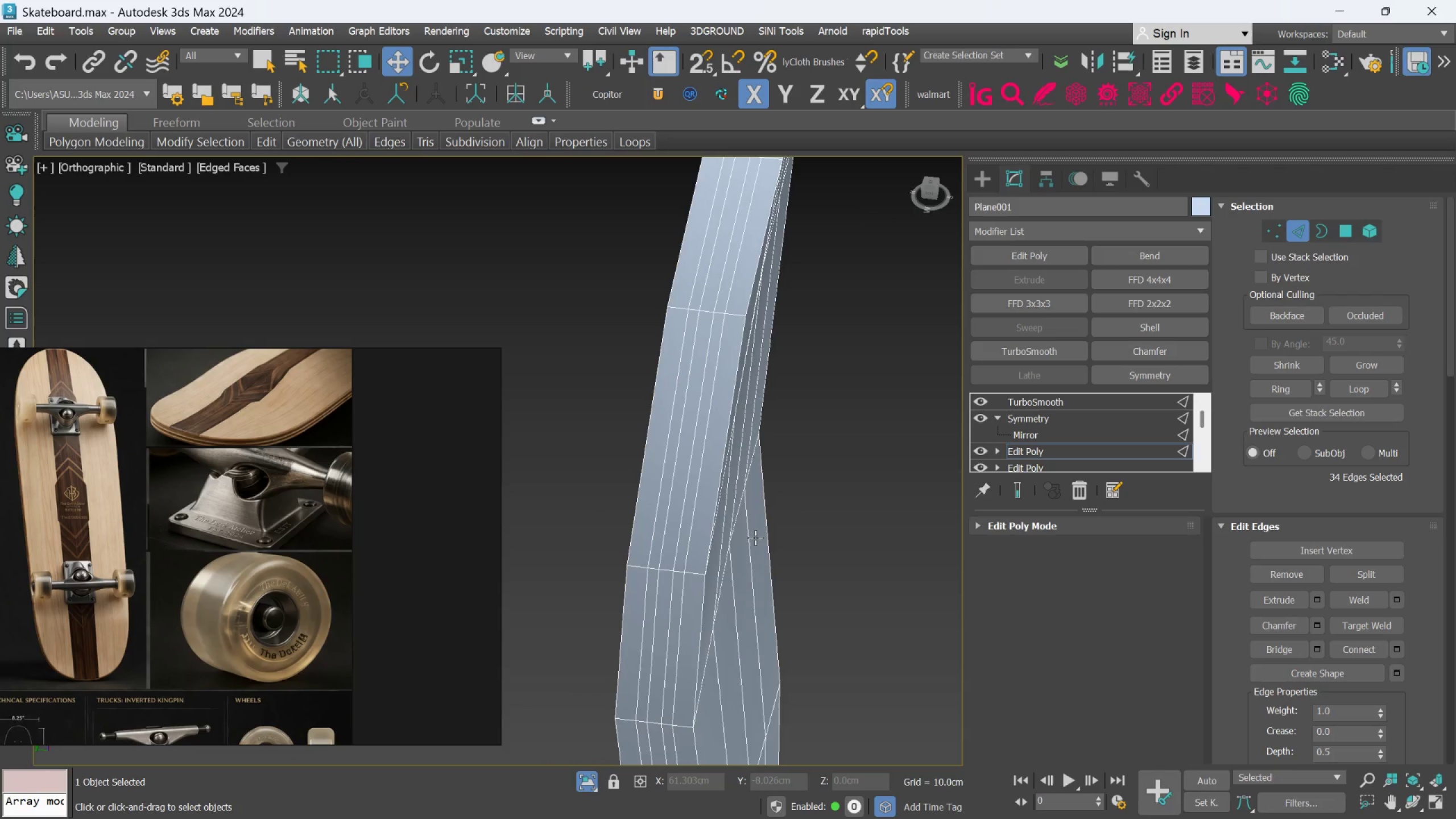 
key(Control+Z)
 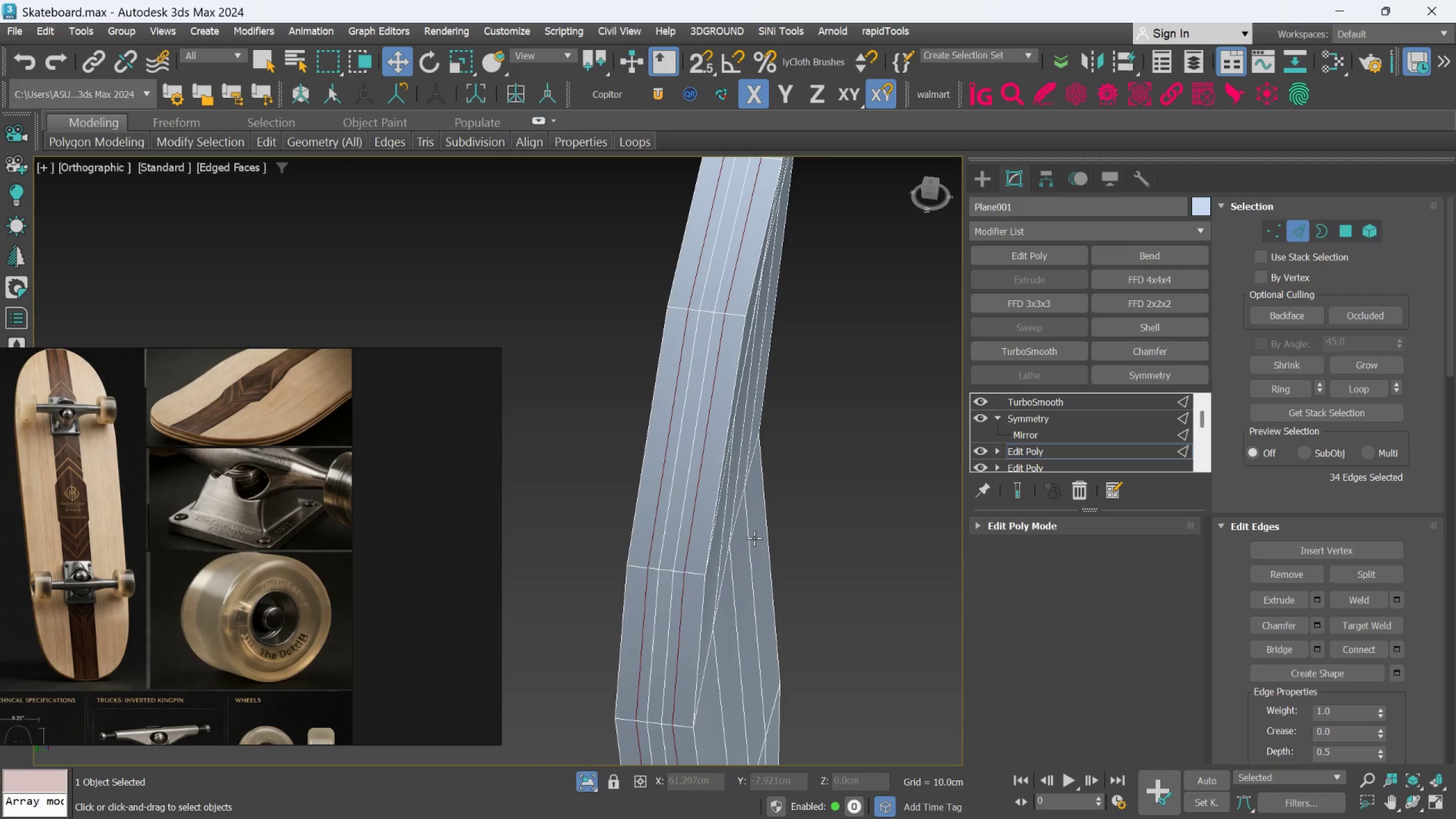 
key(Control+Z)
 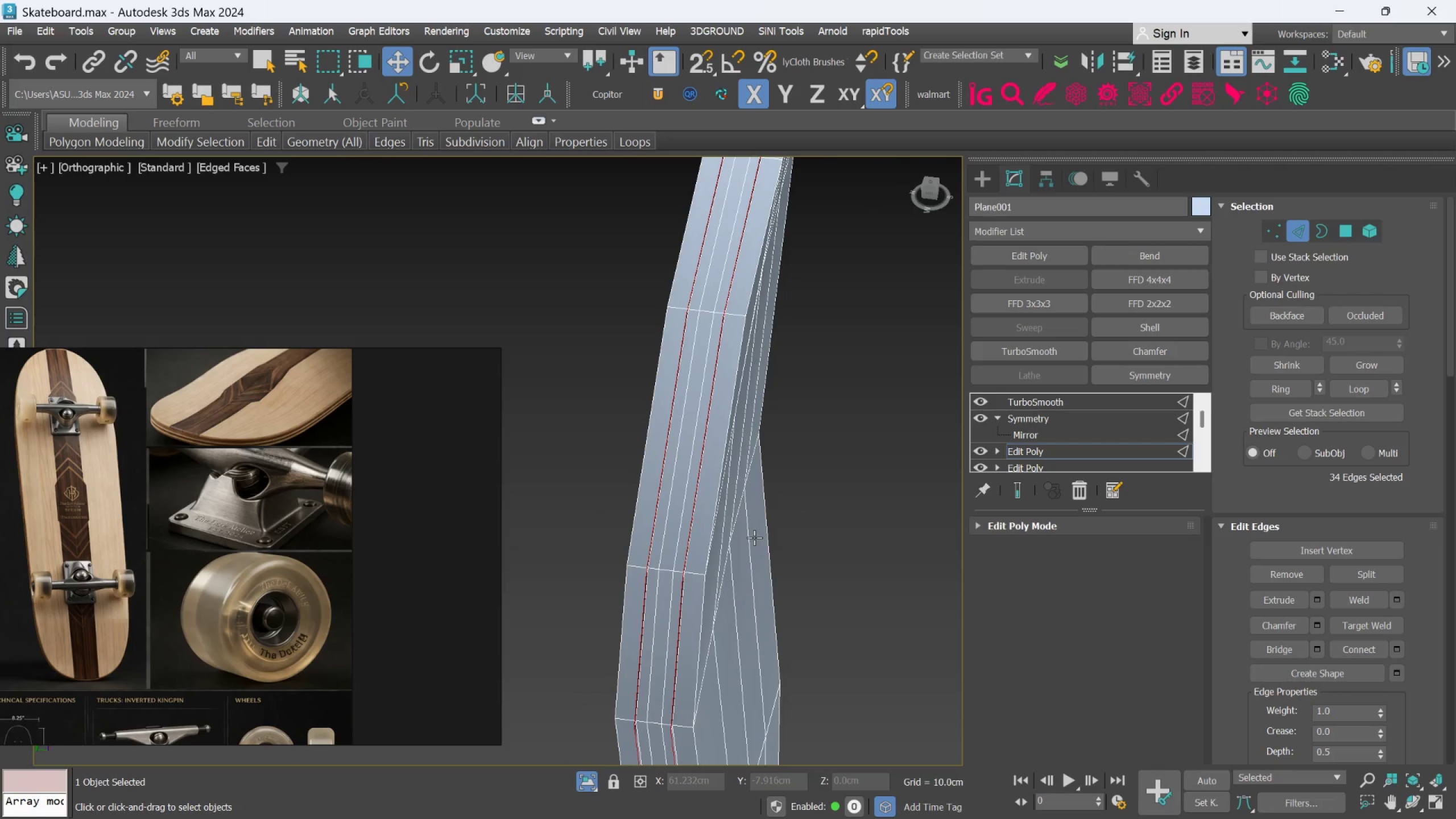 
hold_key(key=ControlLeft, duration=1.5)
 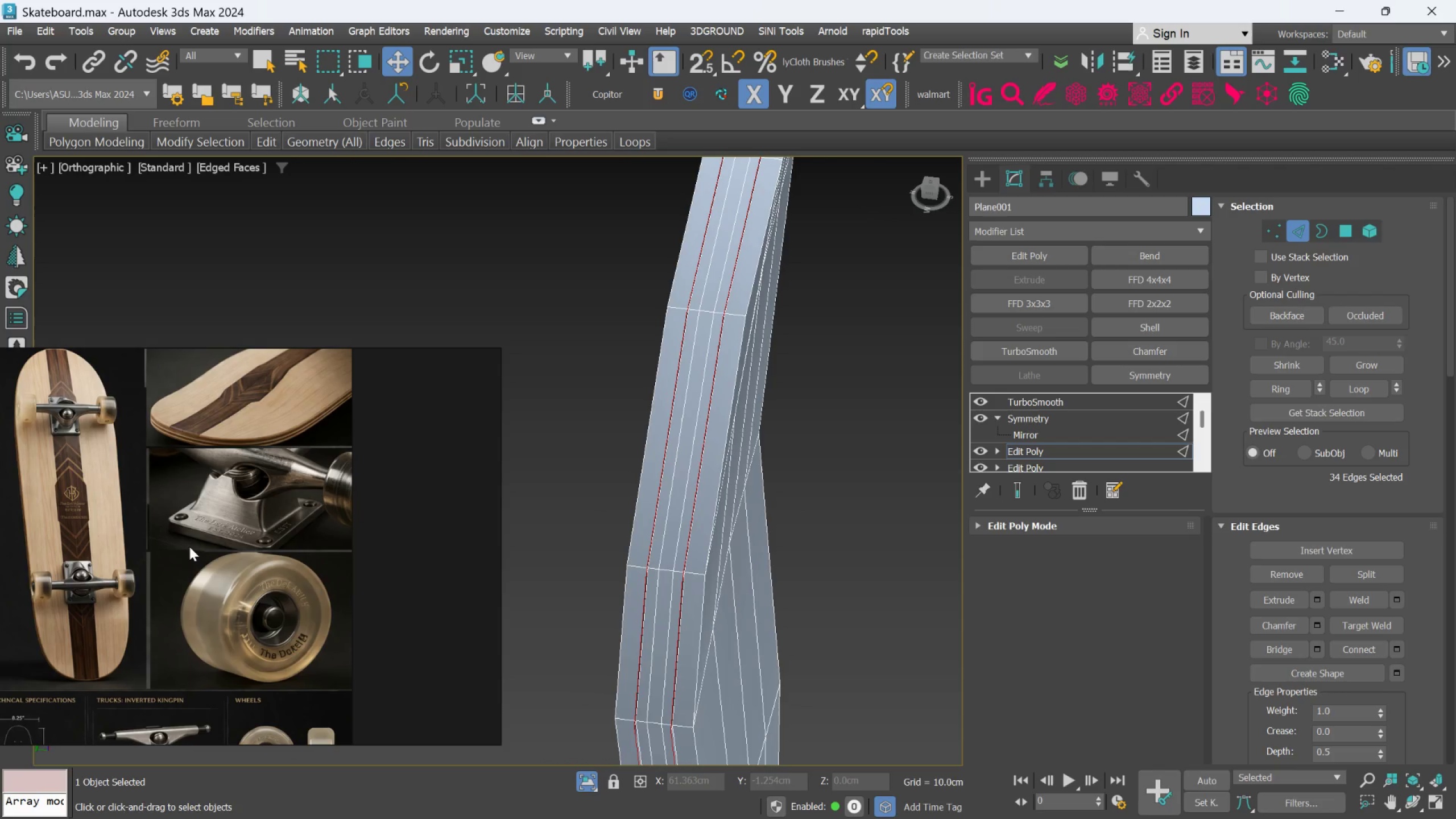 
hold_key(key=ControlLeft, duration=0.41)
 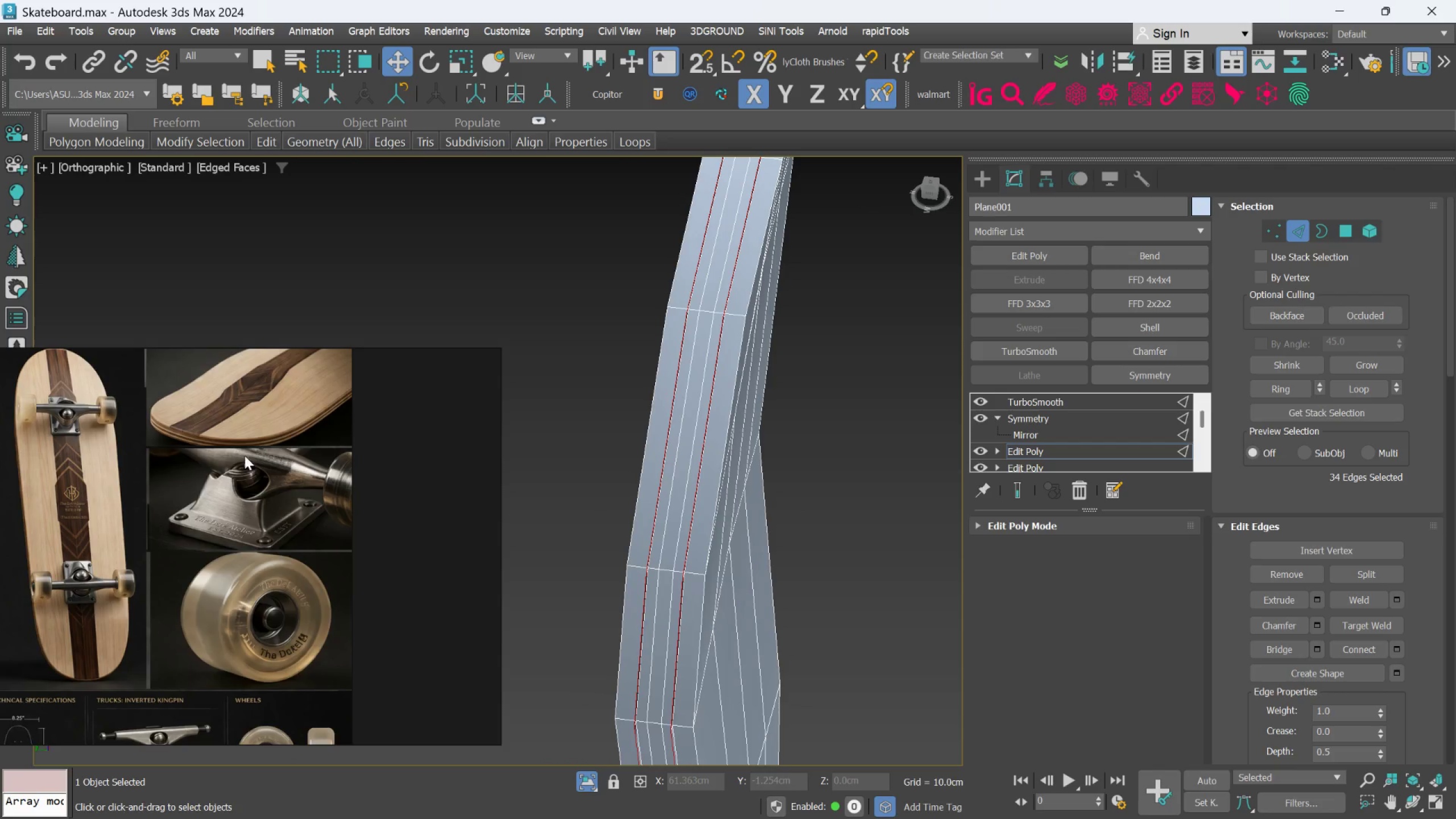 
scroll: coordinate [246, 423], scroll_direction: up, amount: 6.0
 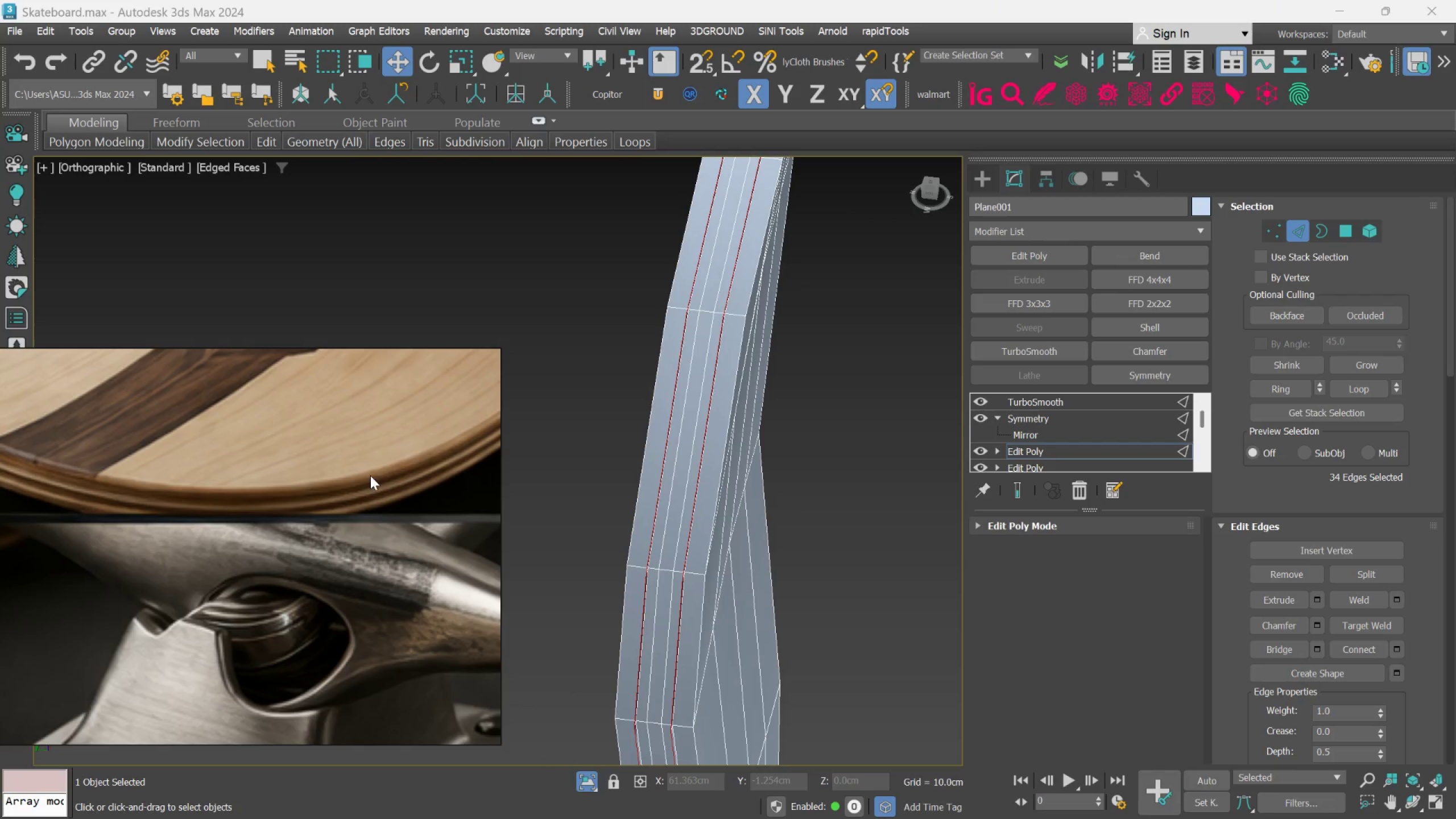 
key(Control+Z)
 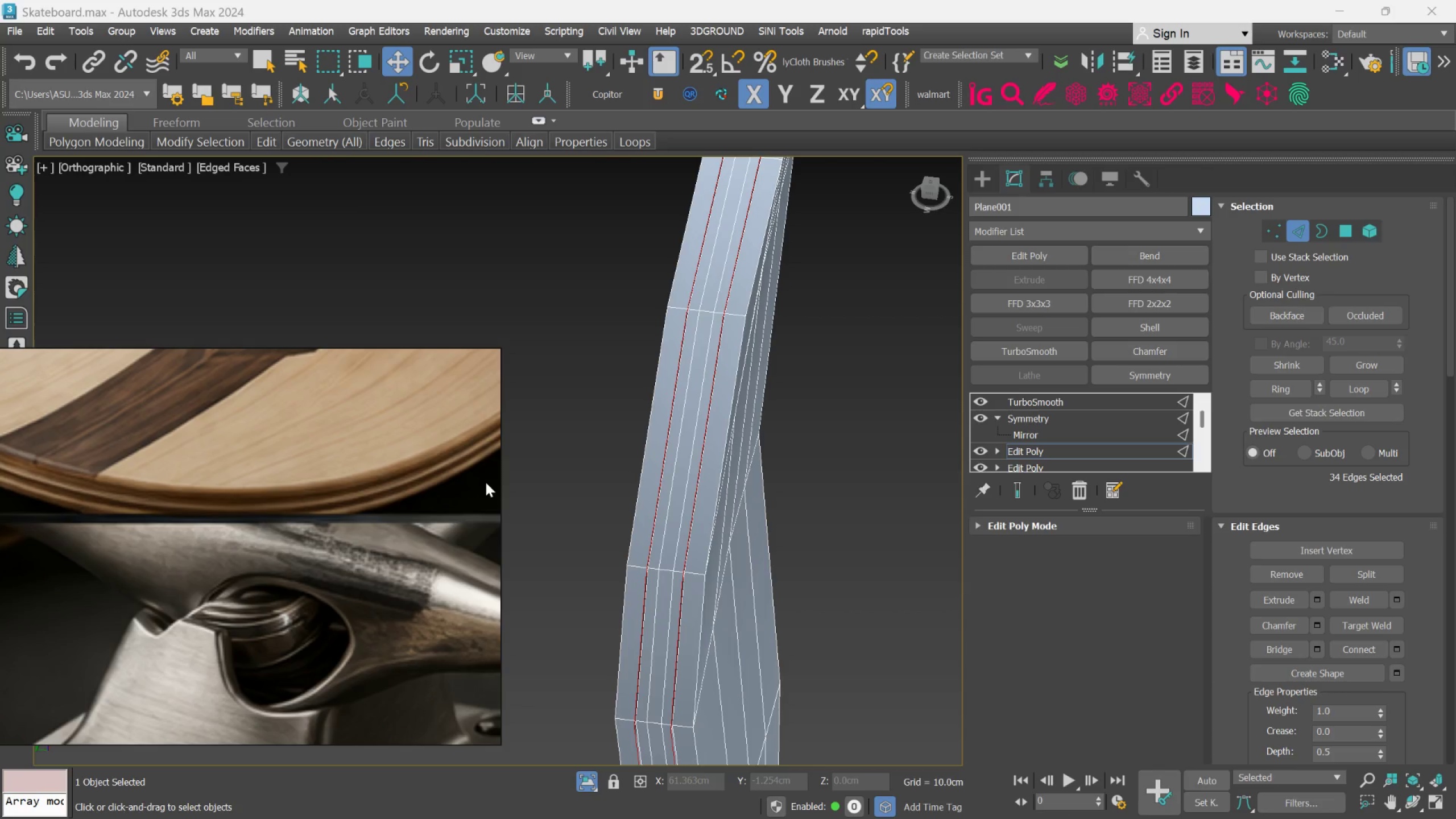 
key(Control+Z)
 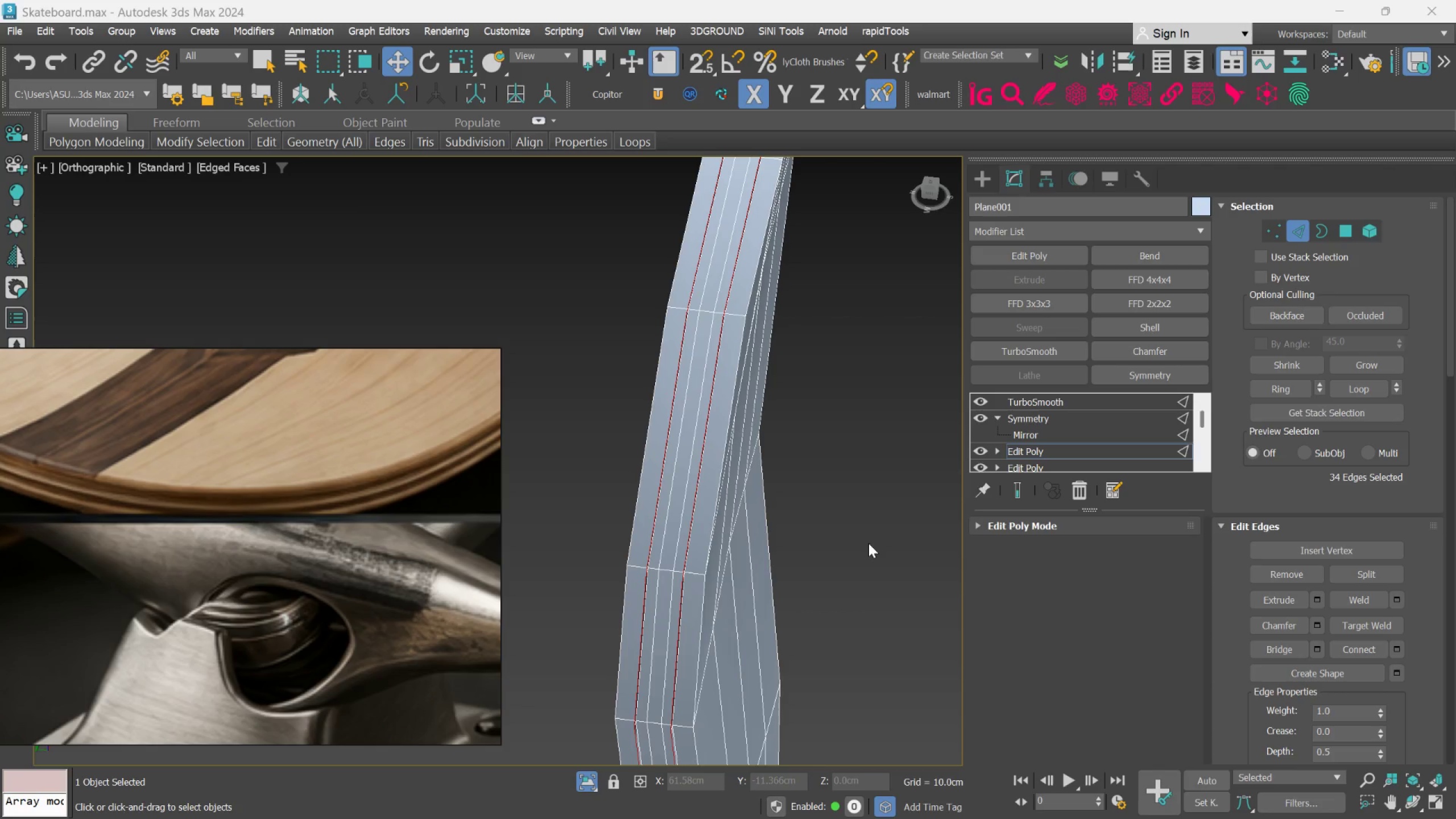 
left_click([868, 543])
 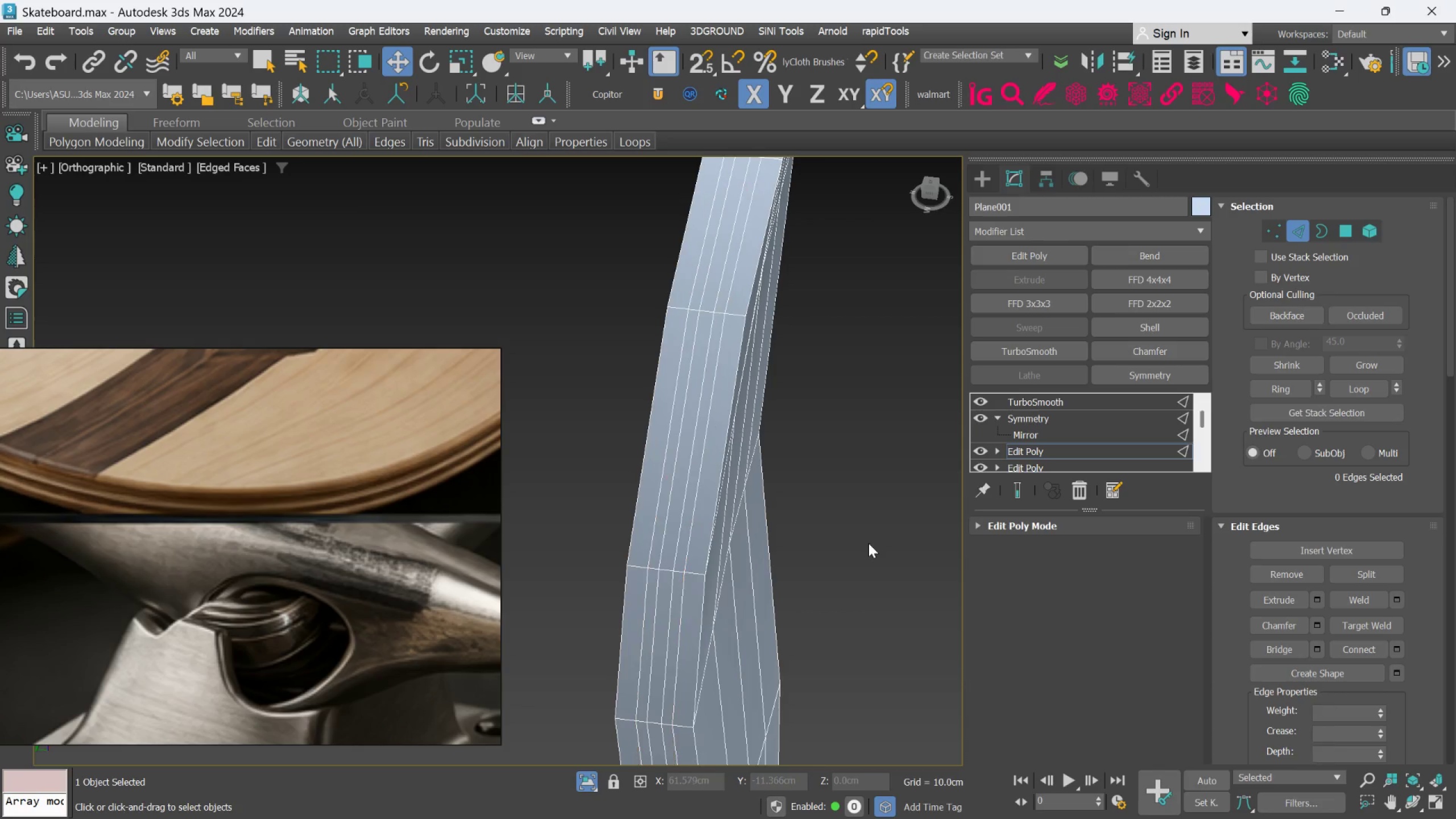 
key(Control+Z)
 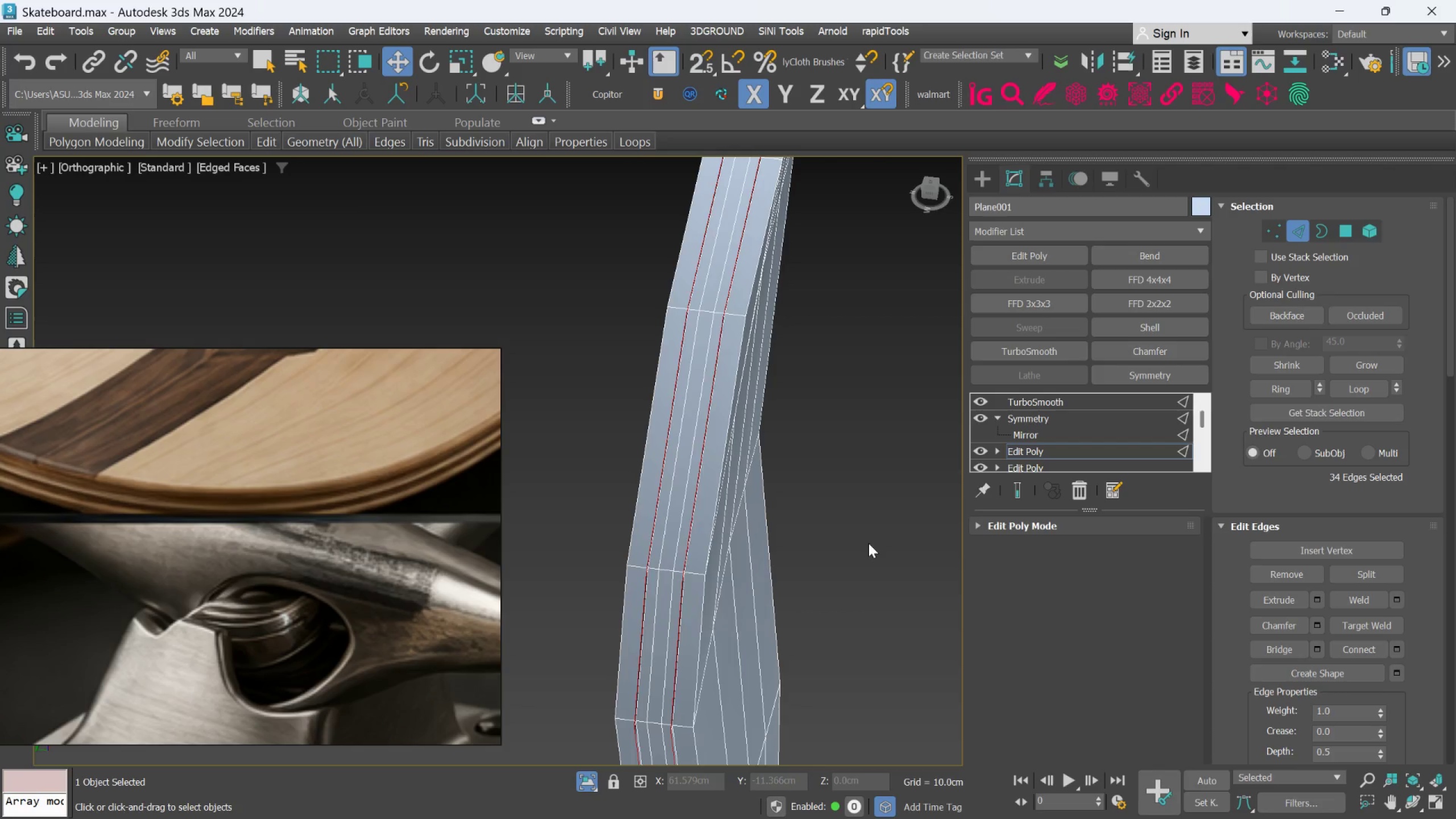 
key(Control+Z)
 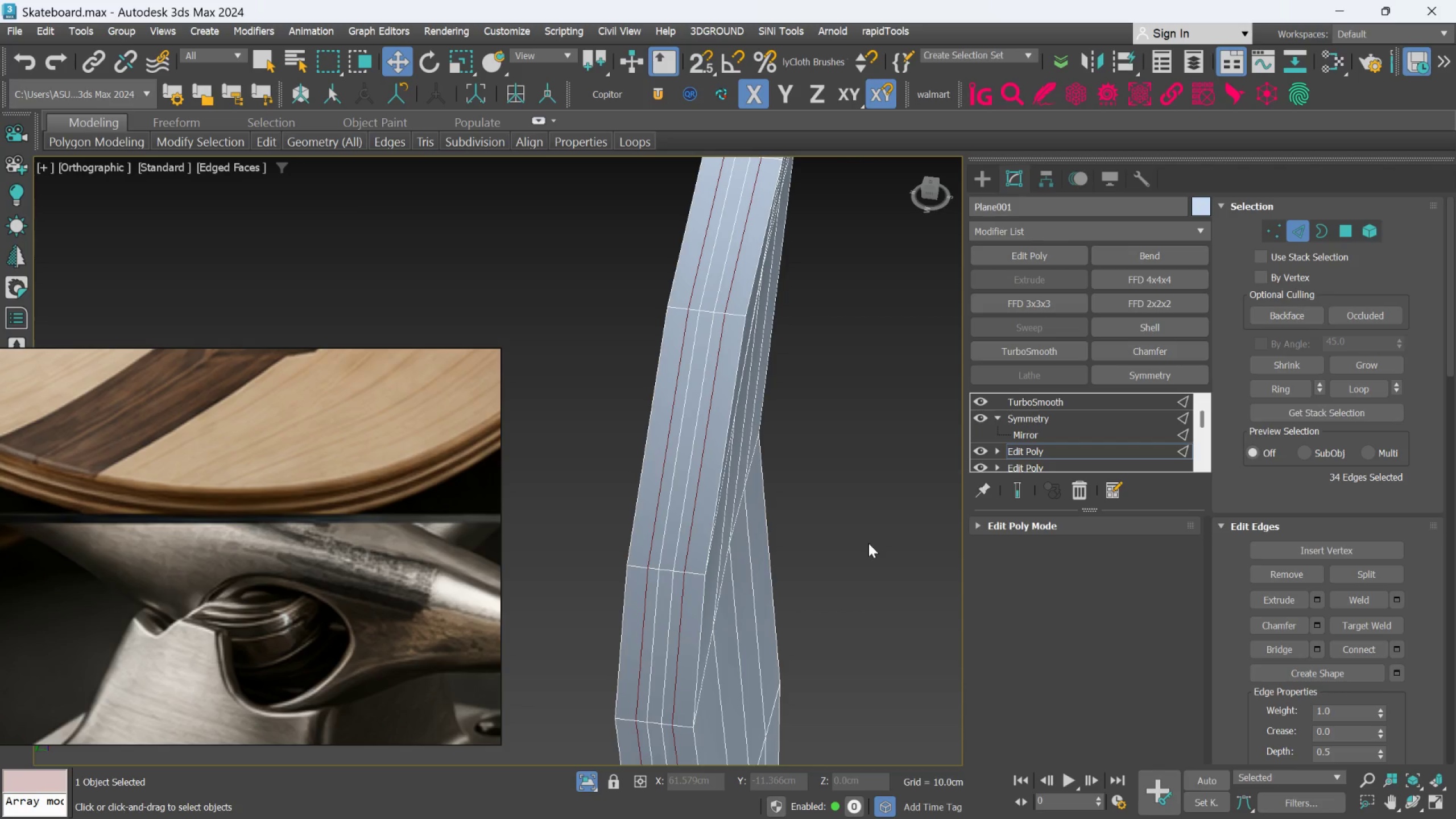 
key(Control+Z)
 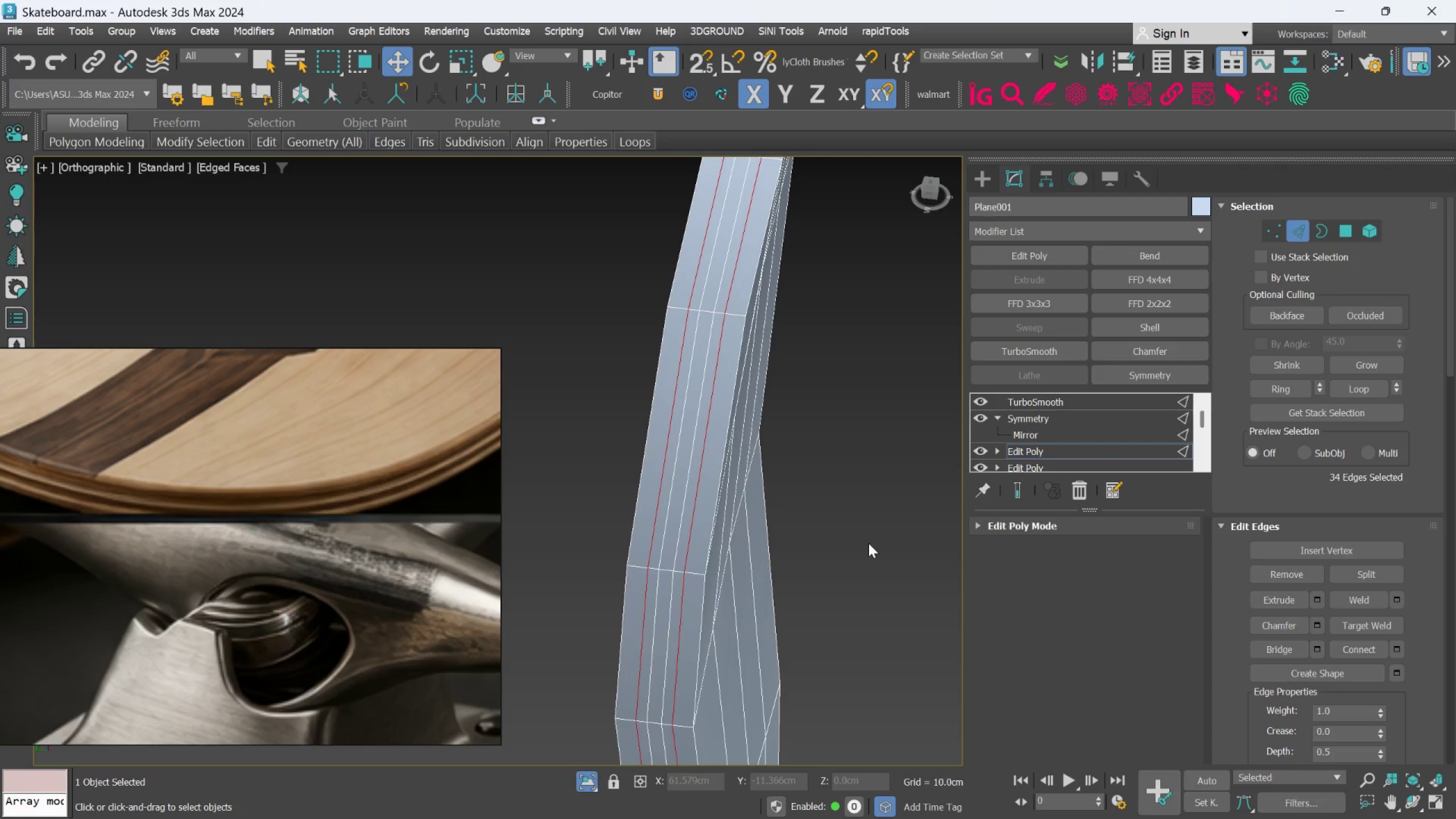 
key(Control+Z)
 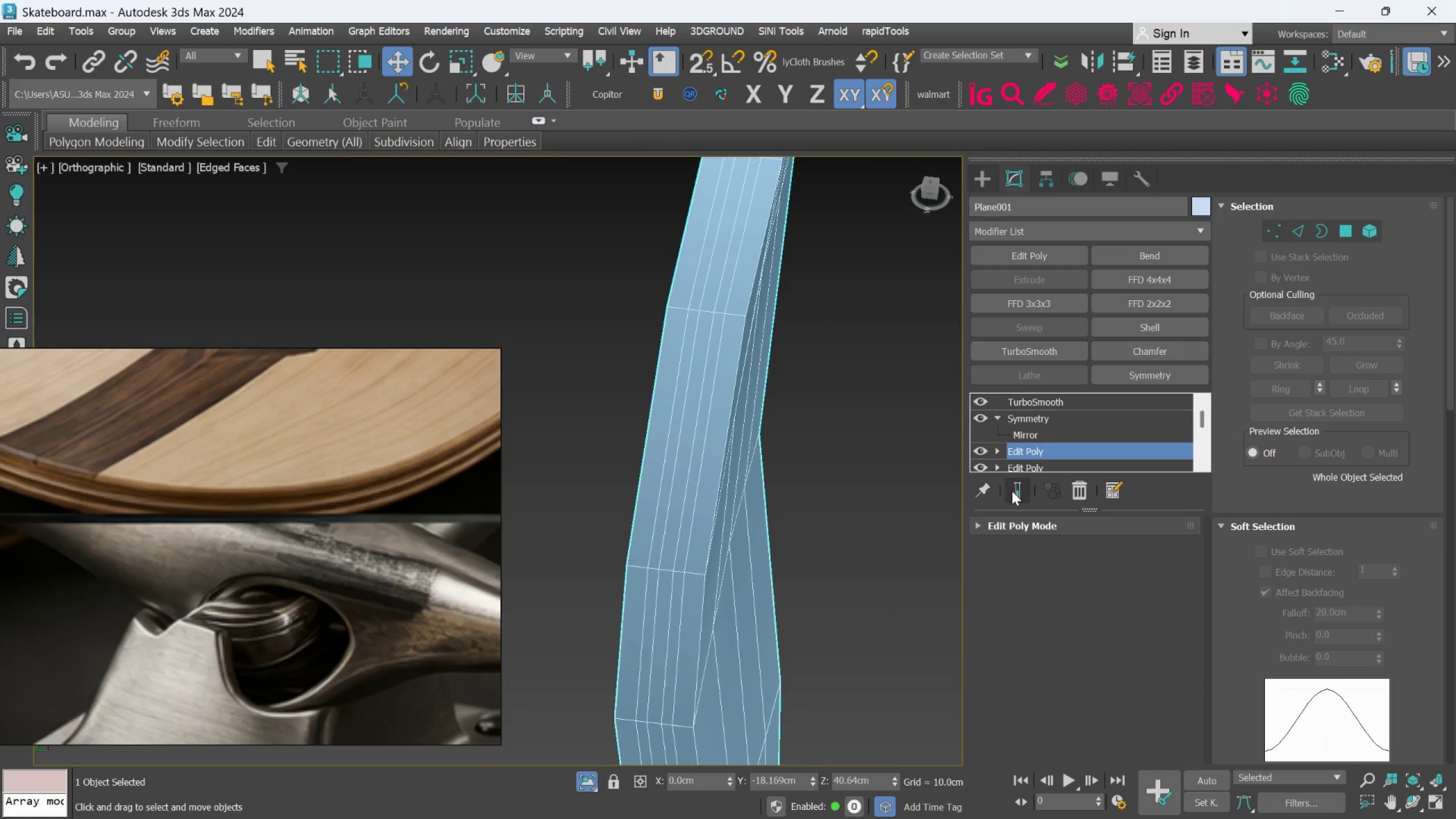 
left_click([1296, 235])
 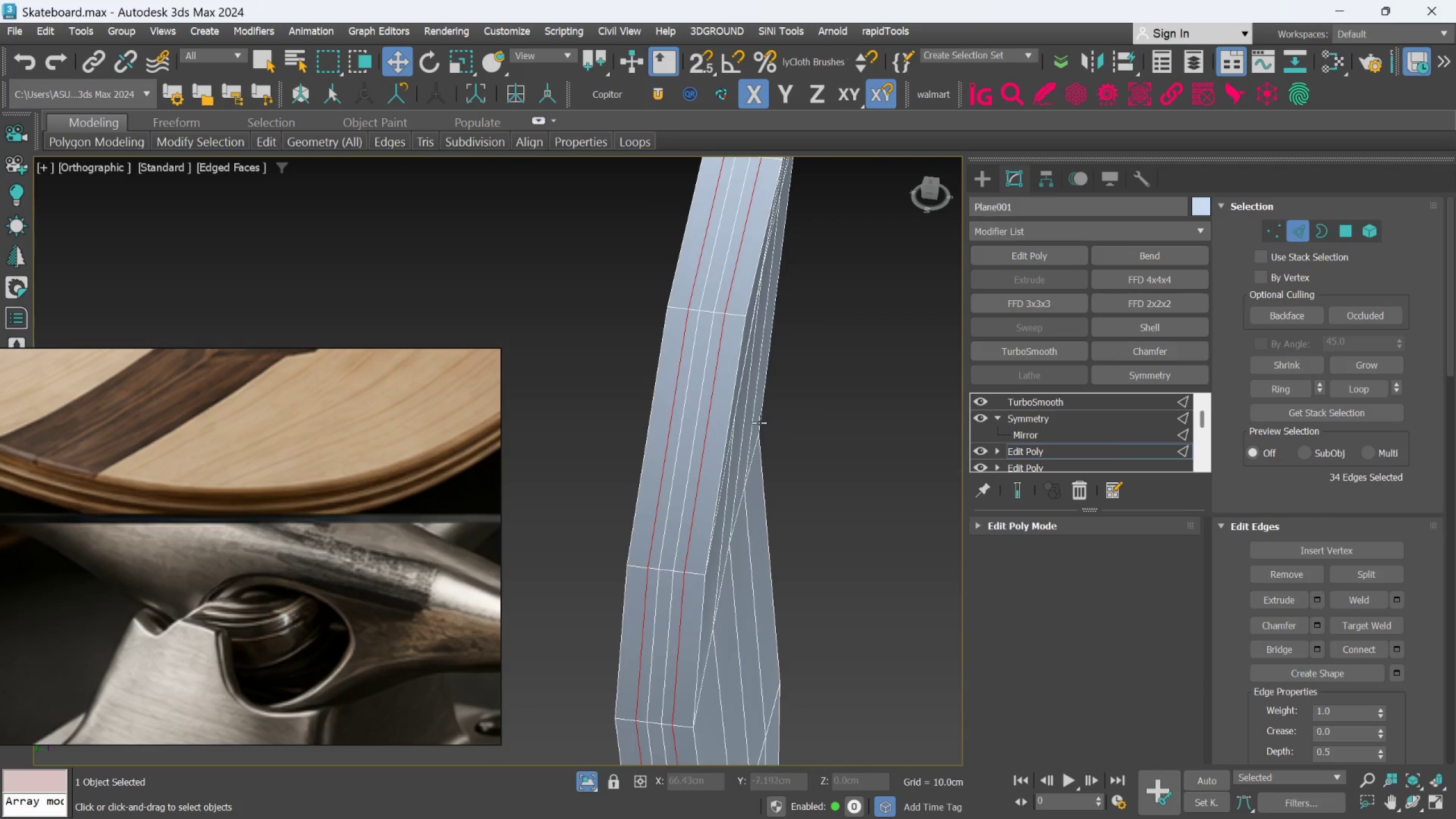 
scroll: coordinate [715, 432], scroll_direction: up, amount: 2.0
 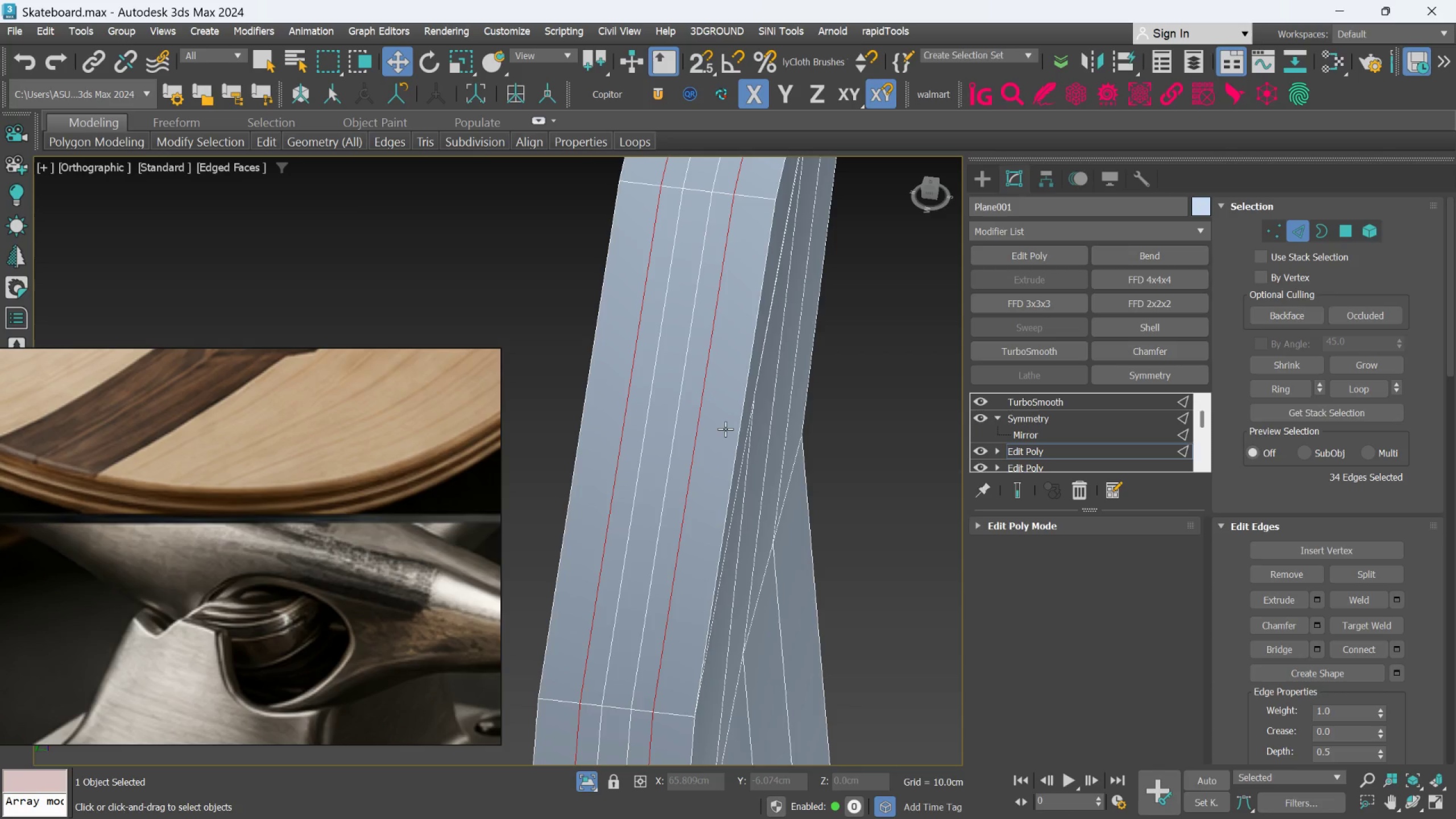 
wait(21.32)
 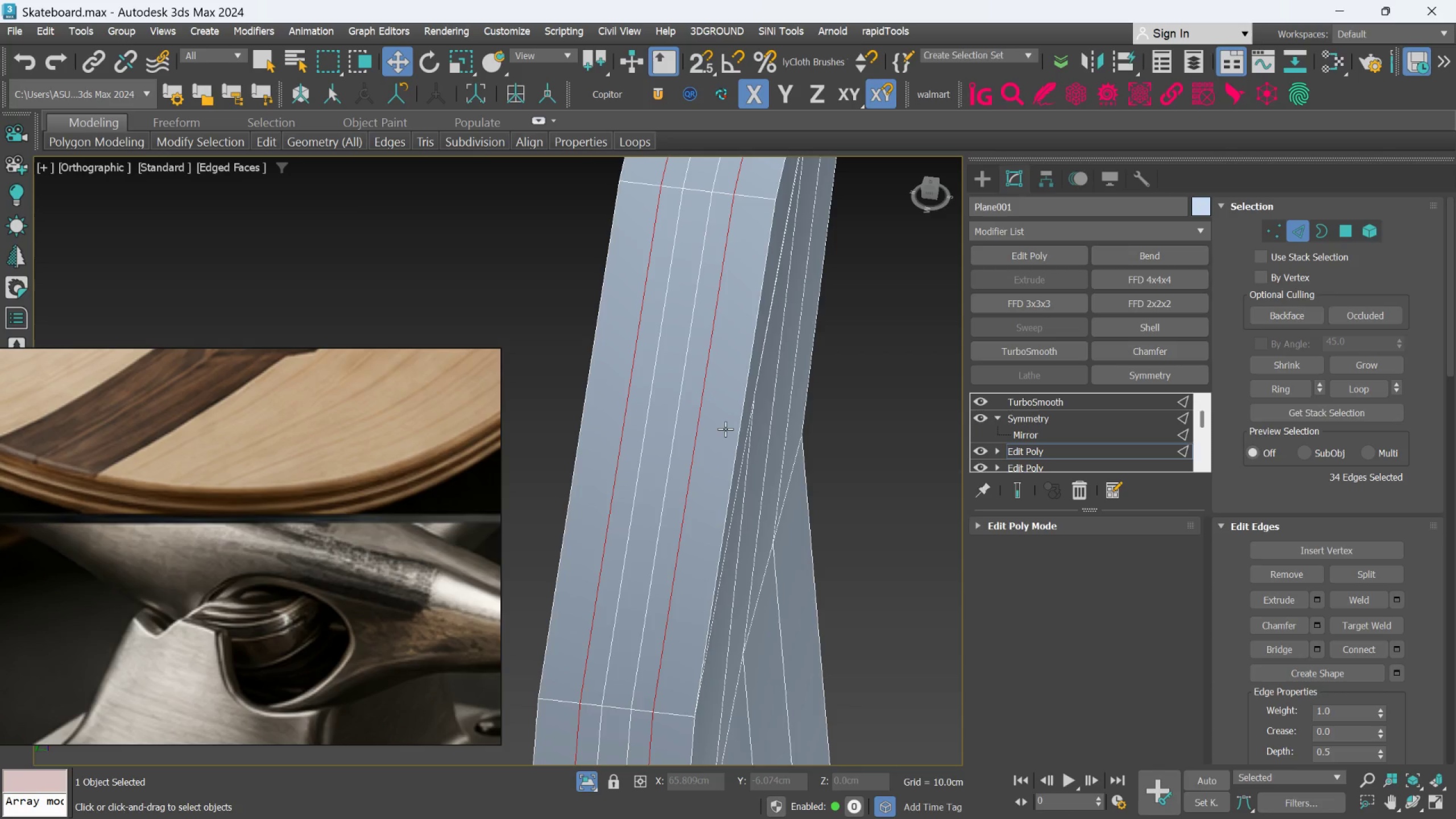 
left_click([1338, 229])
 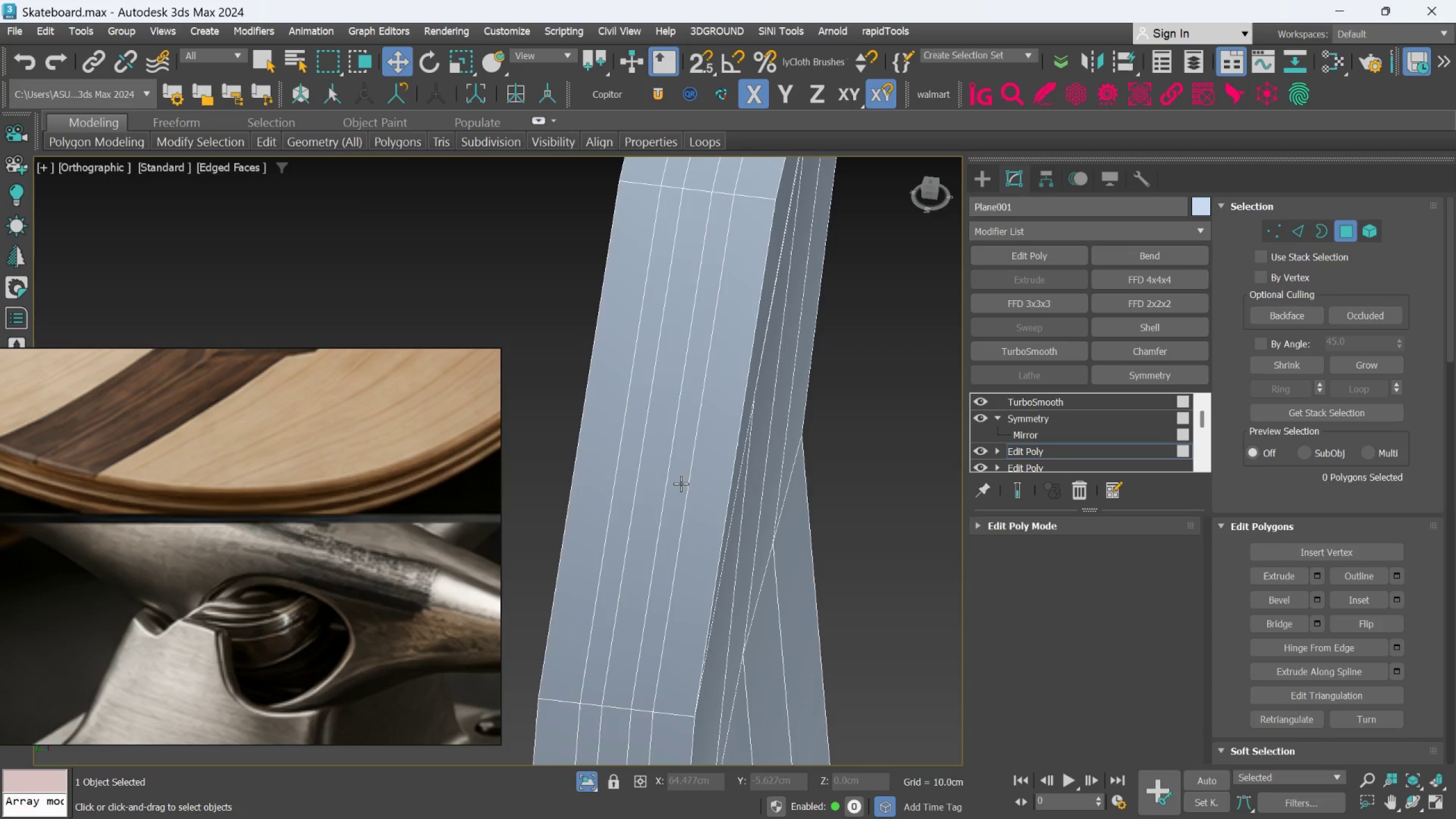 
left_click([684, 476])
 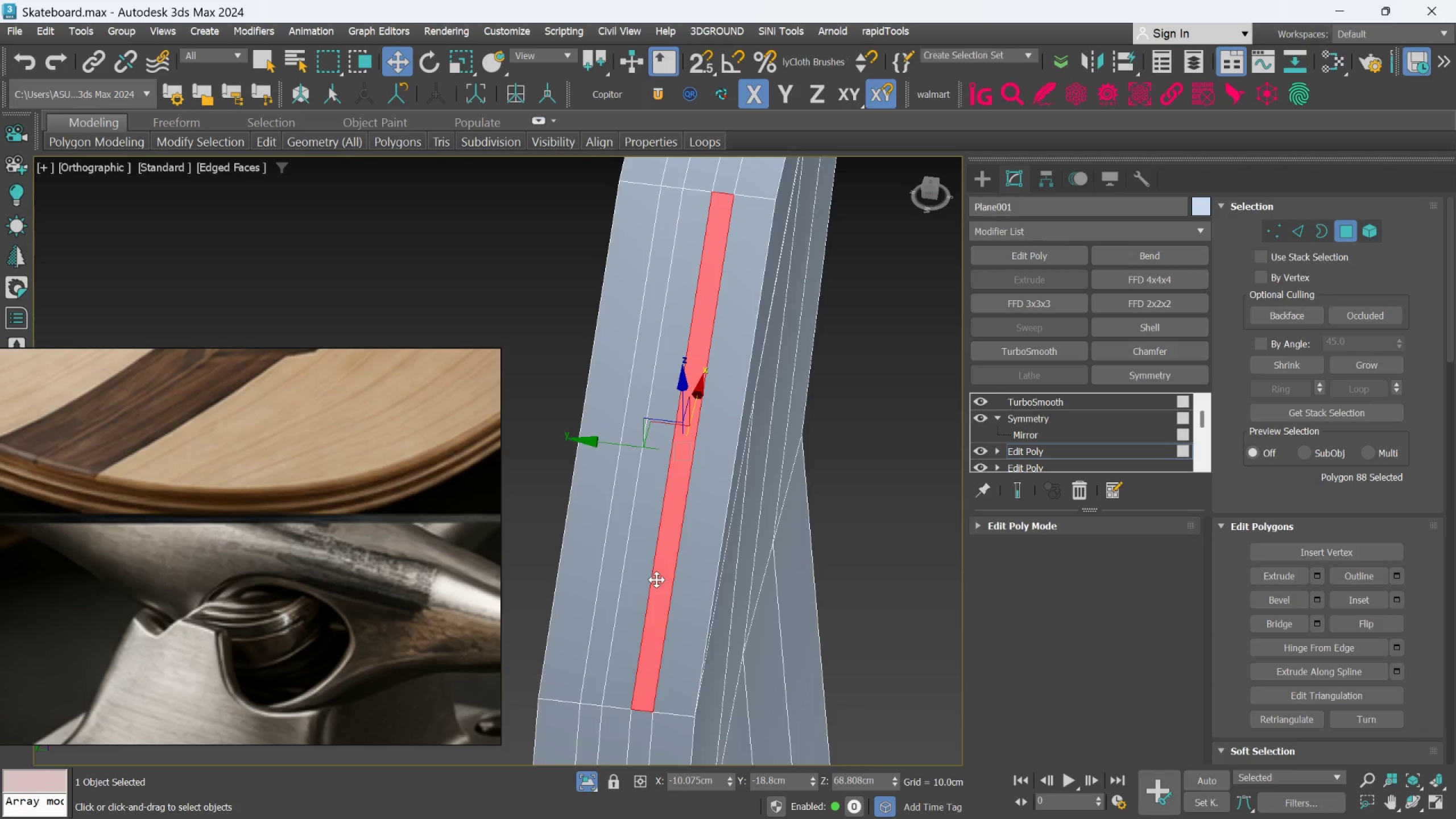 
hold_key(key=ControlLeft, duration=0.58)
 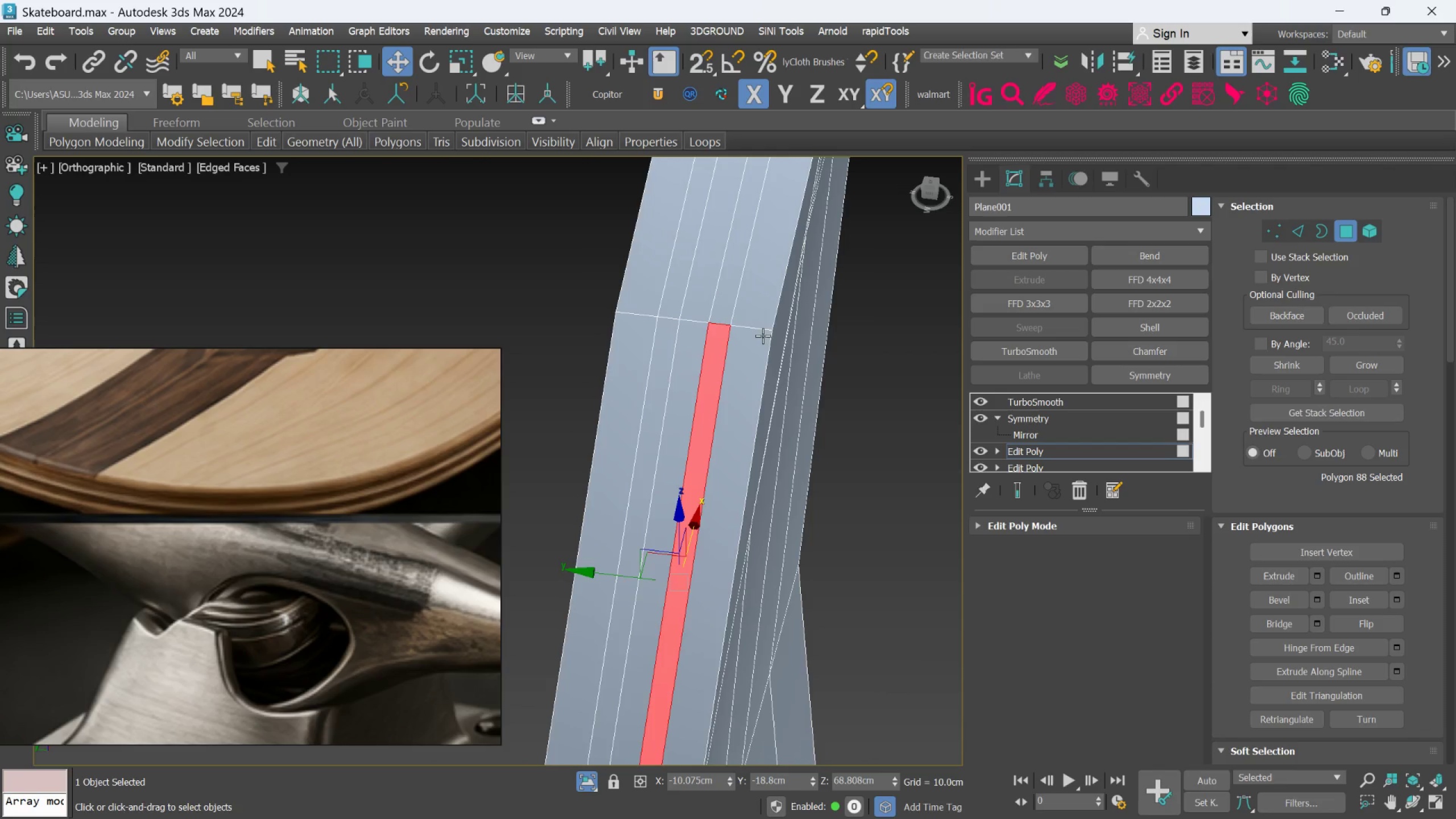 
hold_key(key=ControlLeft, duration=0.88)
left_click([733, 282])
 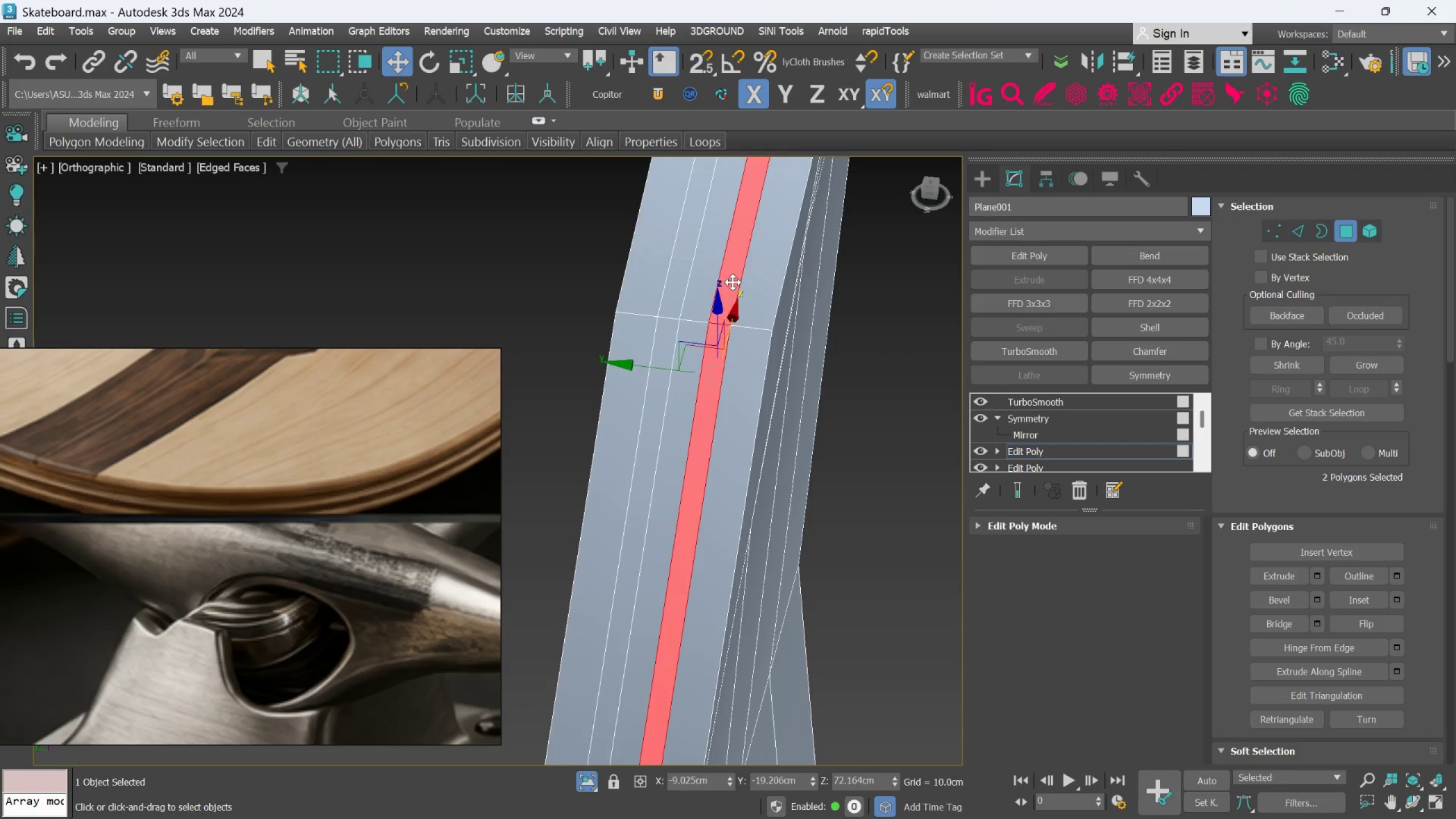 
double_click([733, 282])
 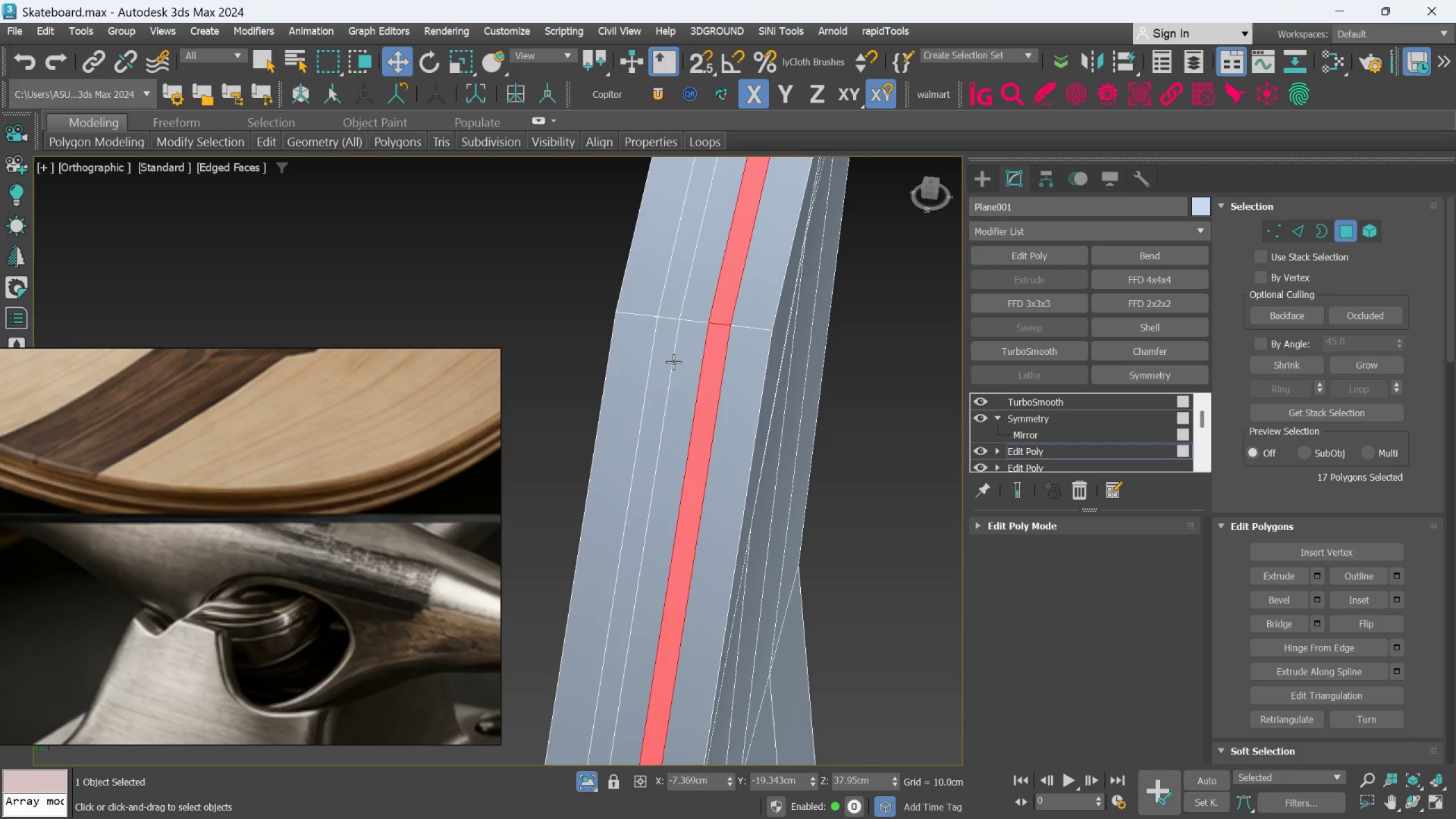 
hold_key(key=ControlLeft, duration=1.52)
left_click([664, 371])
 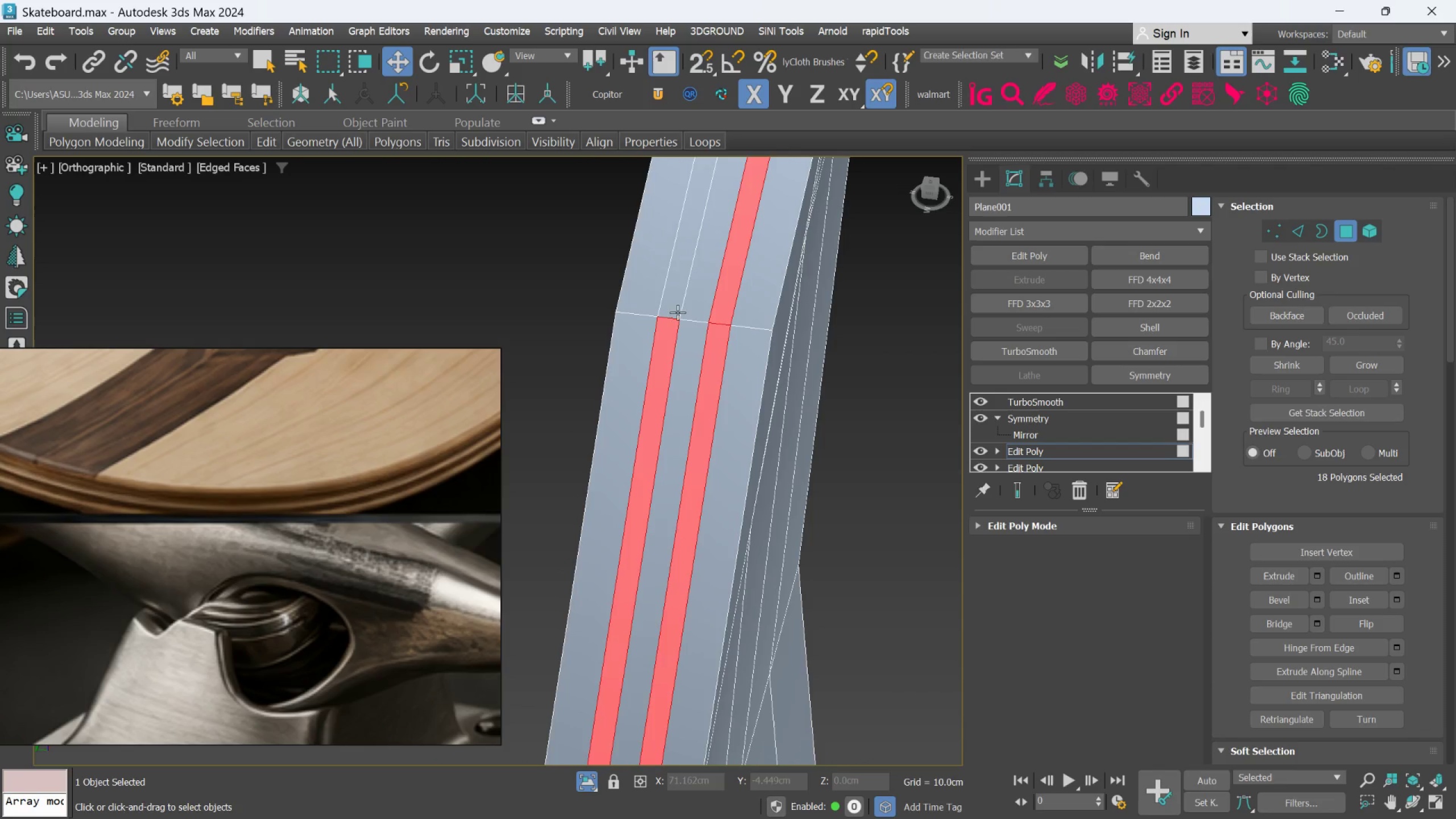 
left_click([676, 301])
 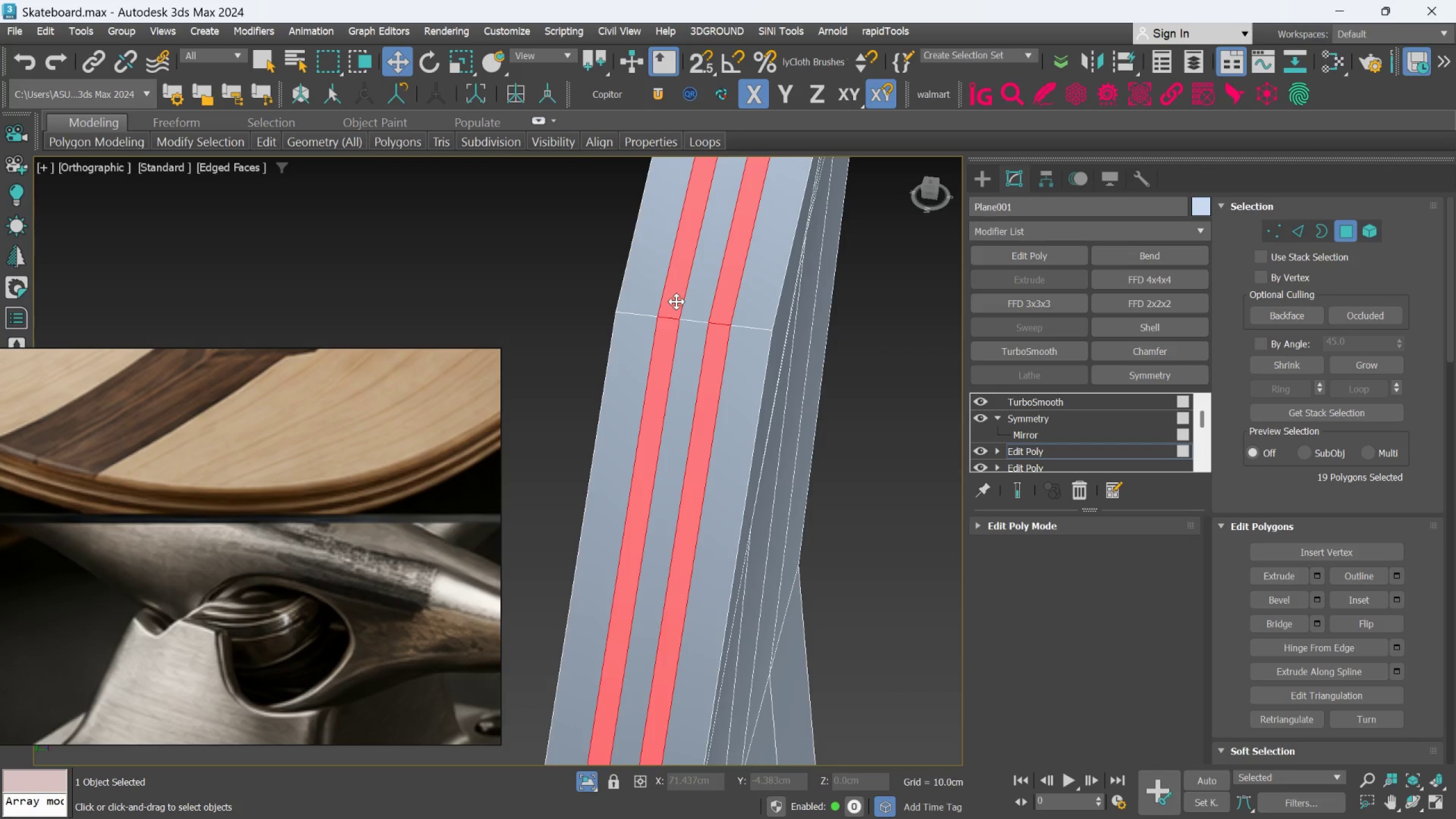 
double_click([676, 301])
 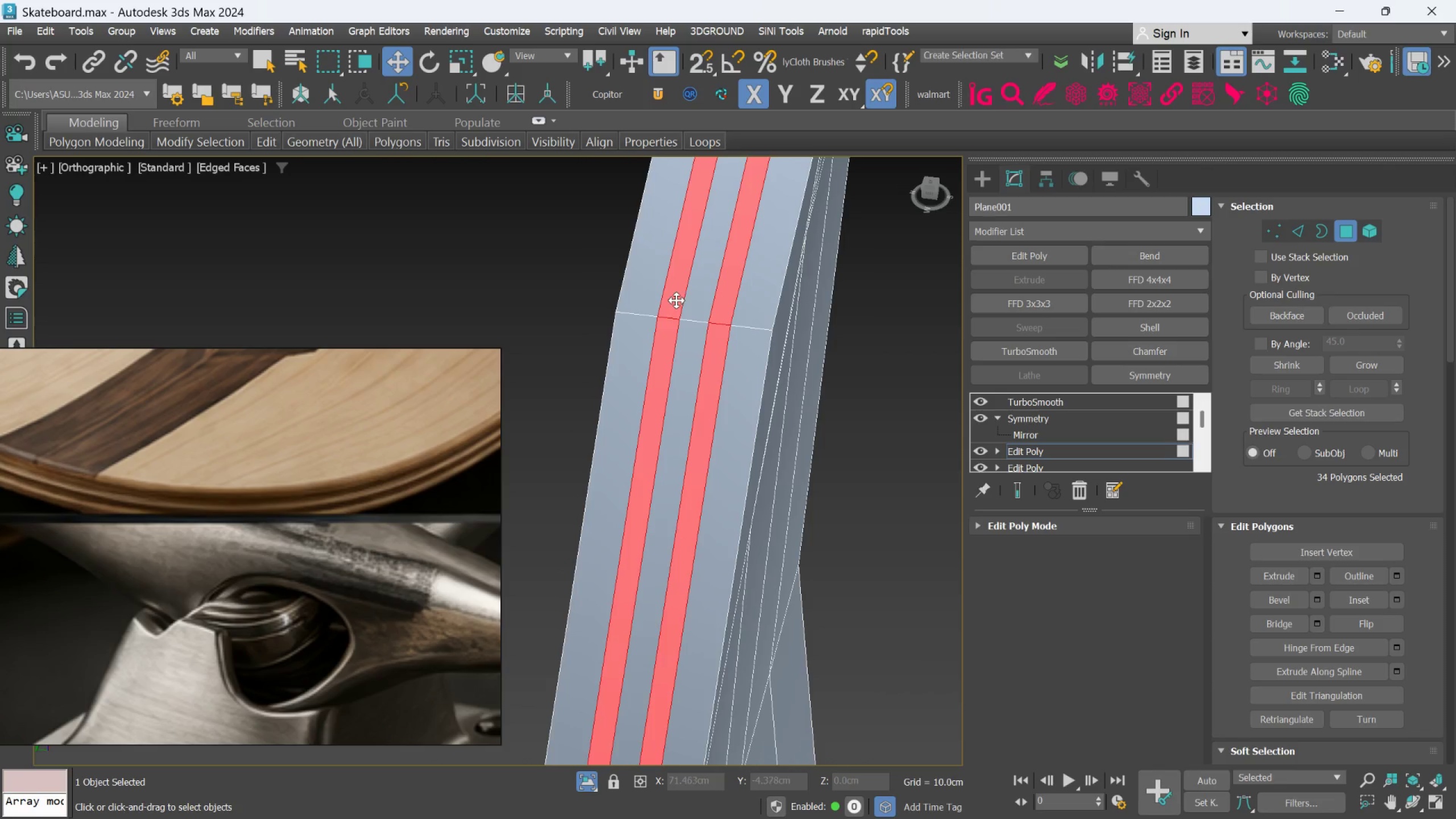 
scroll: coordinate [674, 378], scroll_direction: down, amount: 6.0
 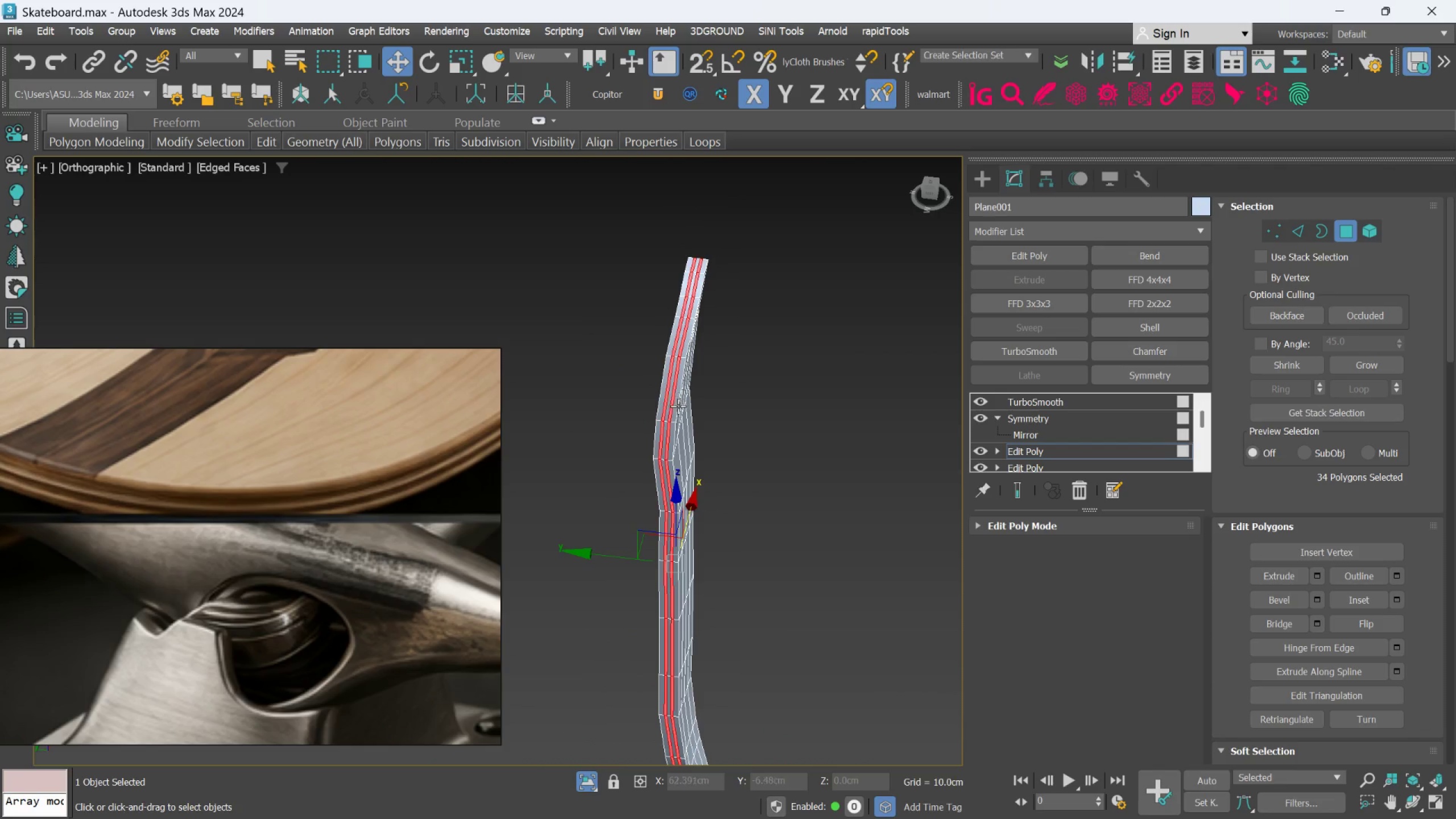 
hold_key(key=AltLeft, duration=1.5)
 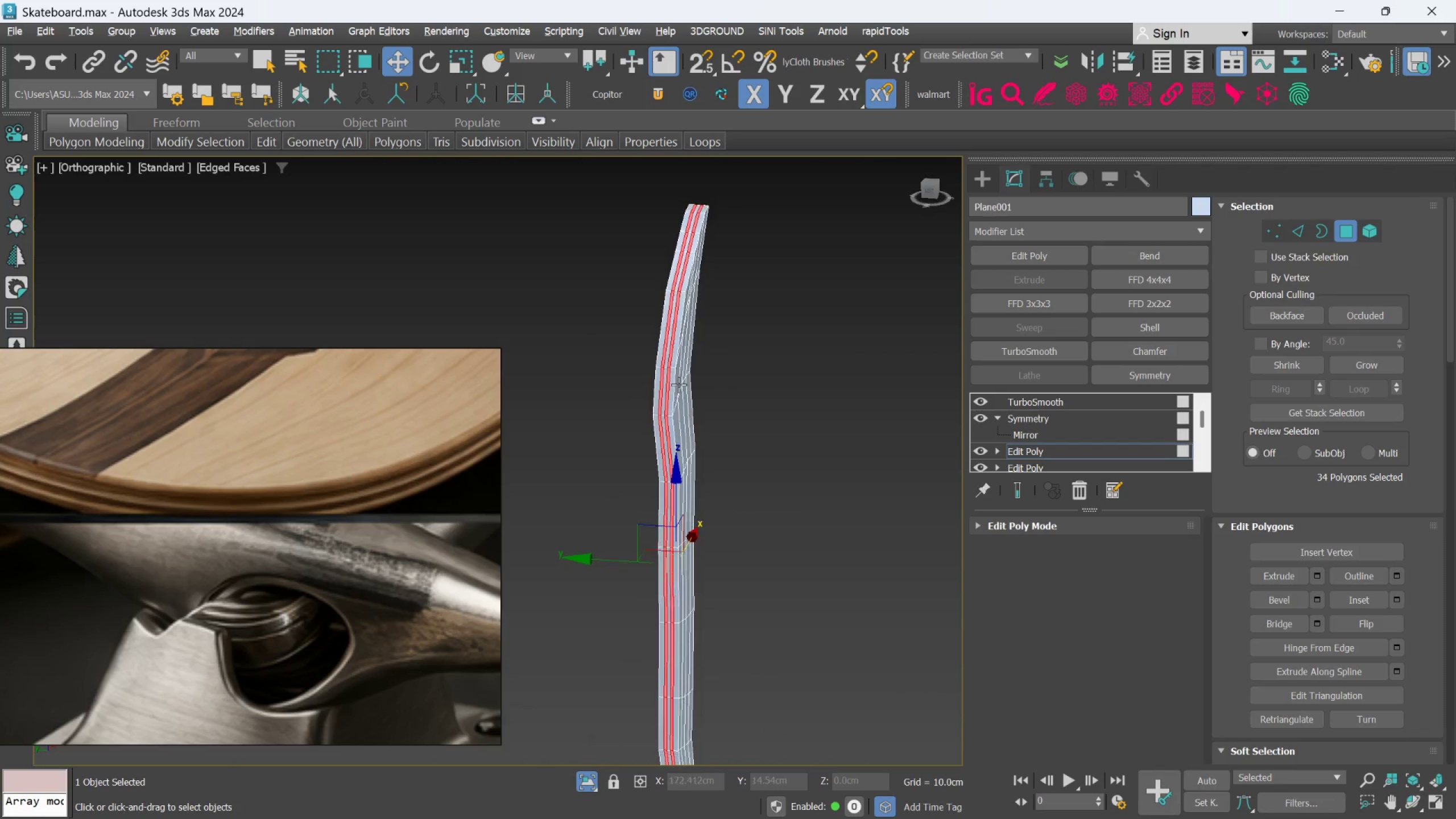 
key(Alt+AltLeft)
 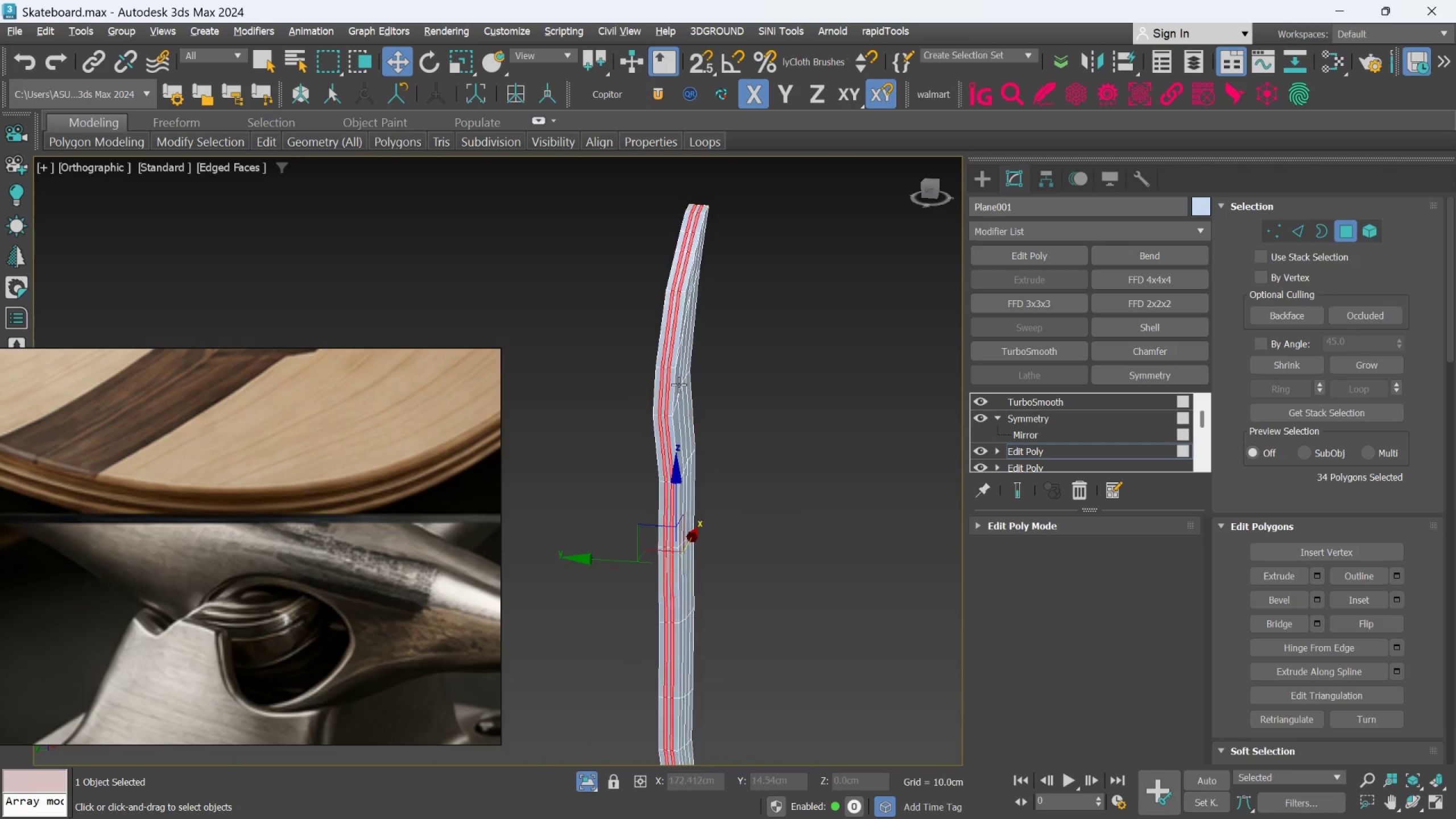 
key(Alt+AltLeft)
 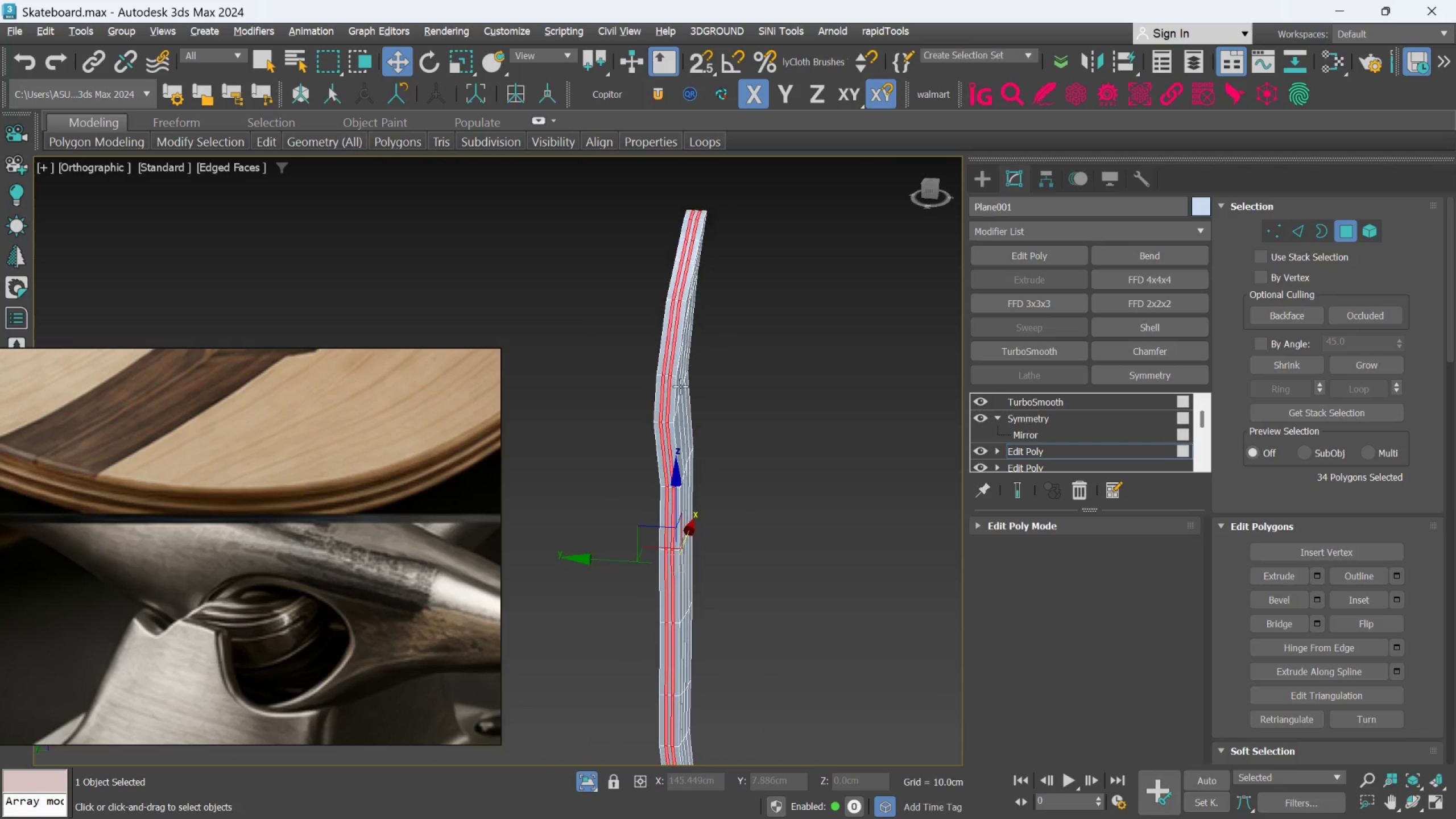 
key(Alt+AltLeft)
 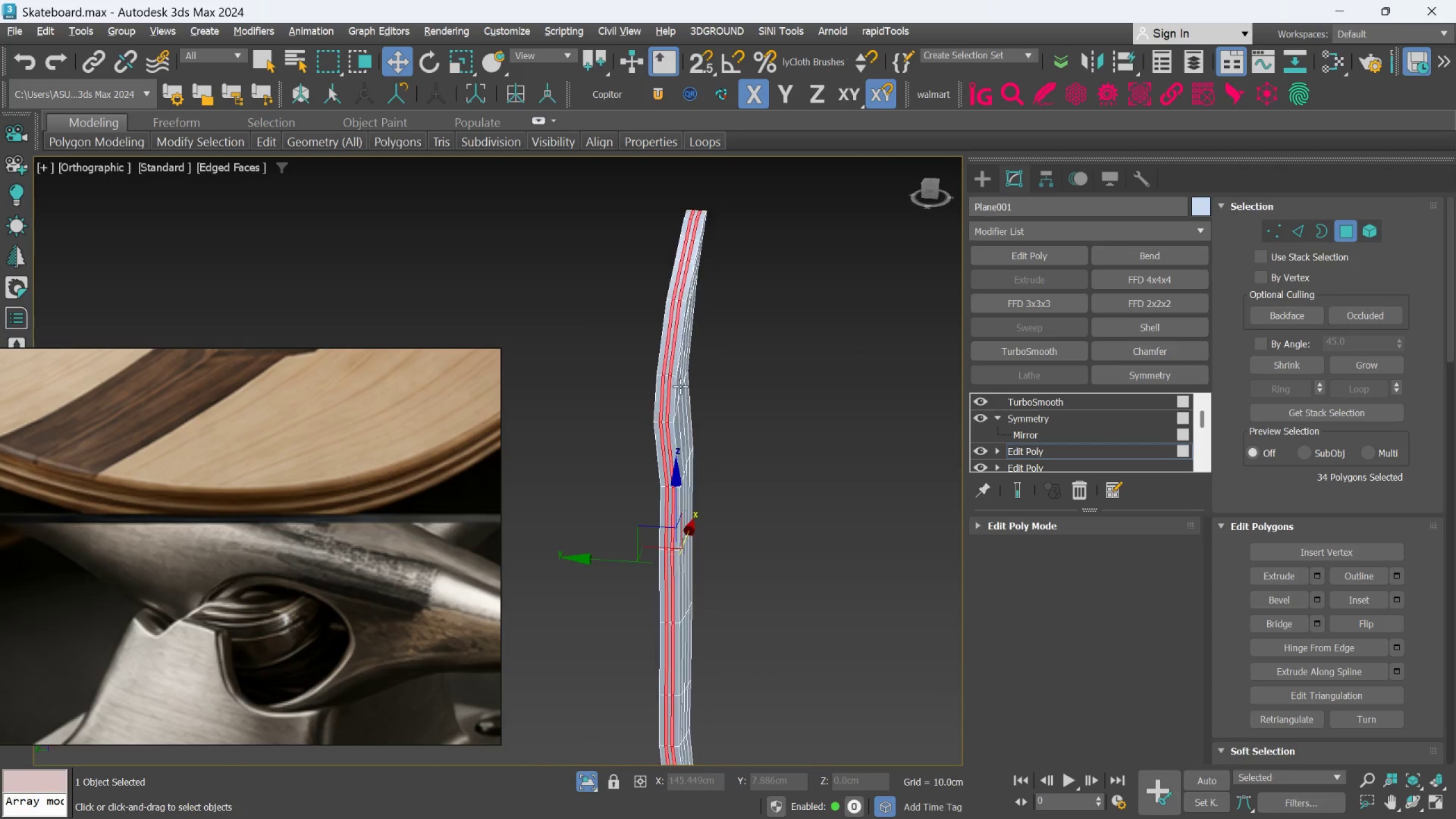 
key(Alt+AltLeft)
 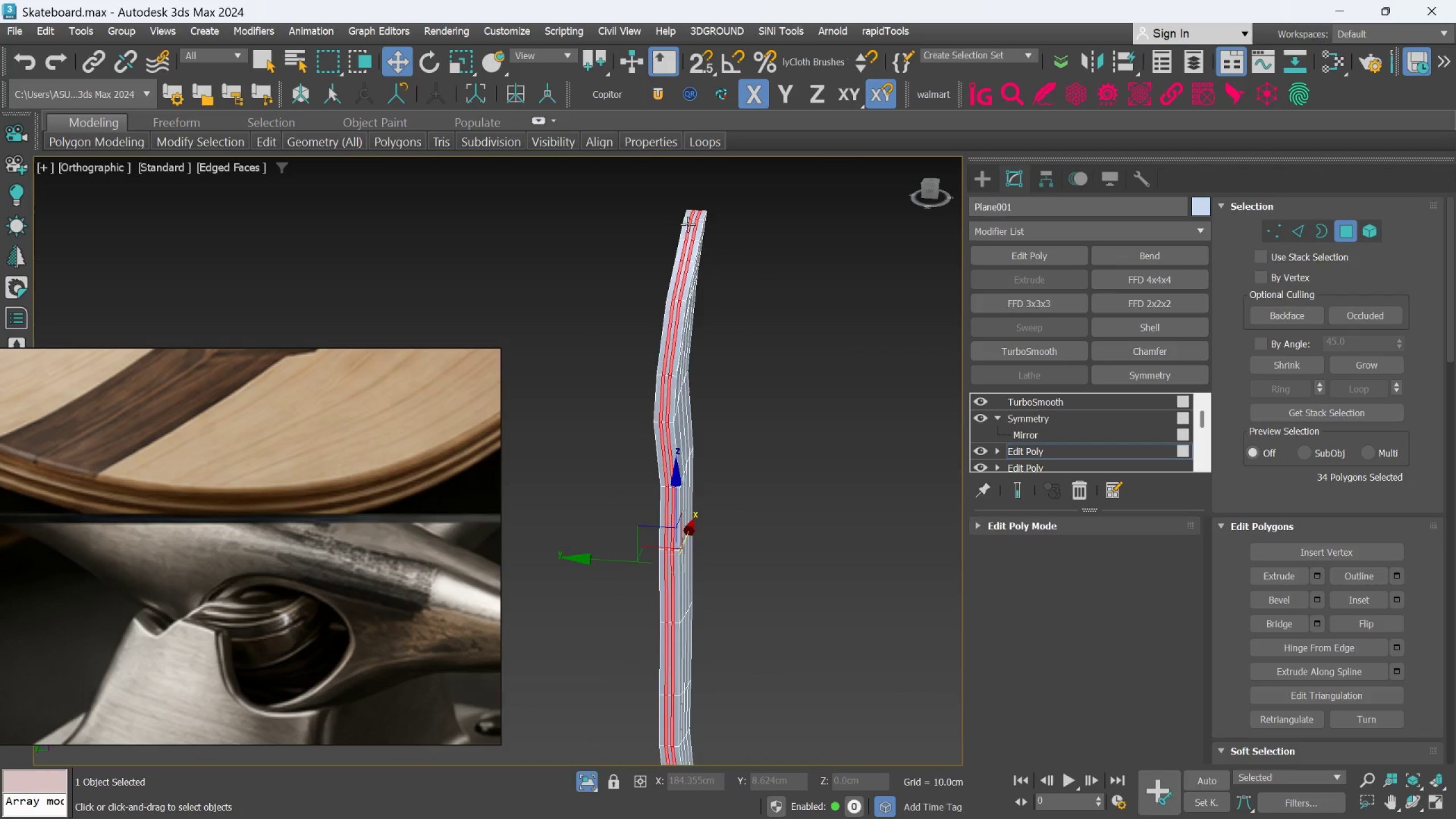 
scroll: coordinate [702, 367], scroll_direction: up, amount: 5.0
 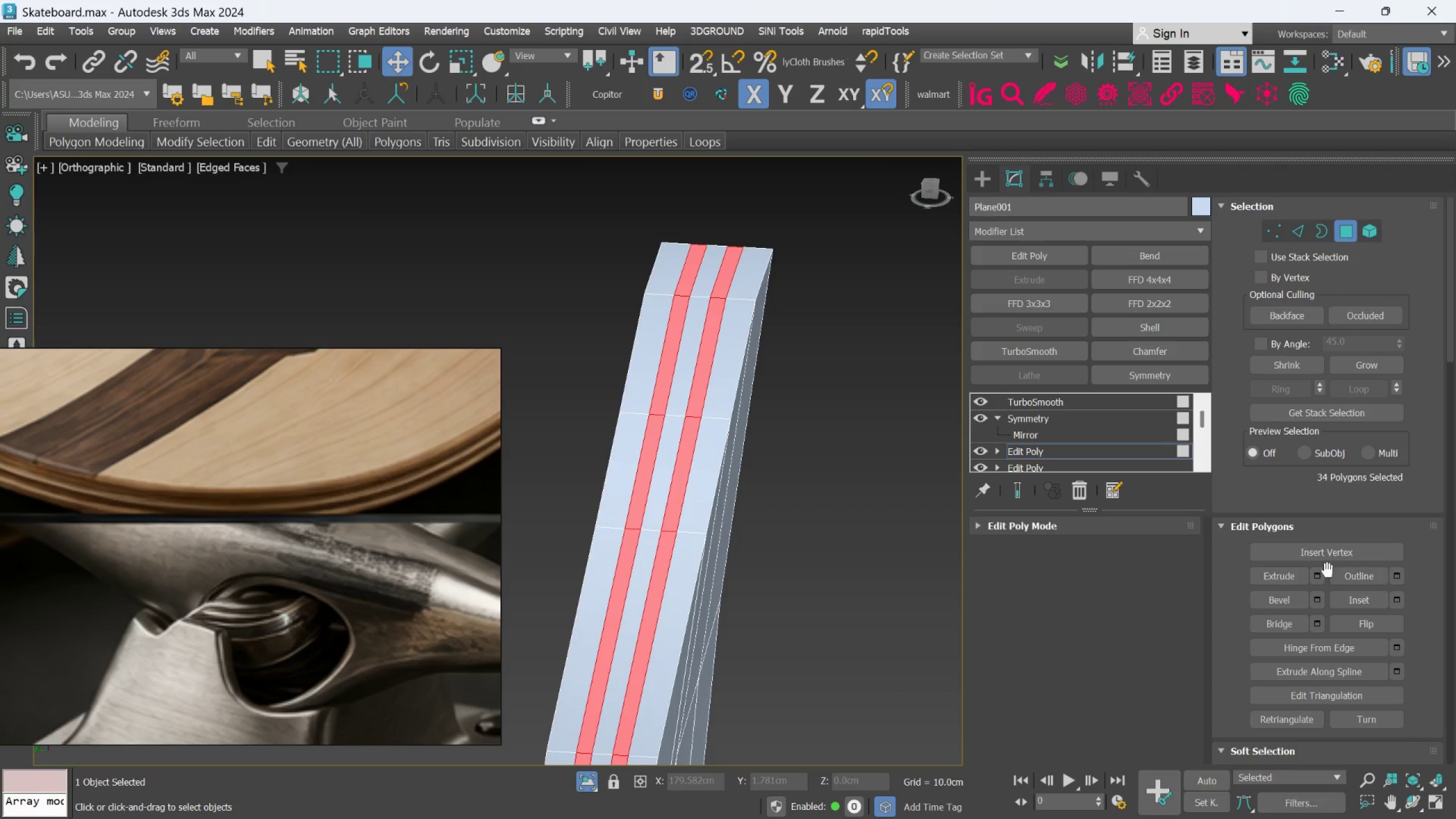 
left_click([1323, 575])
 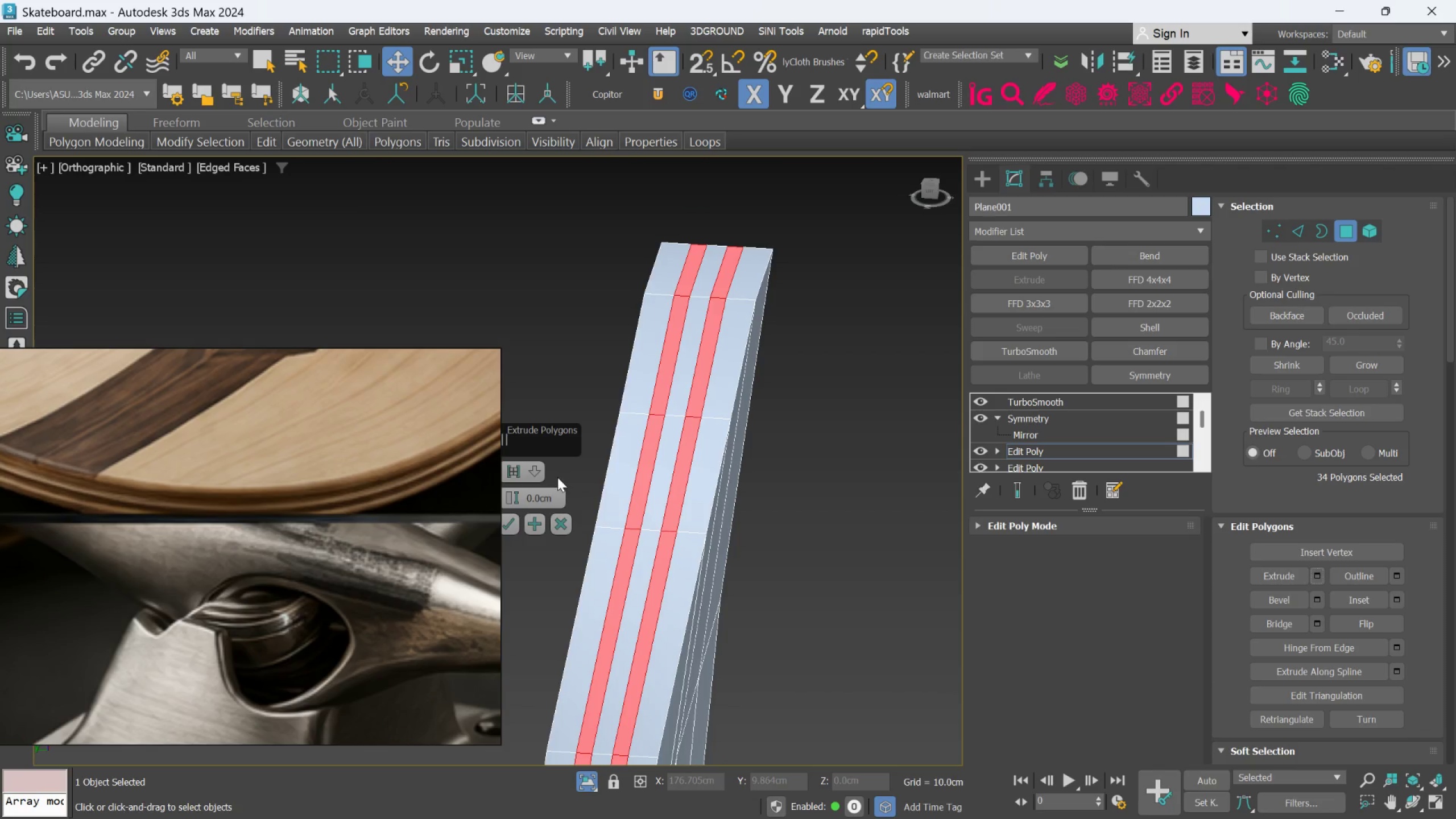 
left_click([543, 475])
 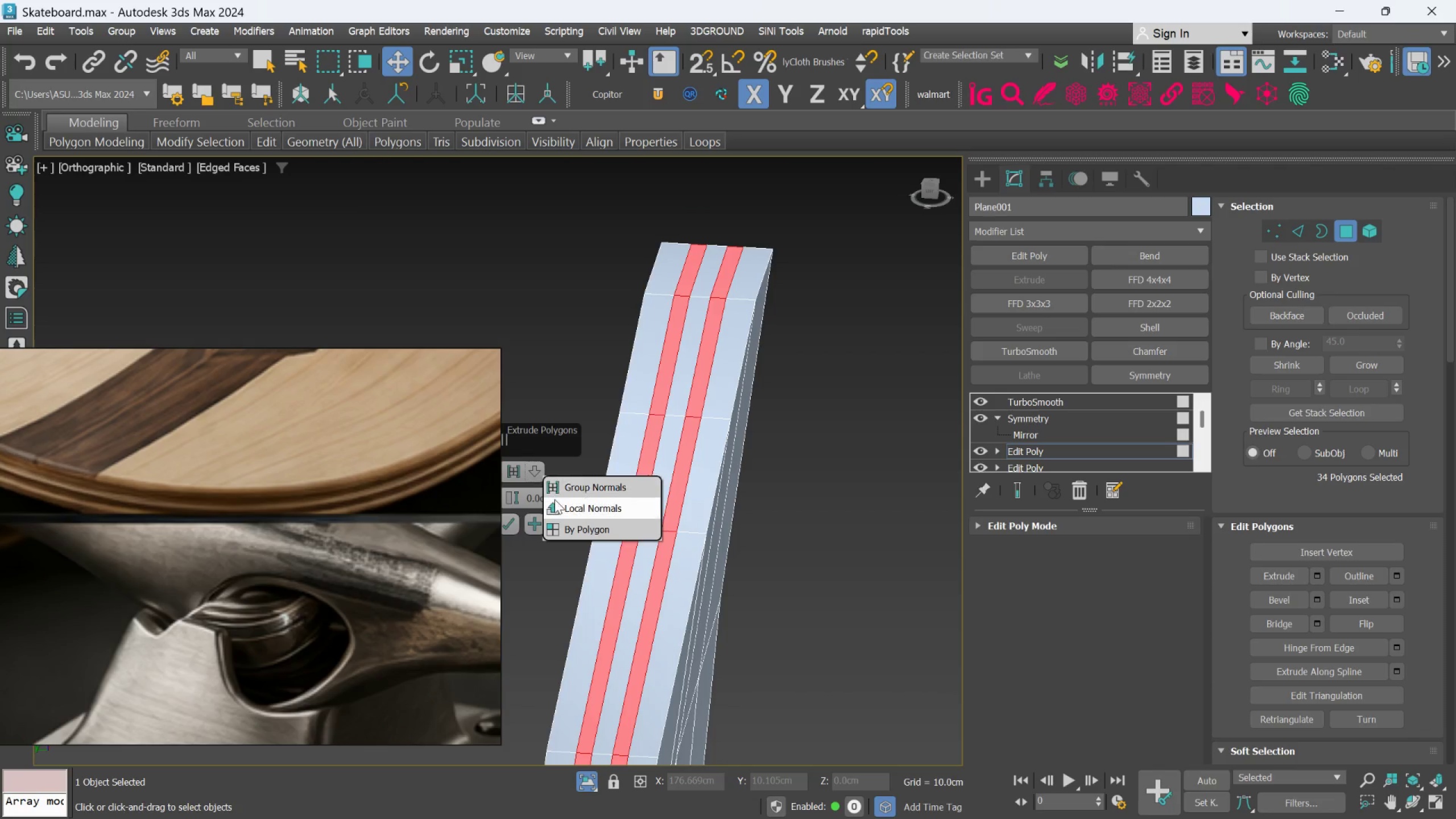 
left_click([556, 503])
 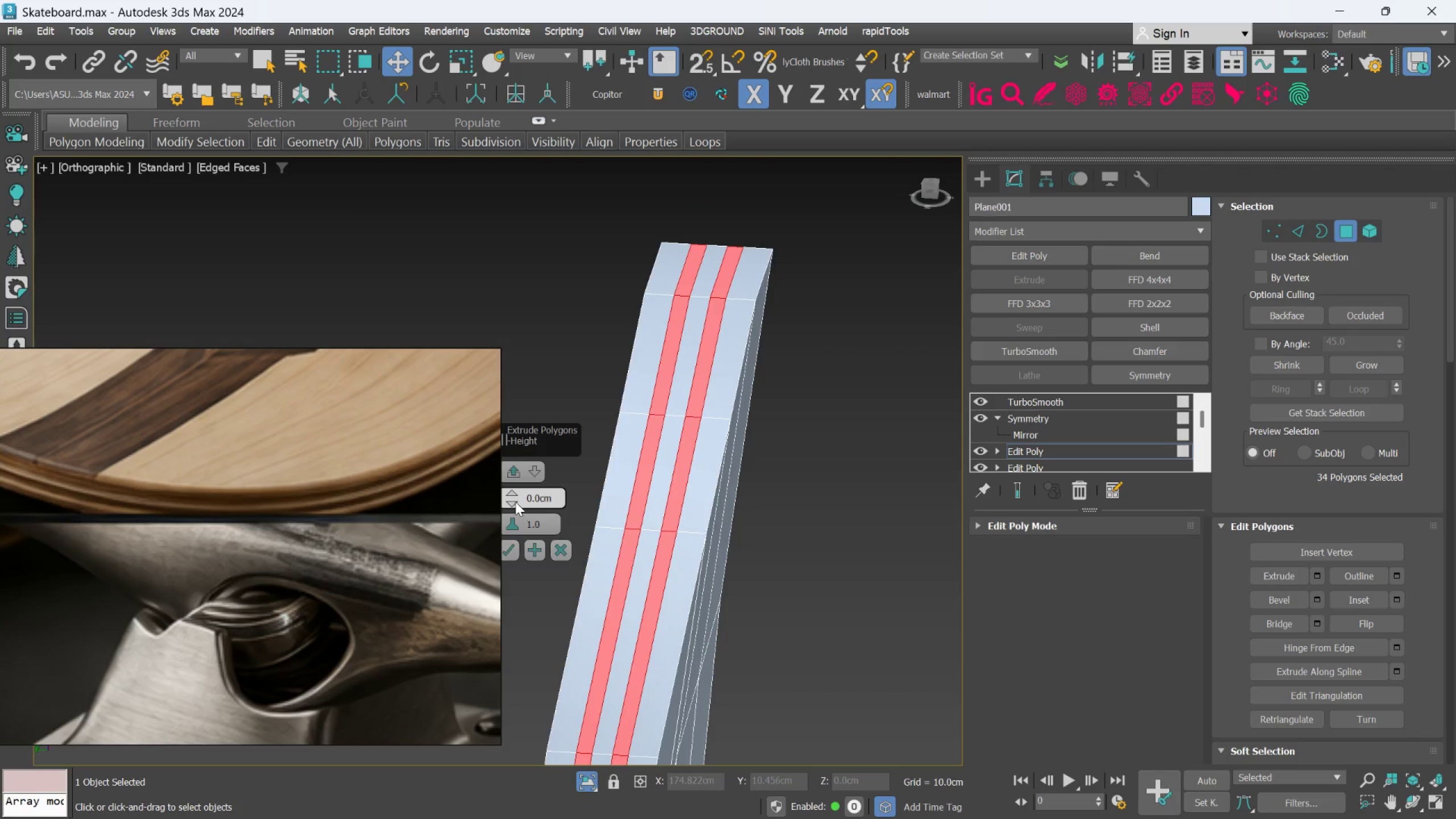 
hold_key(key=AltLeft, duration=1.5)
left_click_drag(start_coordinate=[505, 490], to_coordinate=[513, 547])
 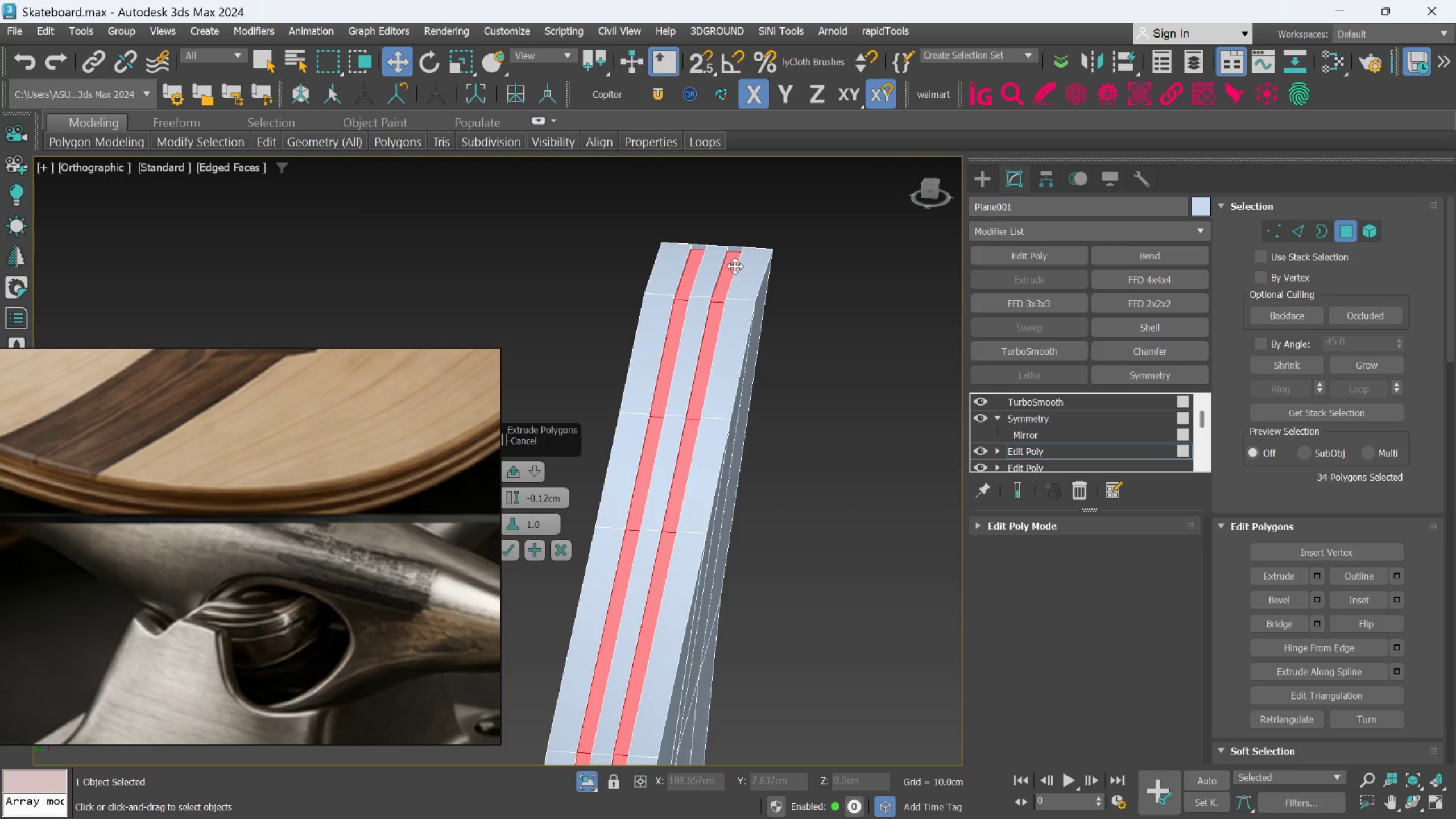 
hold_key(key=AltLeft, duration=1.51)
 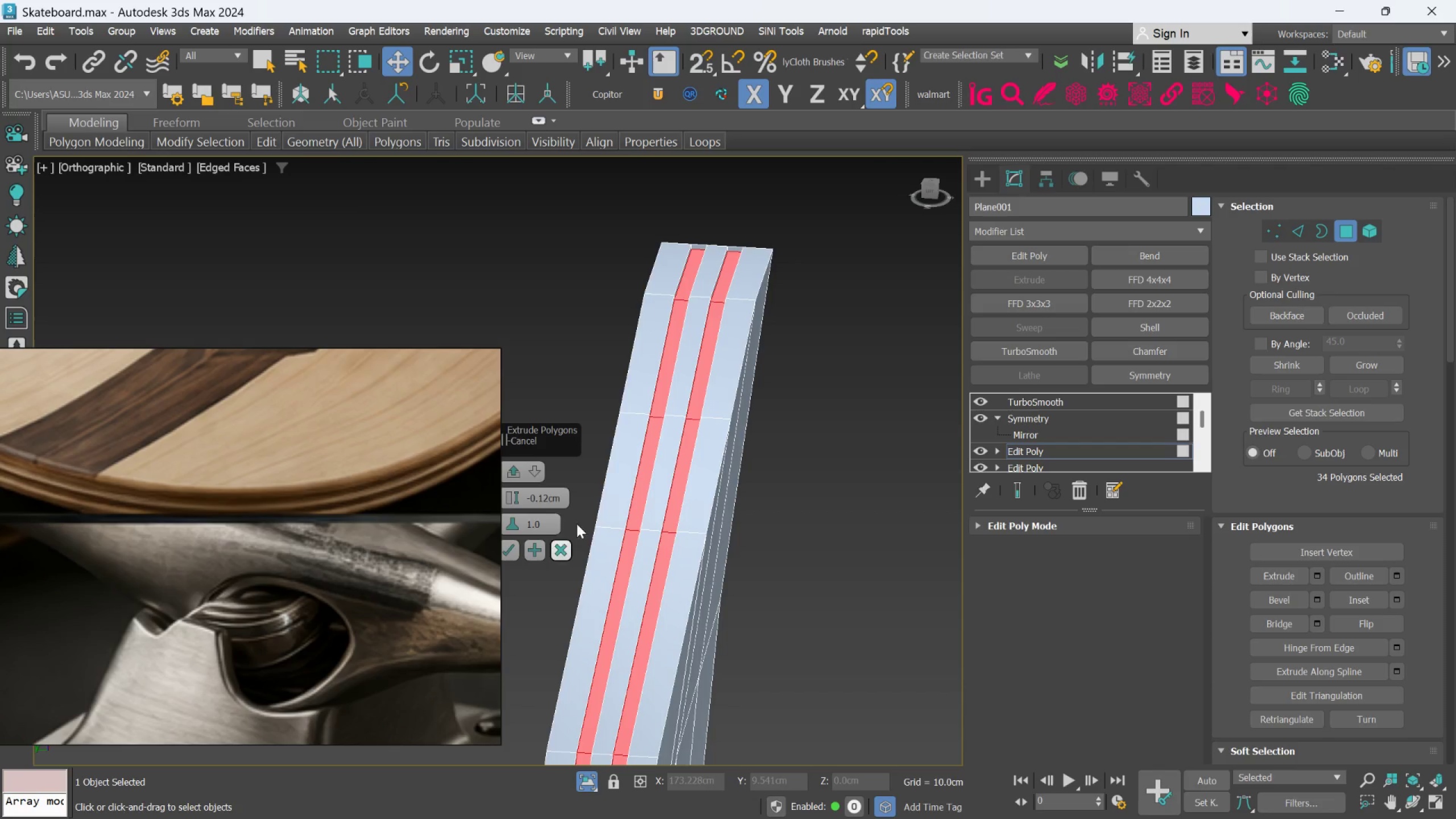 
hold_key(key=AltLeft, duration=0.39)
 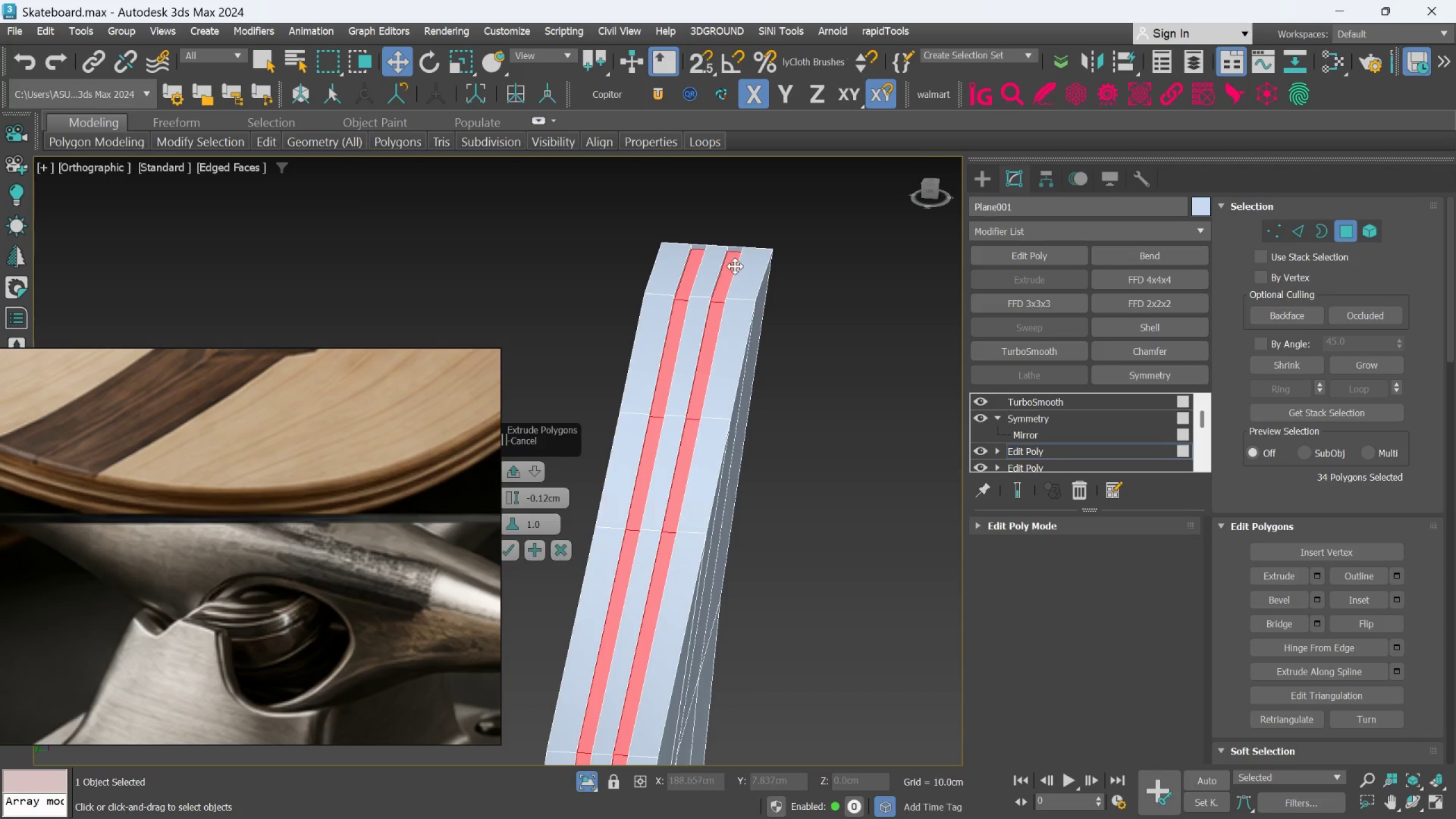 
scroll: coordinate [735, 266], scroll_direction: up, amount: 4.0
 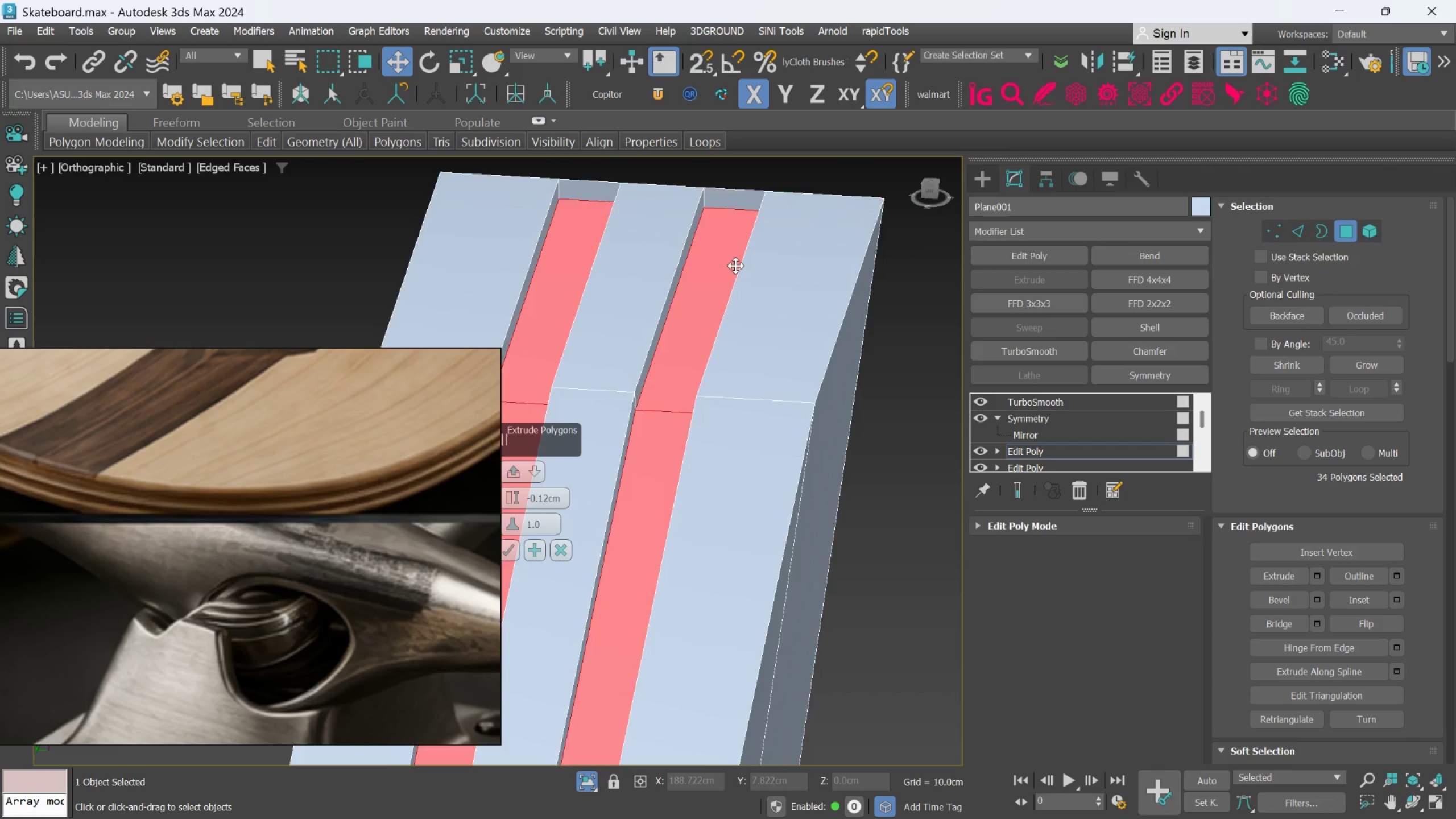 
hold_key(key=AltLeft, duration=0.67)
 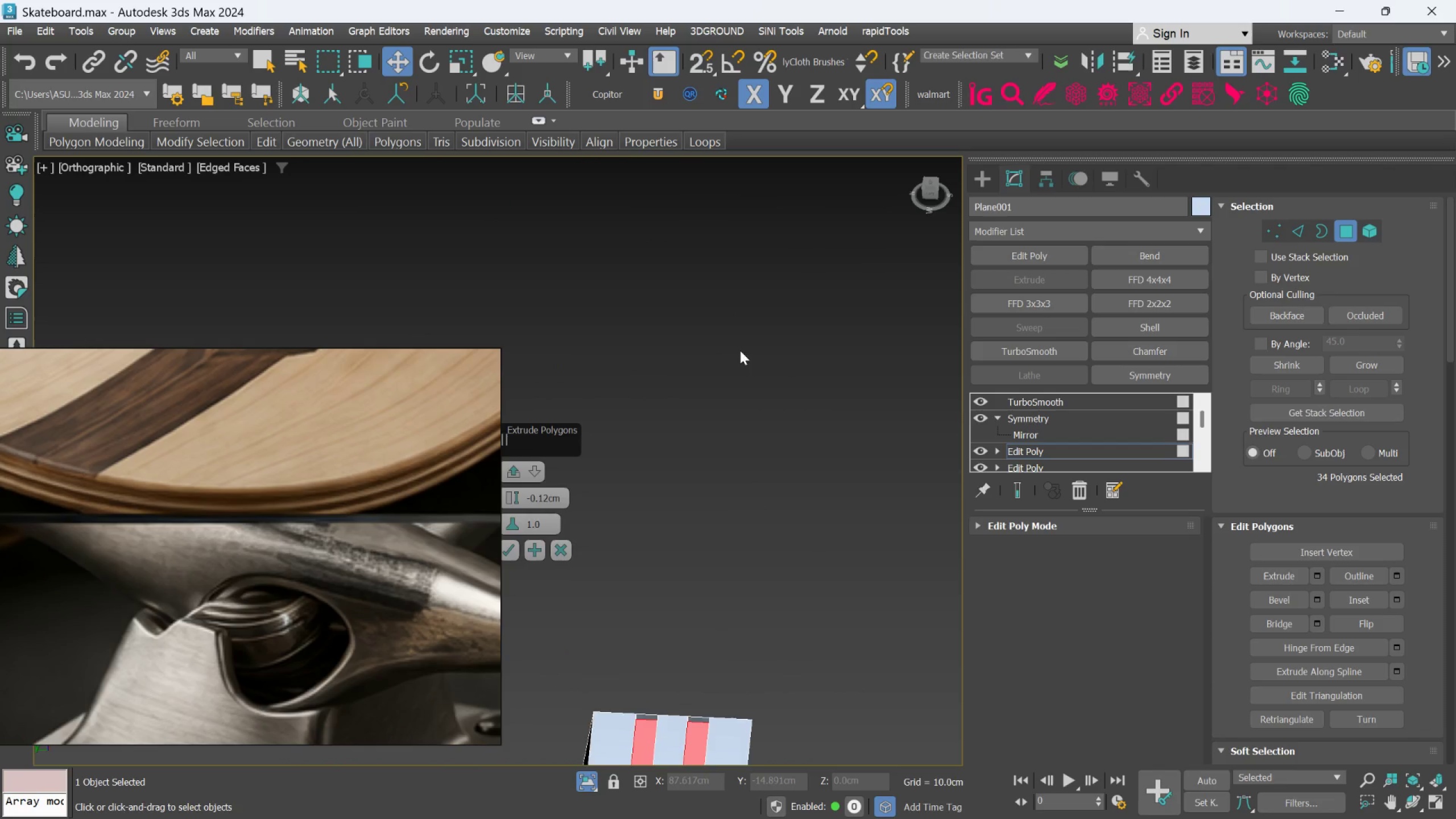 
scroll: coordinate [735, 273], scroll_direction: down, amount: 3.0
 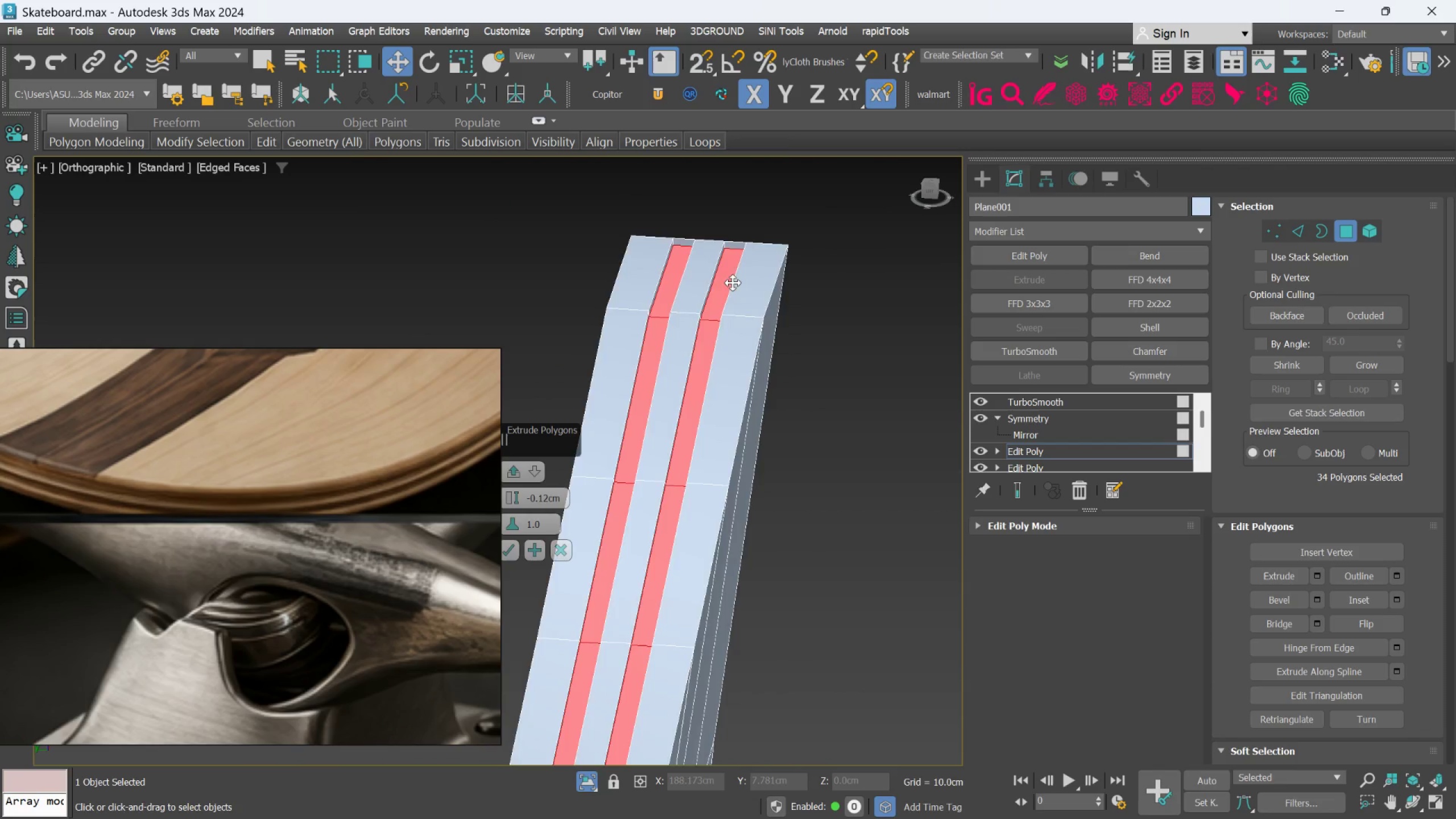 
scroll: coordinate [728, 526], scroll_direction: up, amount: 4.0
 